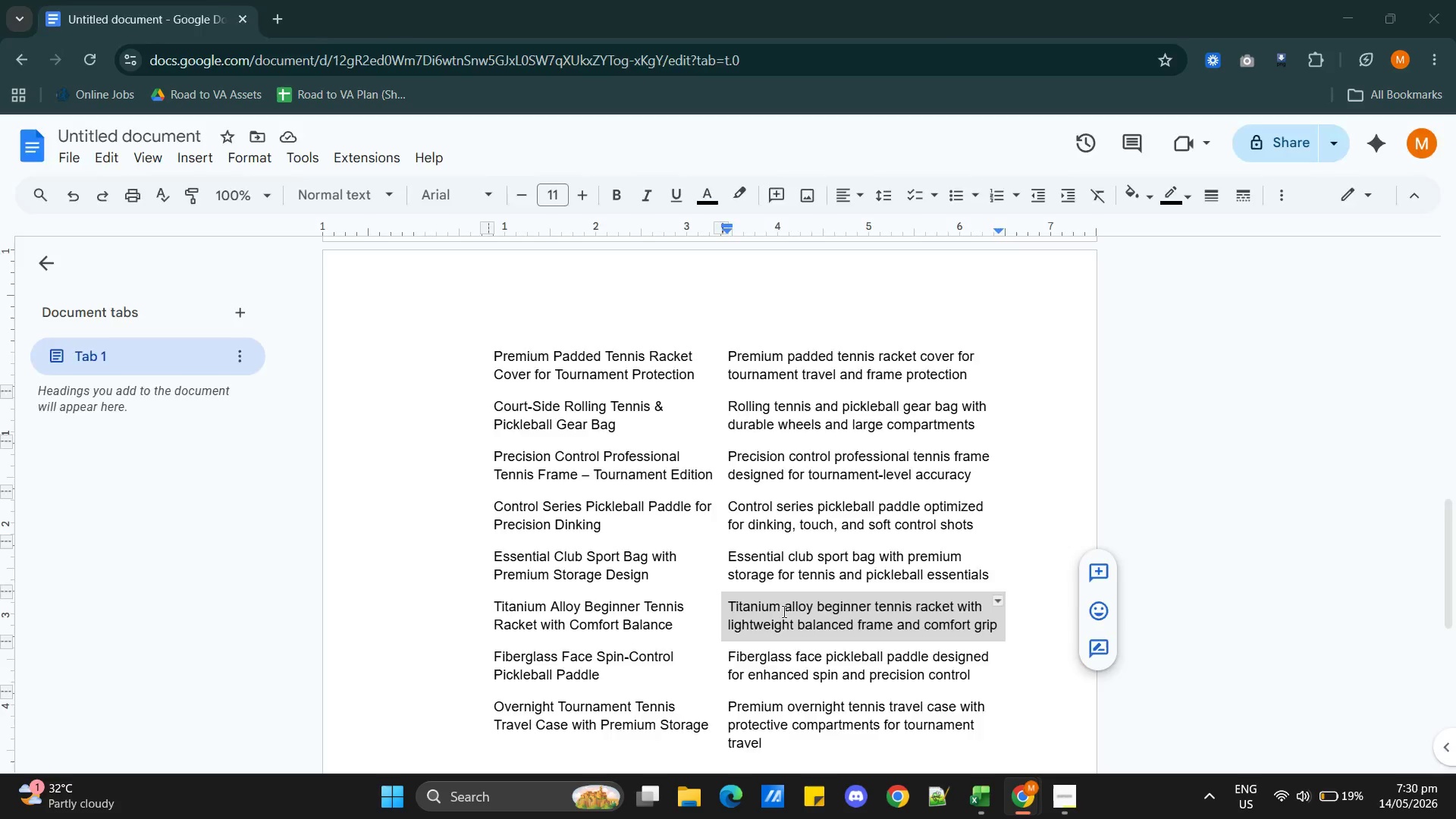 
key(Alt+Tab)
 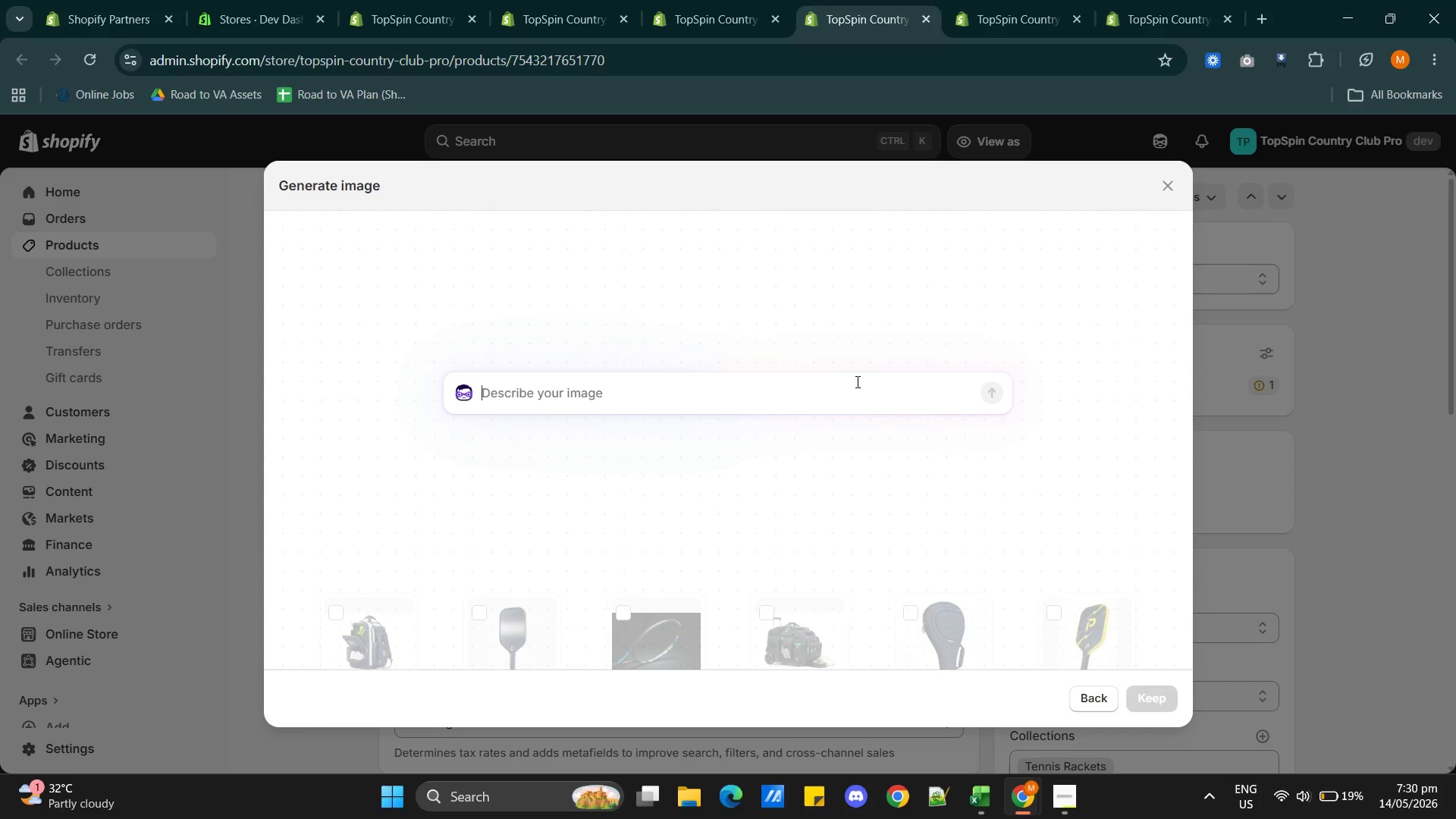 
left_click([846, 388])
 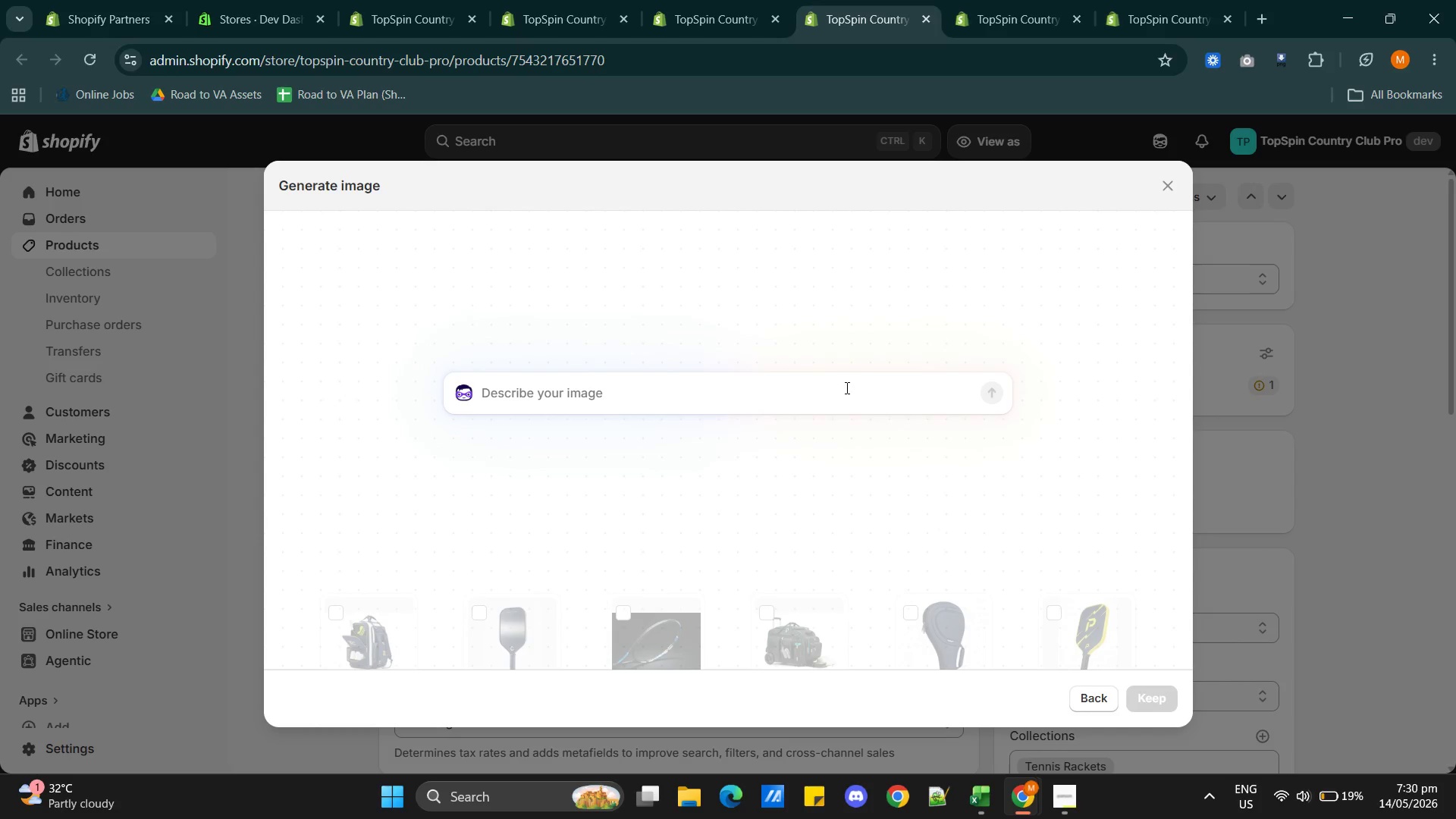 
key(Control+V)
 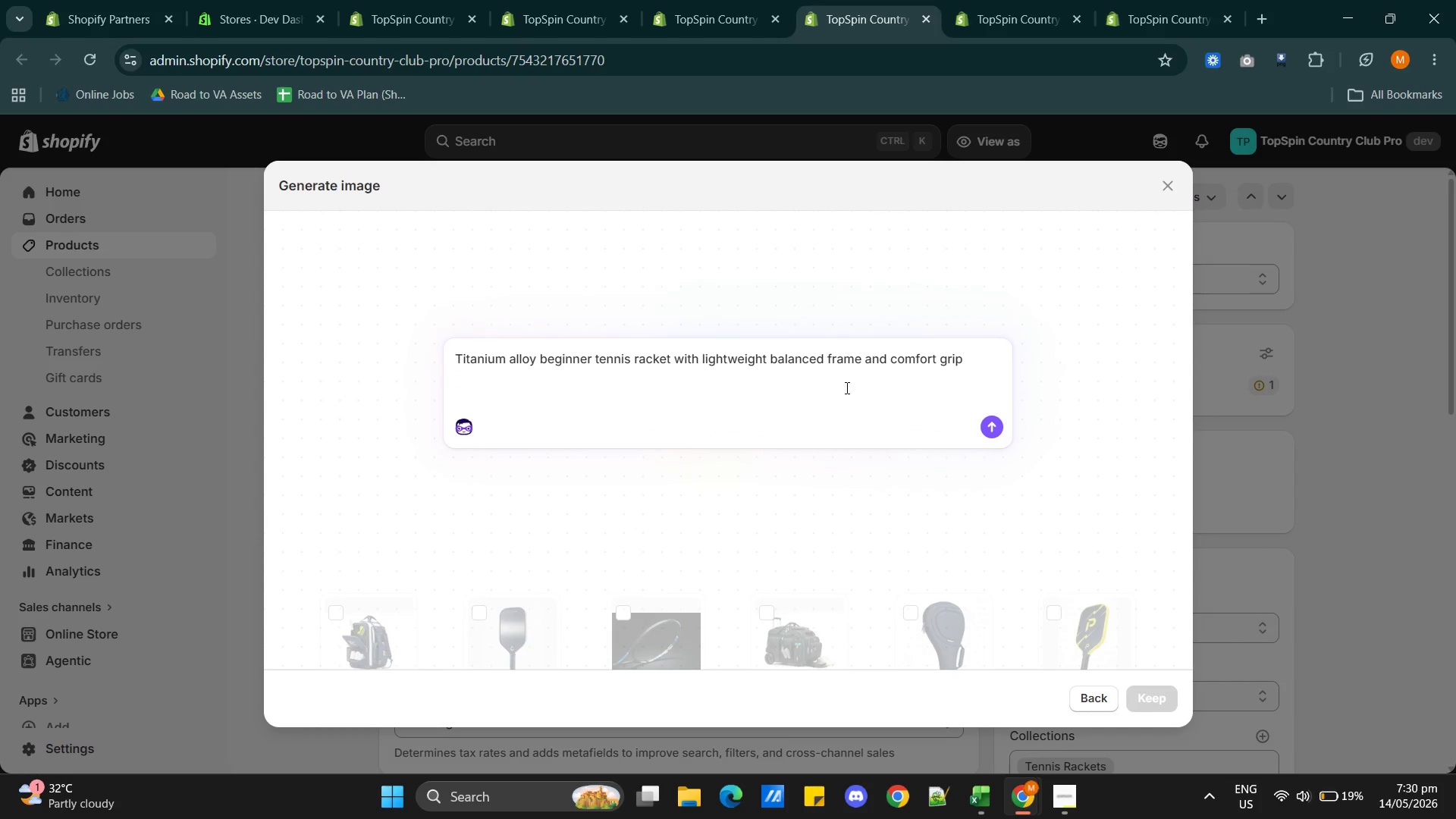 
key(Backspace)
 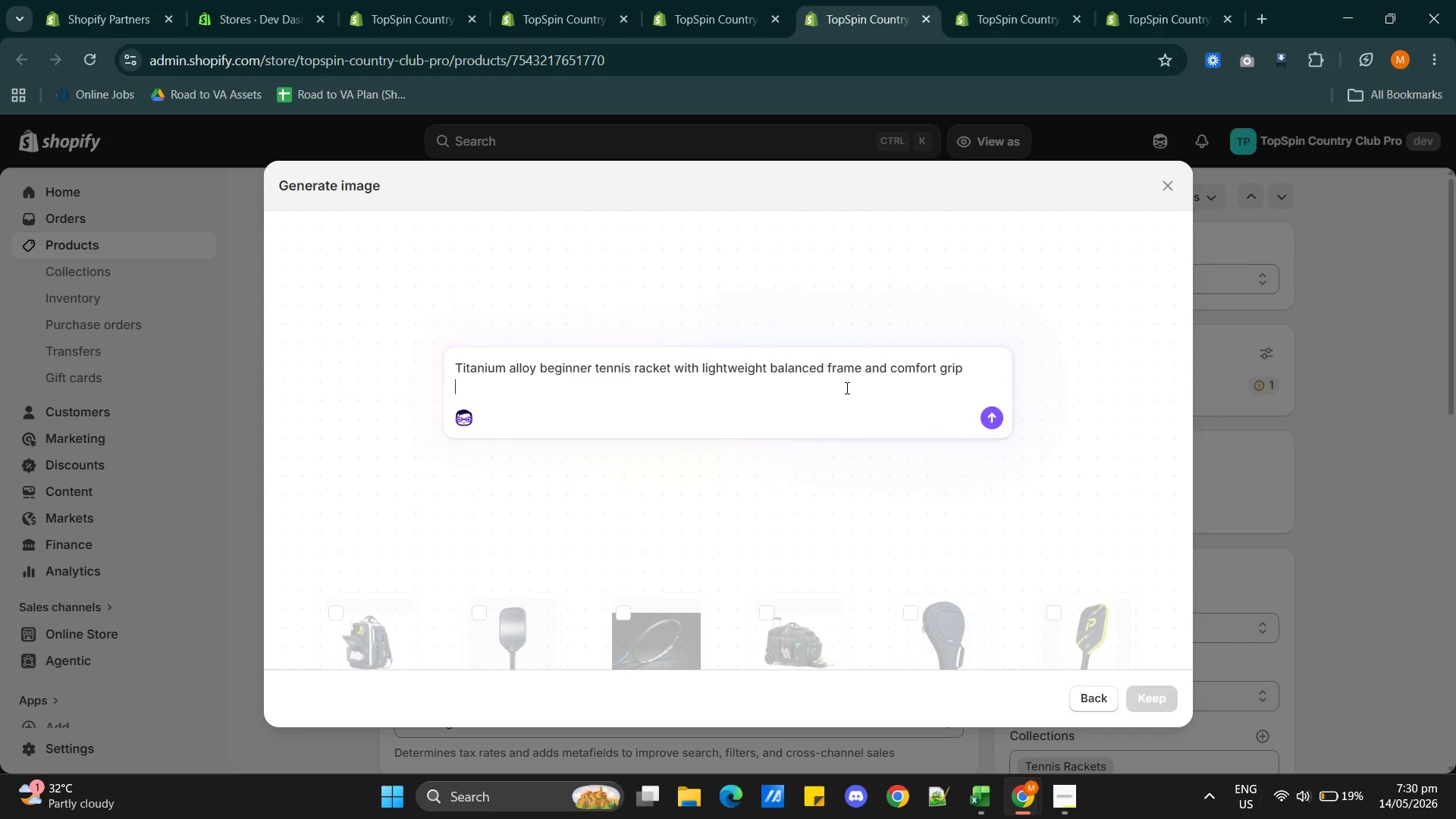 
key(Backspace)
 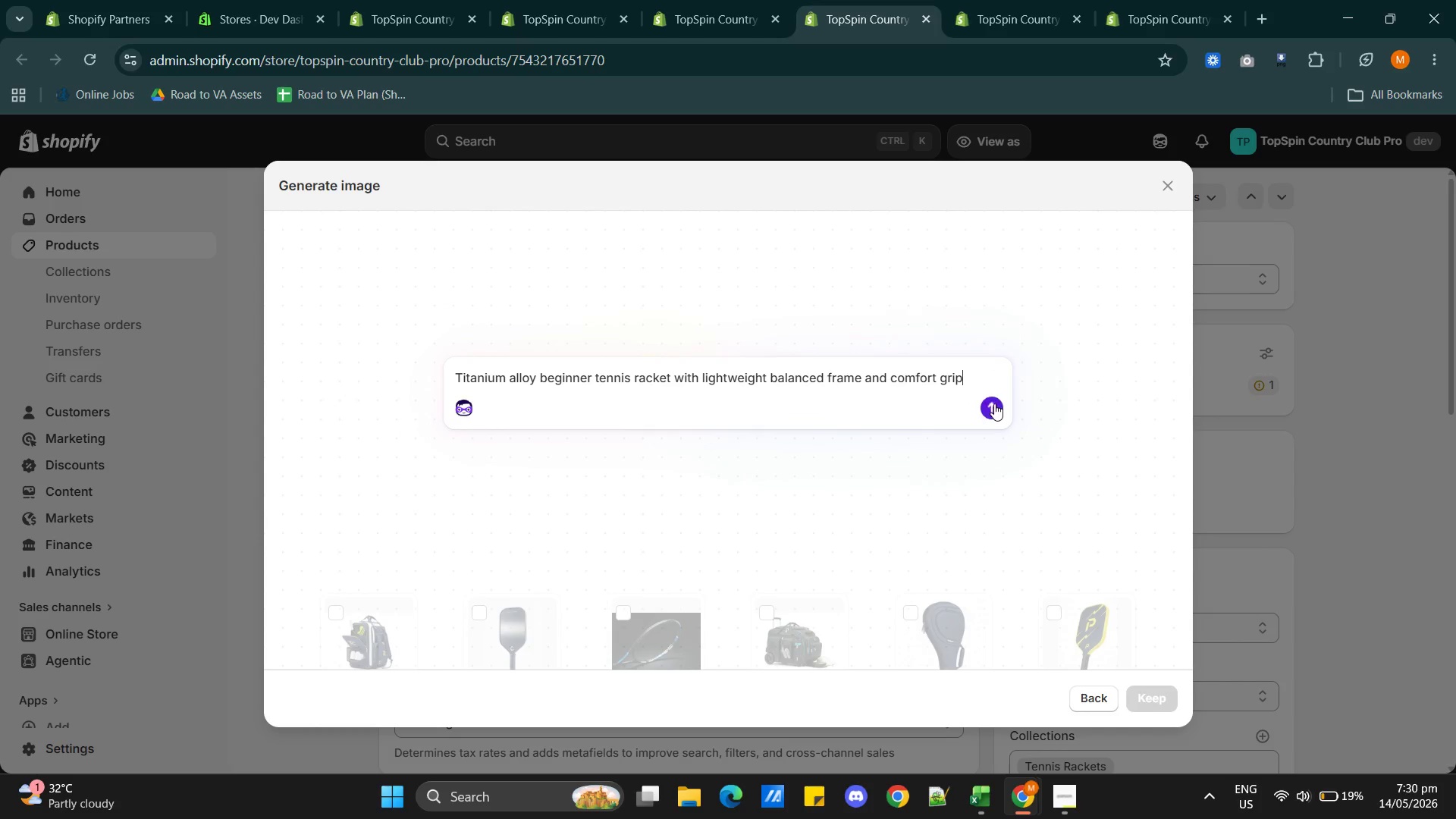 
left_click([987, 406])
 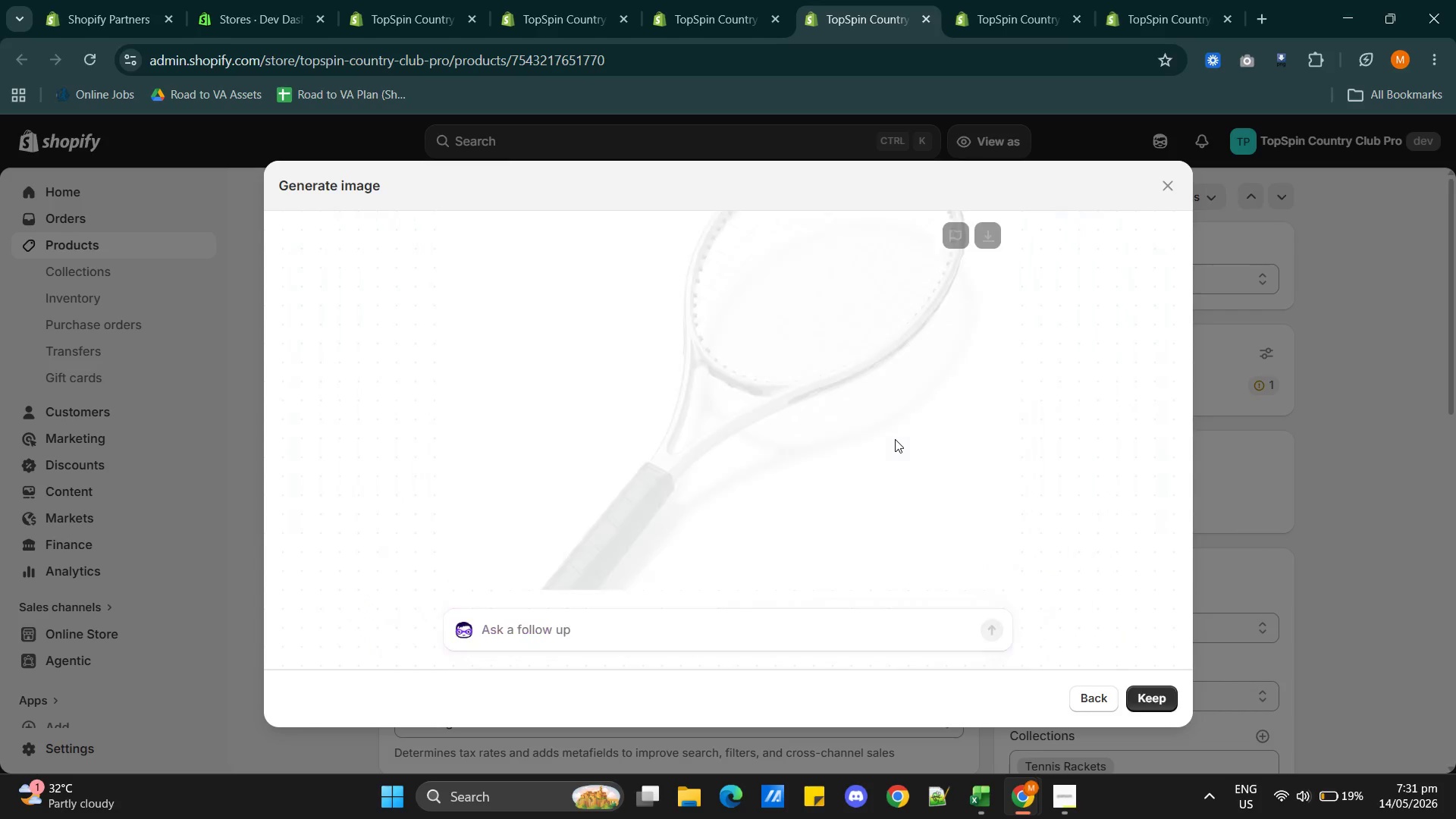 
wait(28.06)
 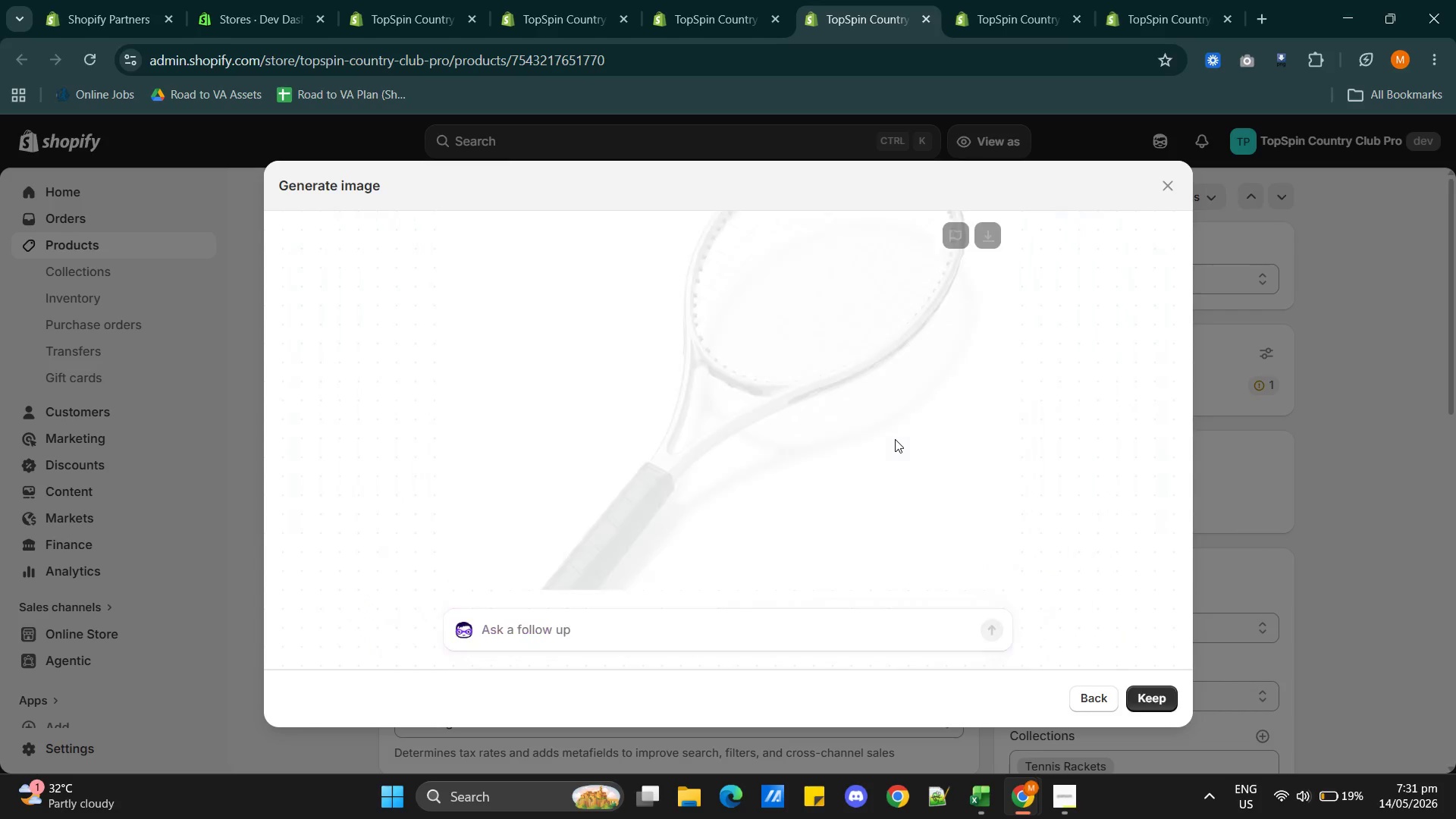 
left_click([1157, 689])
 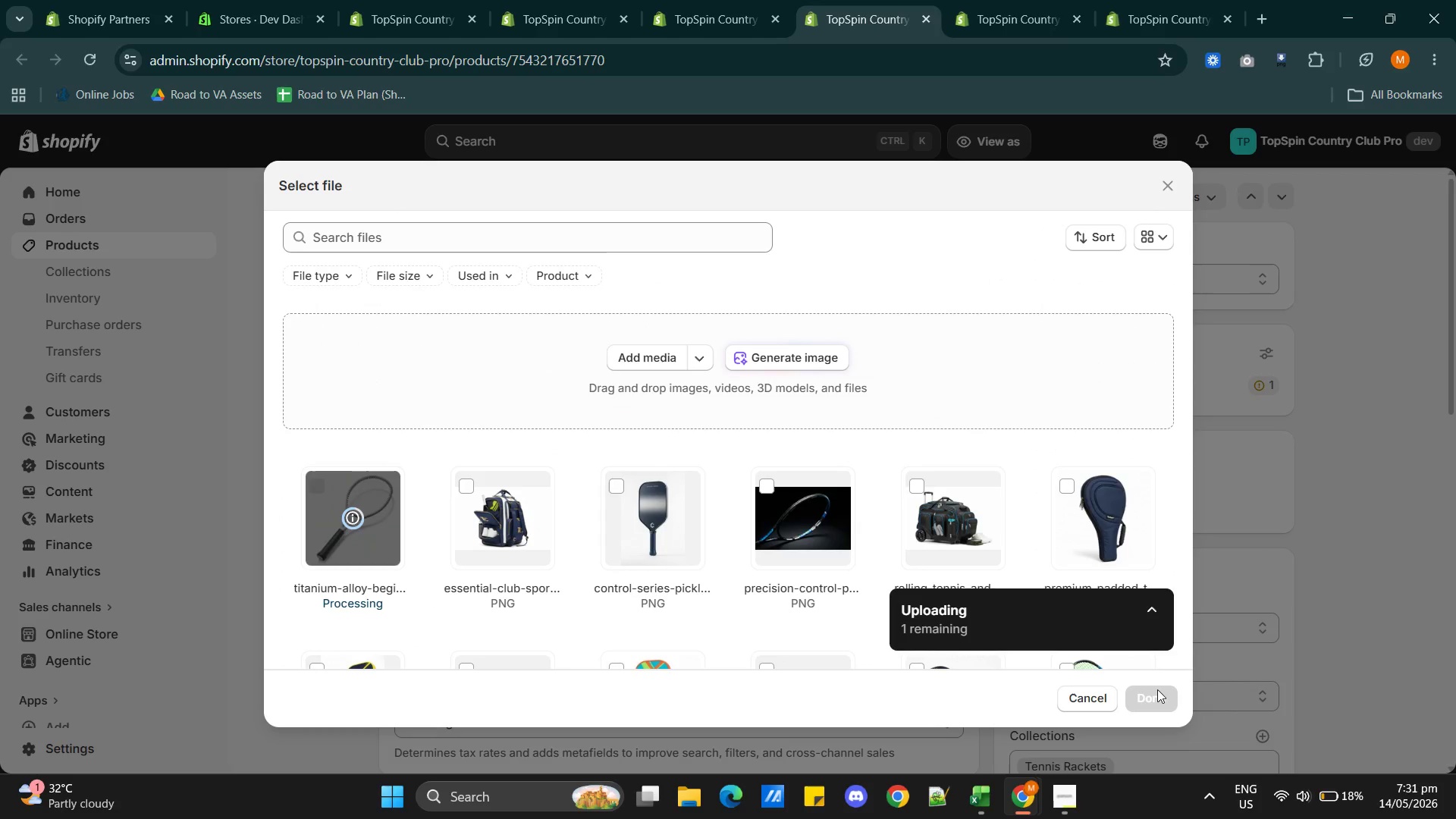 
wait(10.84)
 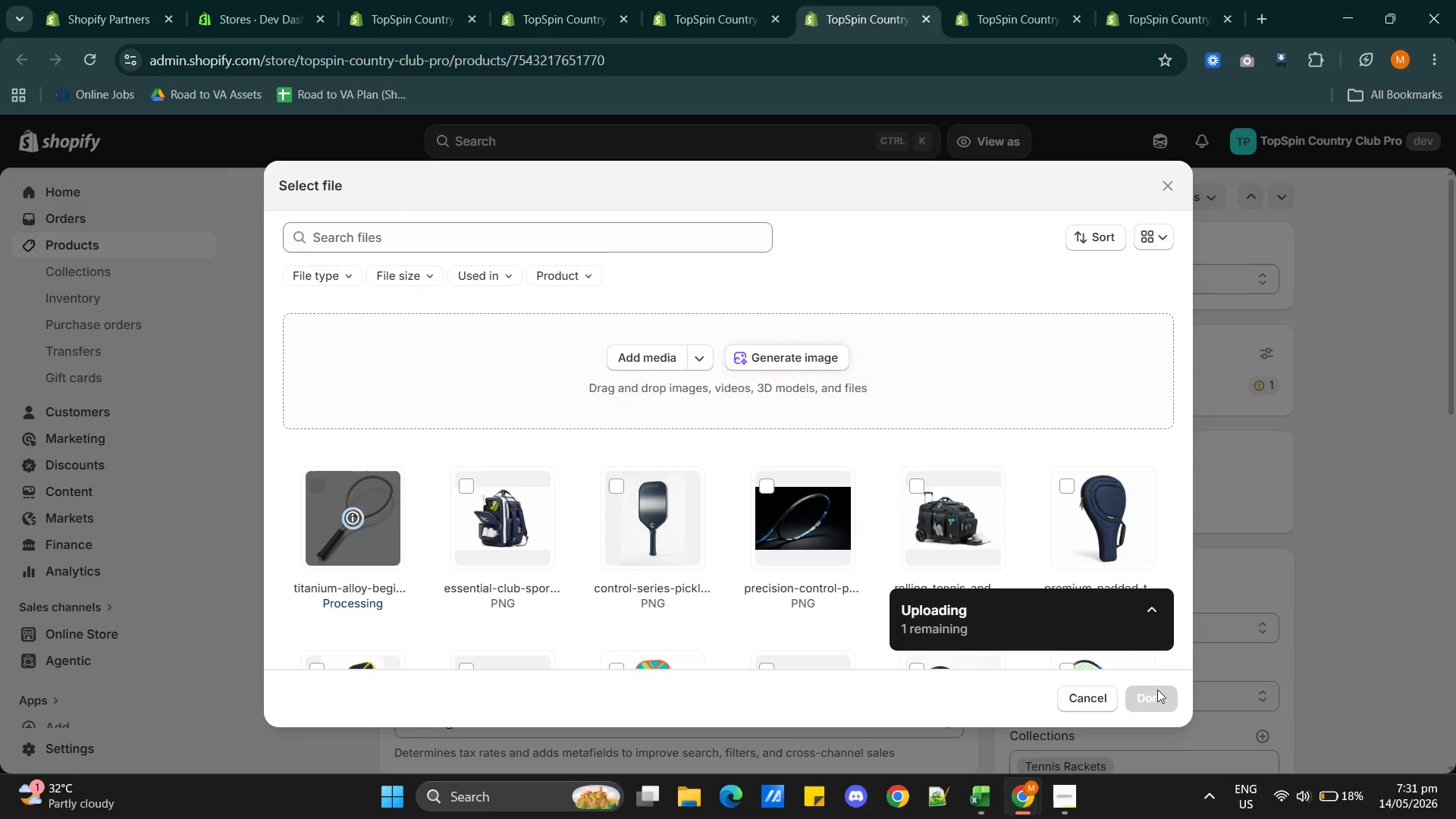 
left_click([1162, 699])
 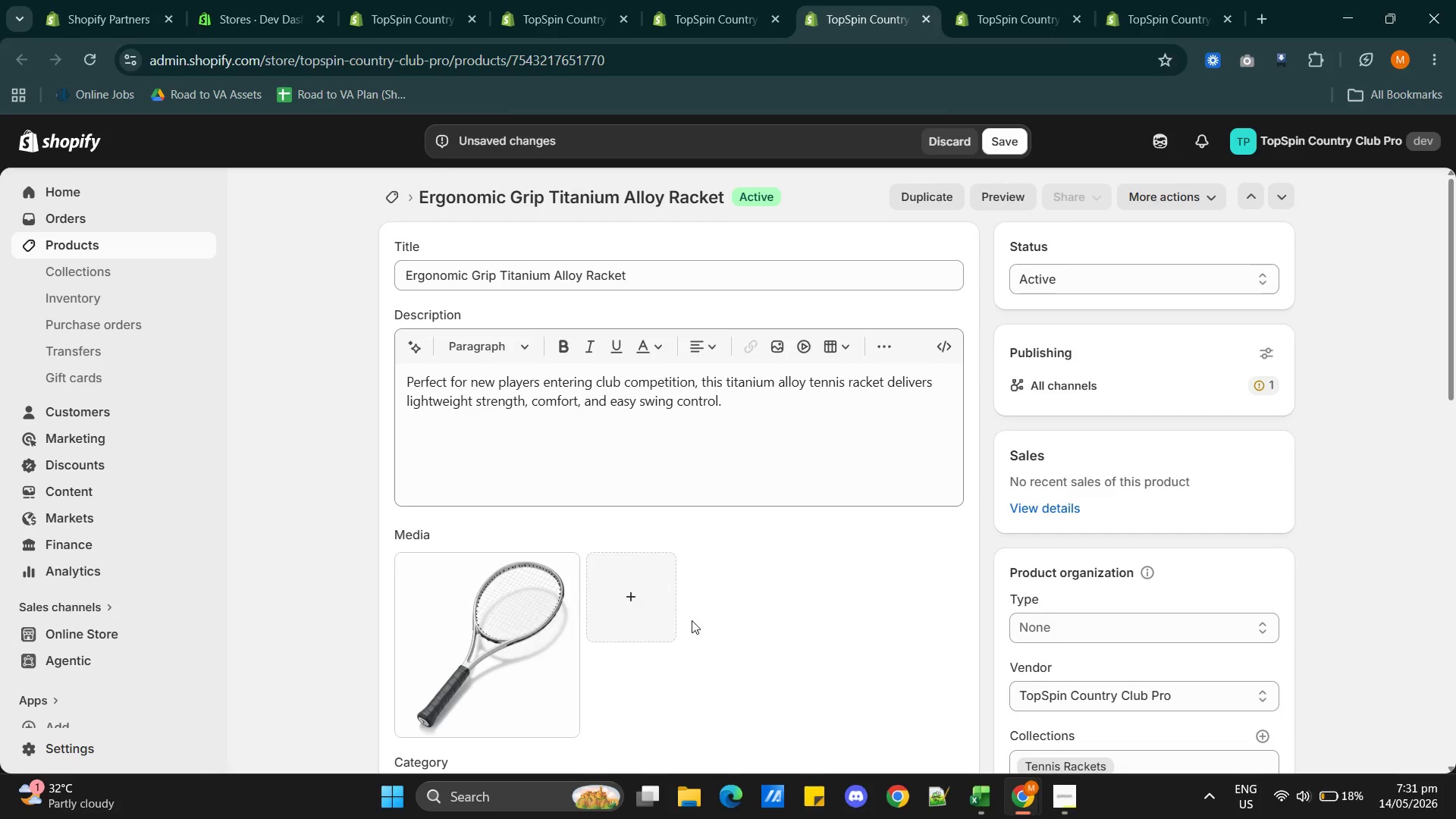 
wait(6.56)
 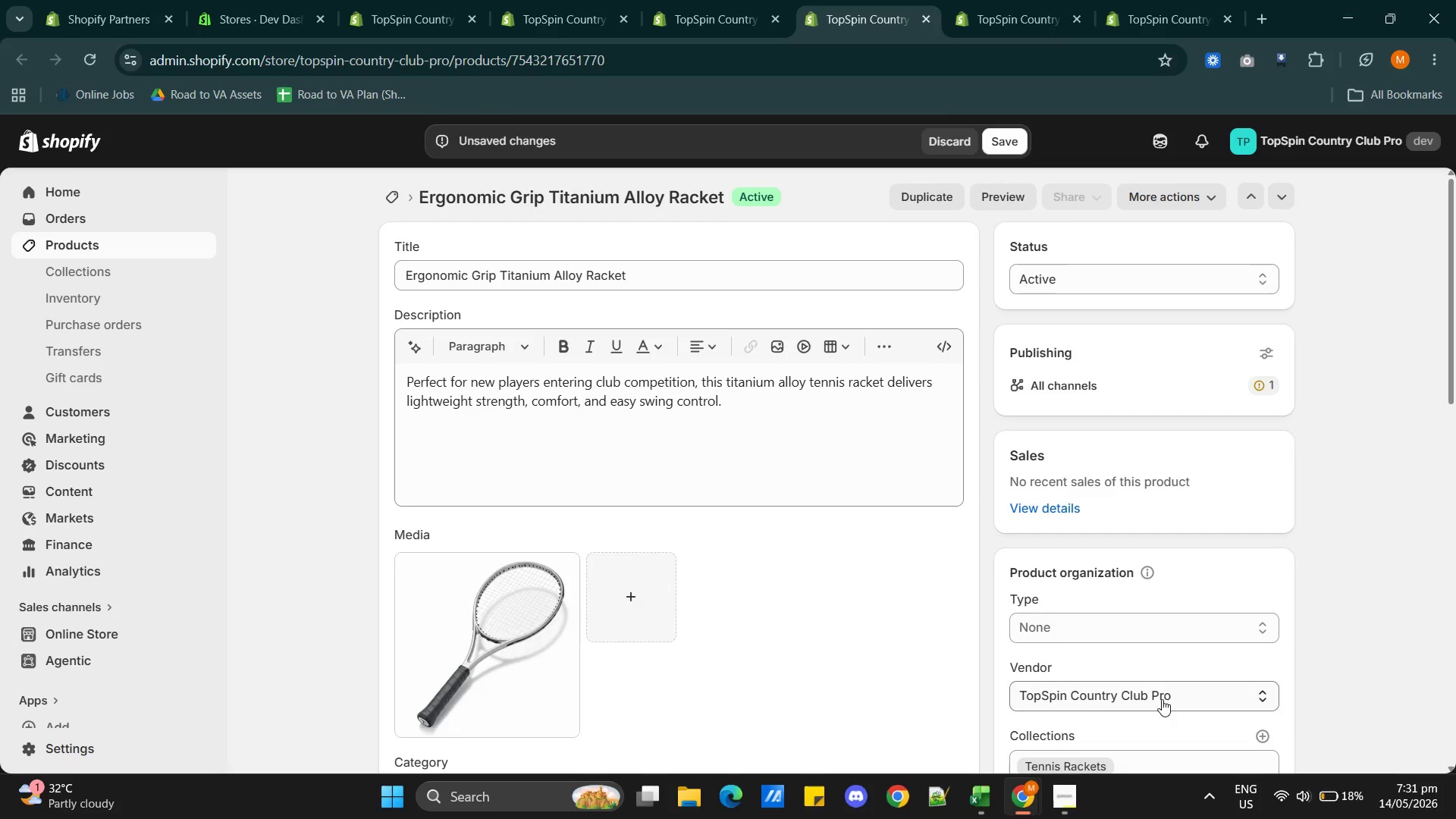 
left_click([497, 515])
 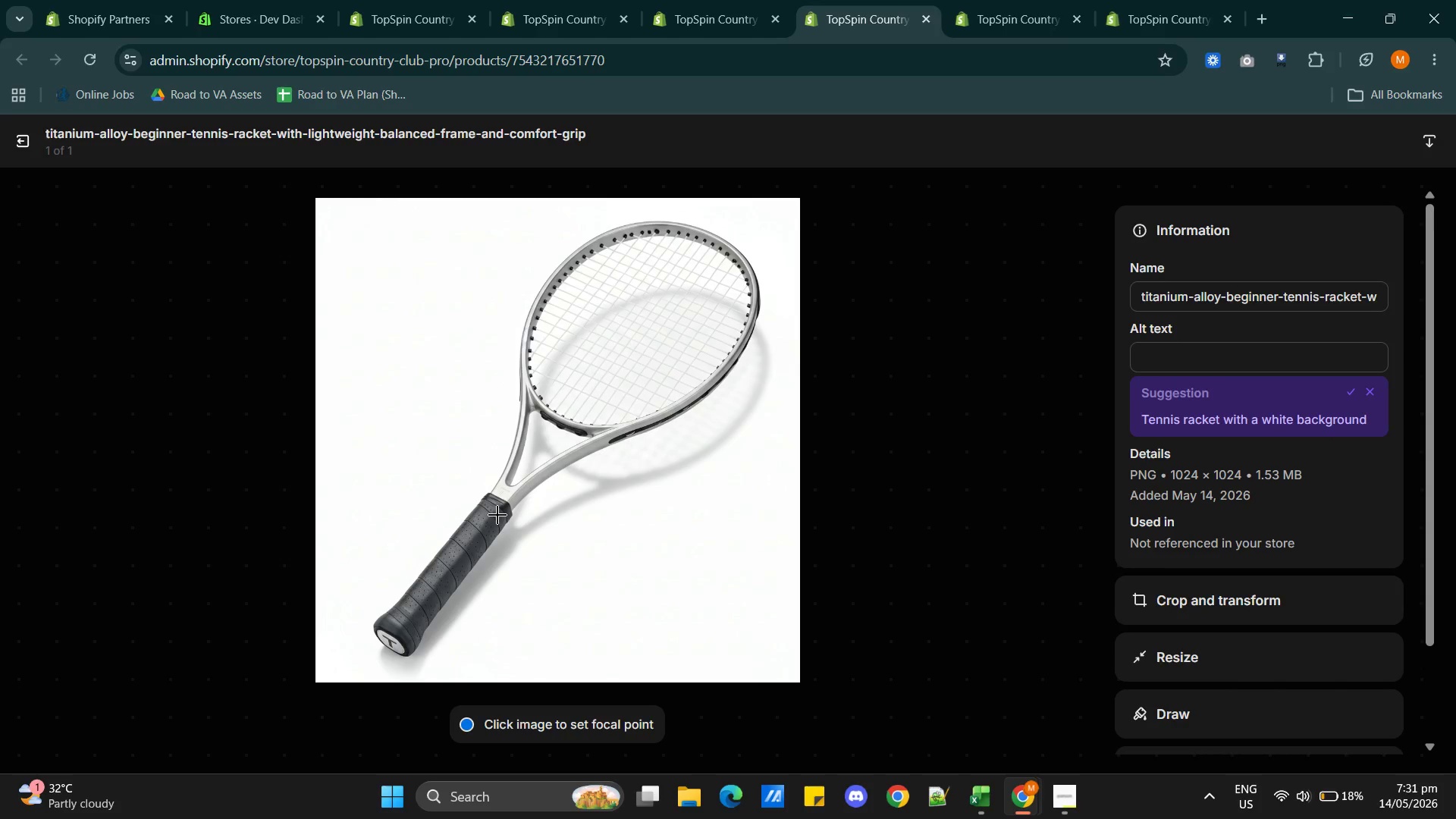 
wait(6.95)
 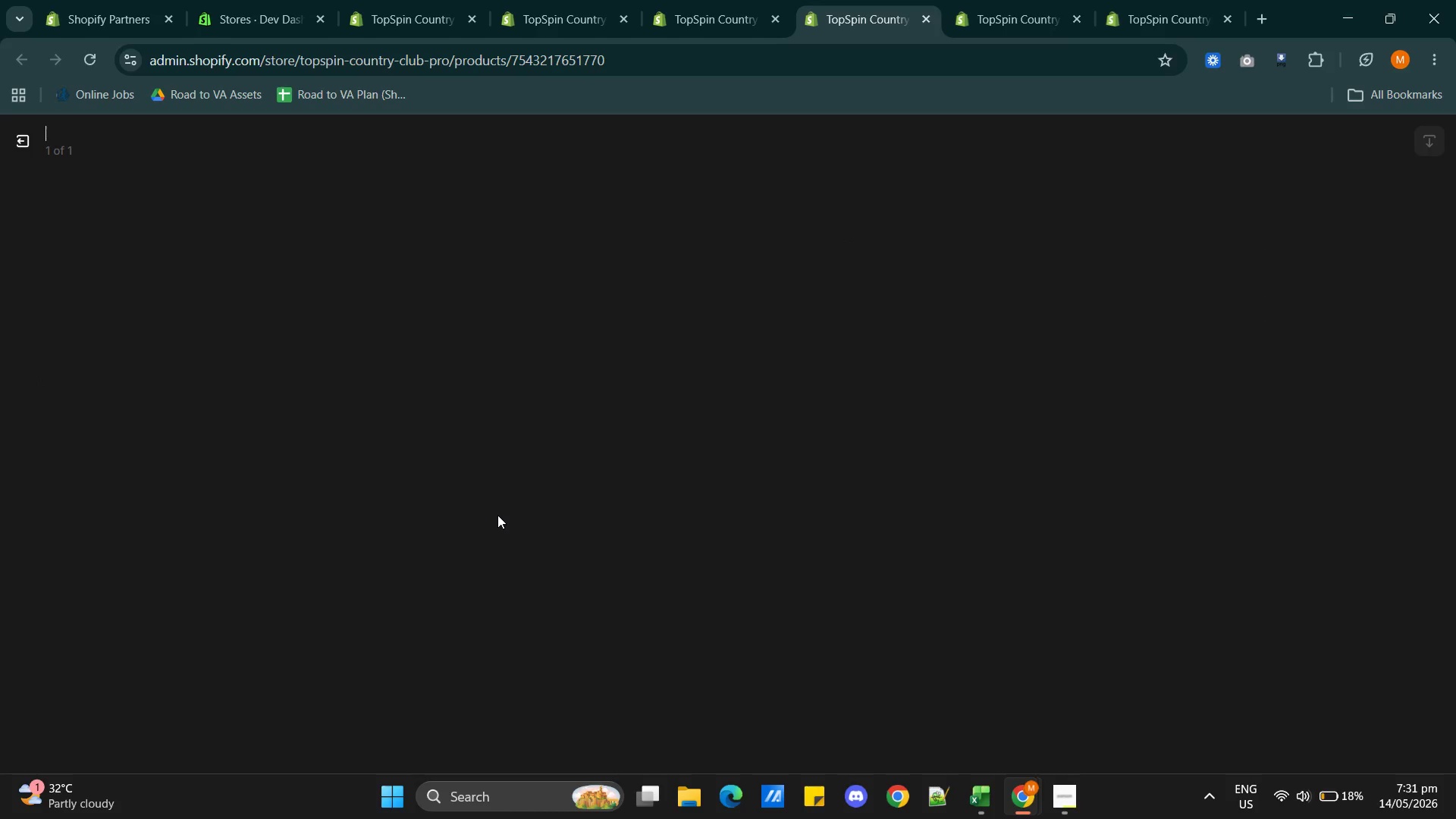 
left_click([1154, 356])
 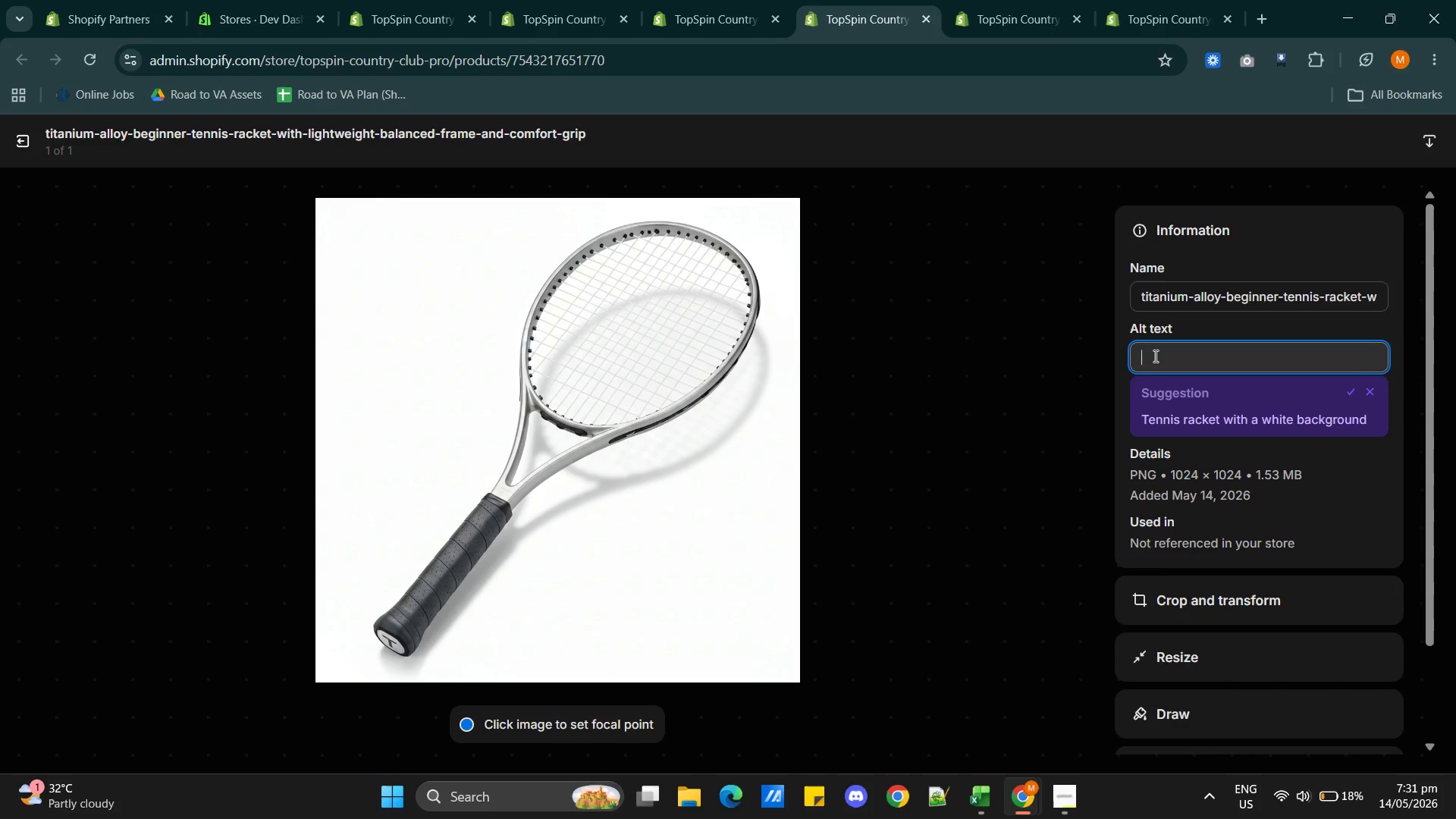 
key(Control+V)
 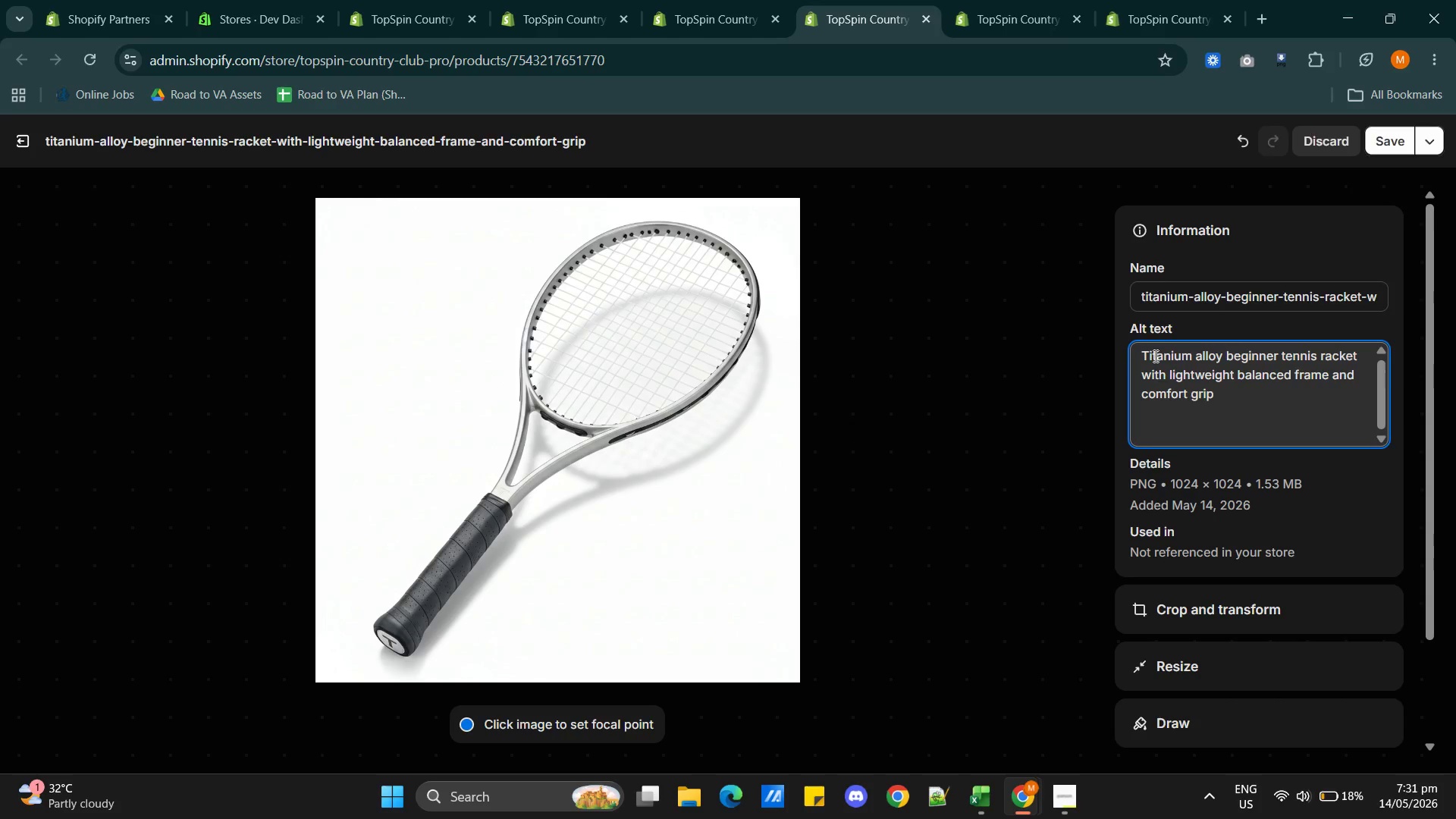 
key(Backspace)
 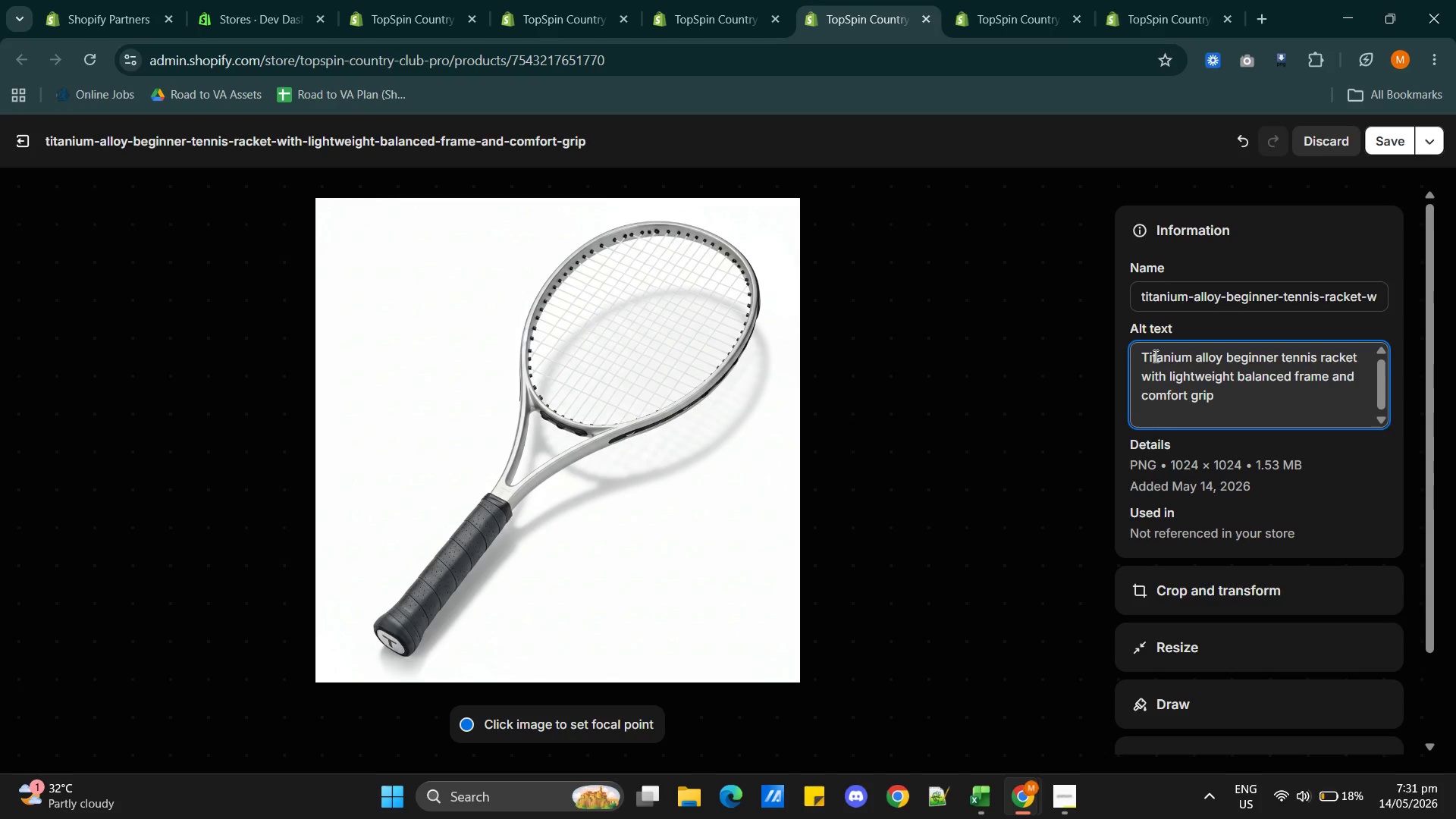 
key(Backspace)
 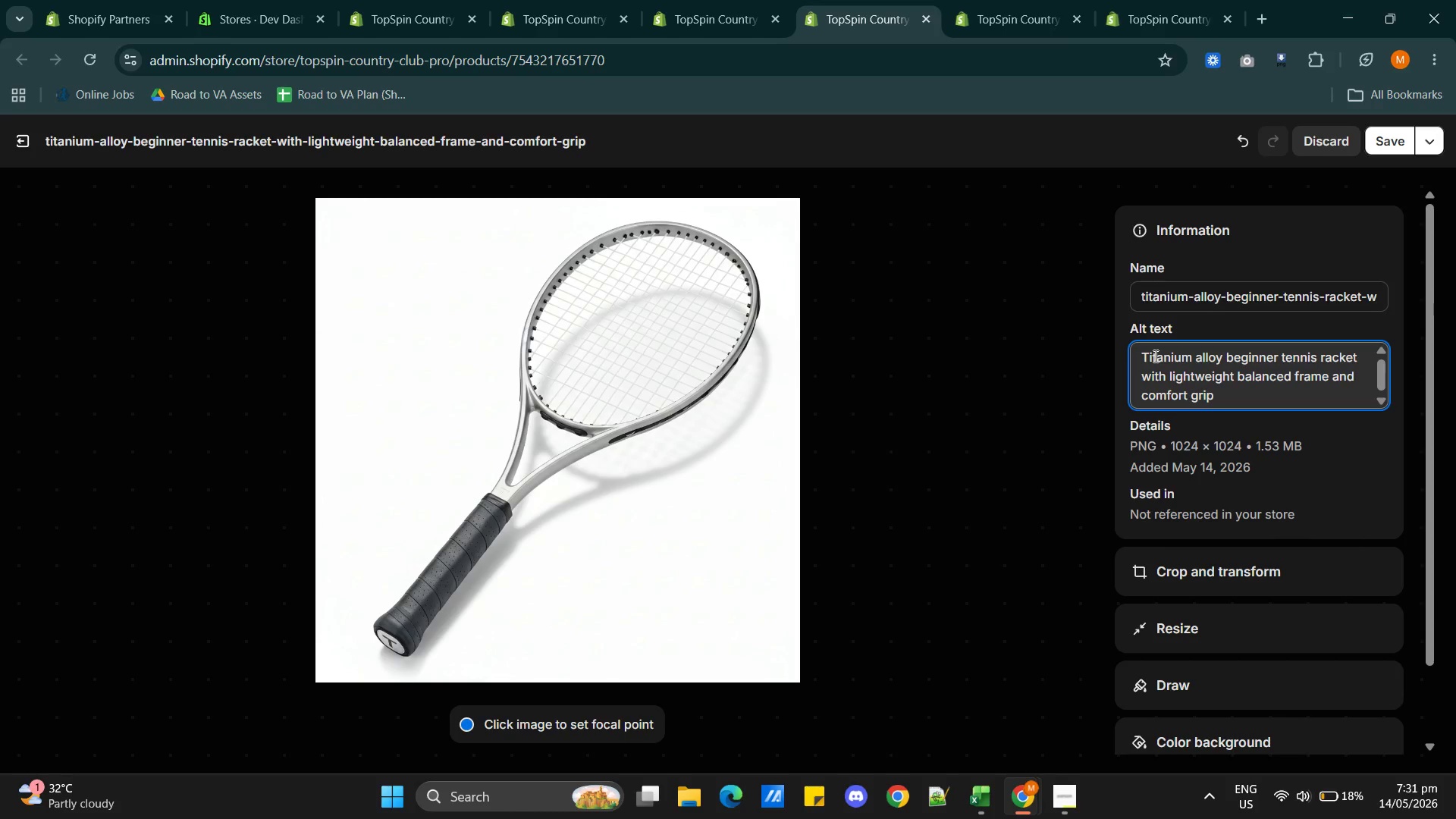 
wait(5.45)
 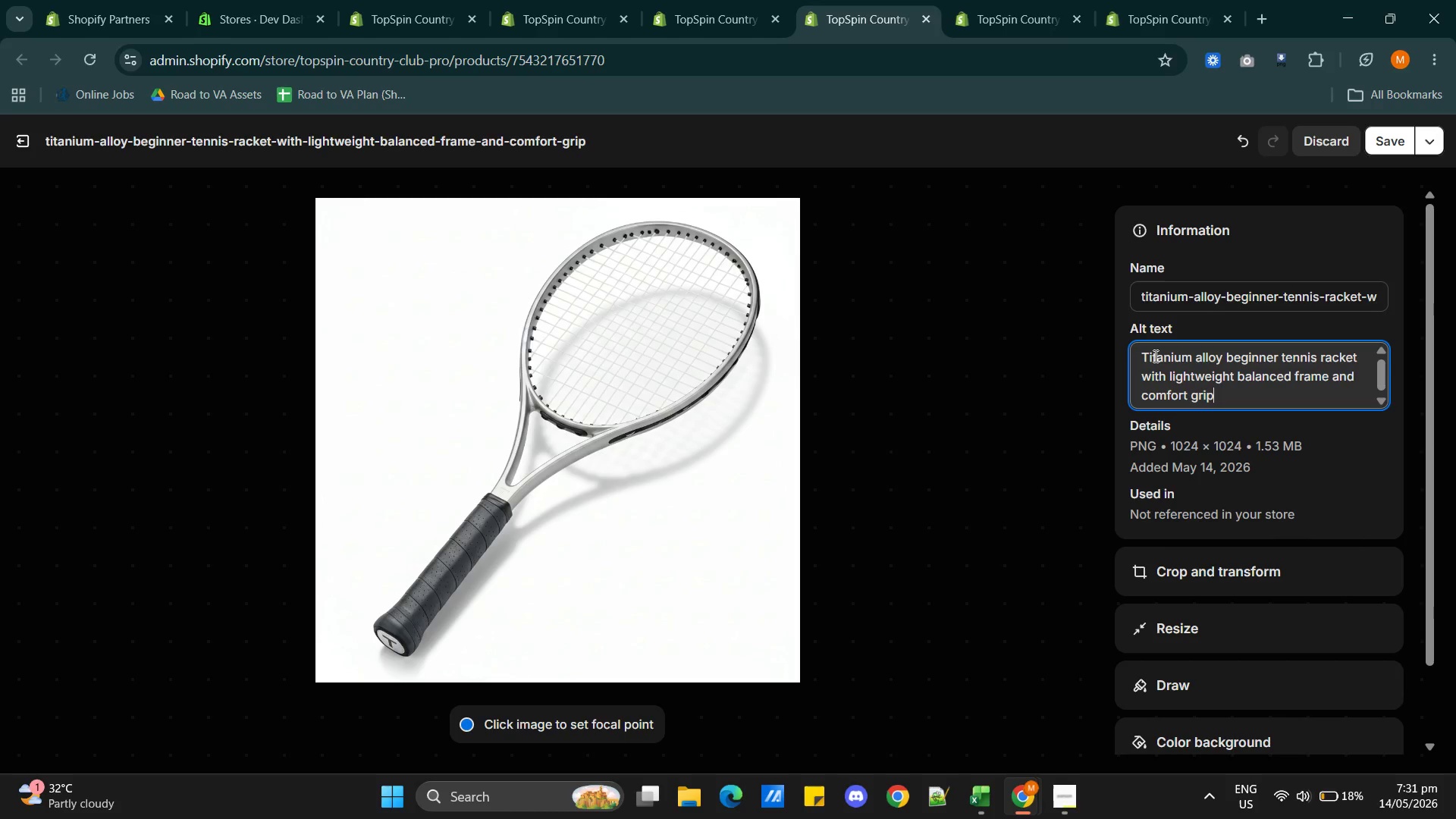 
type( laid on a white surface)
 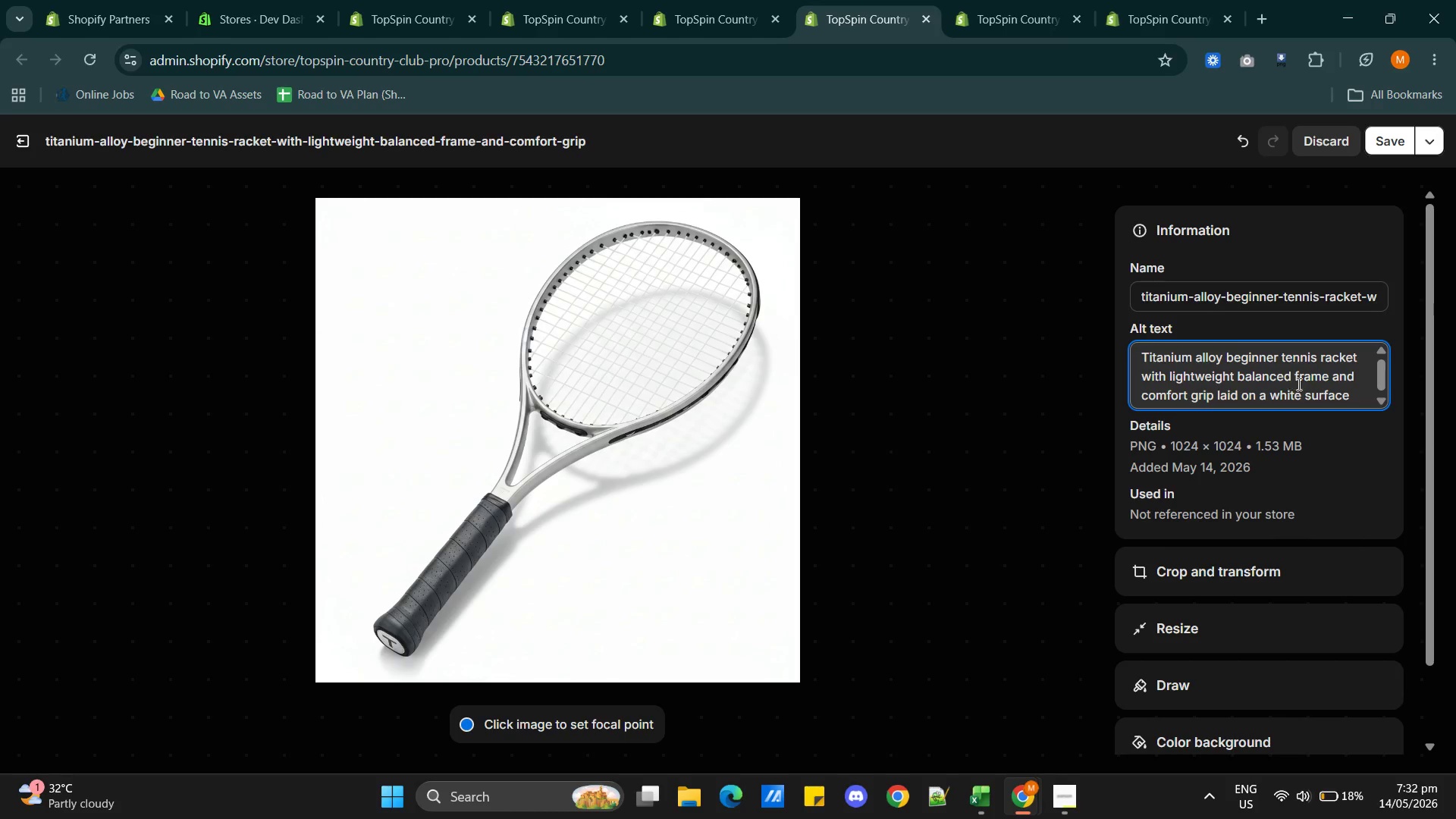 
wait(6.78)
 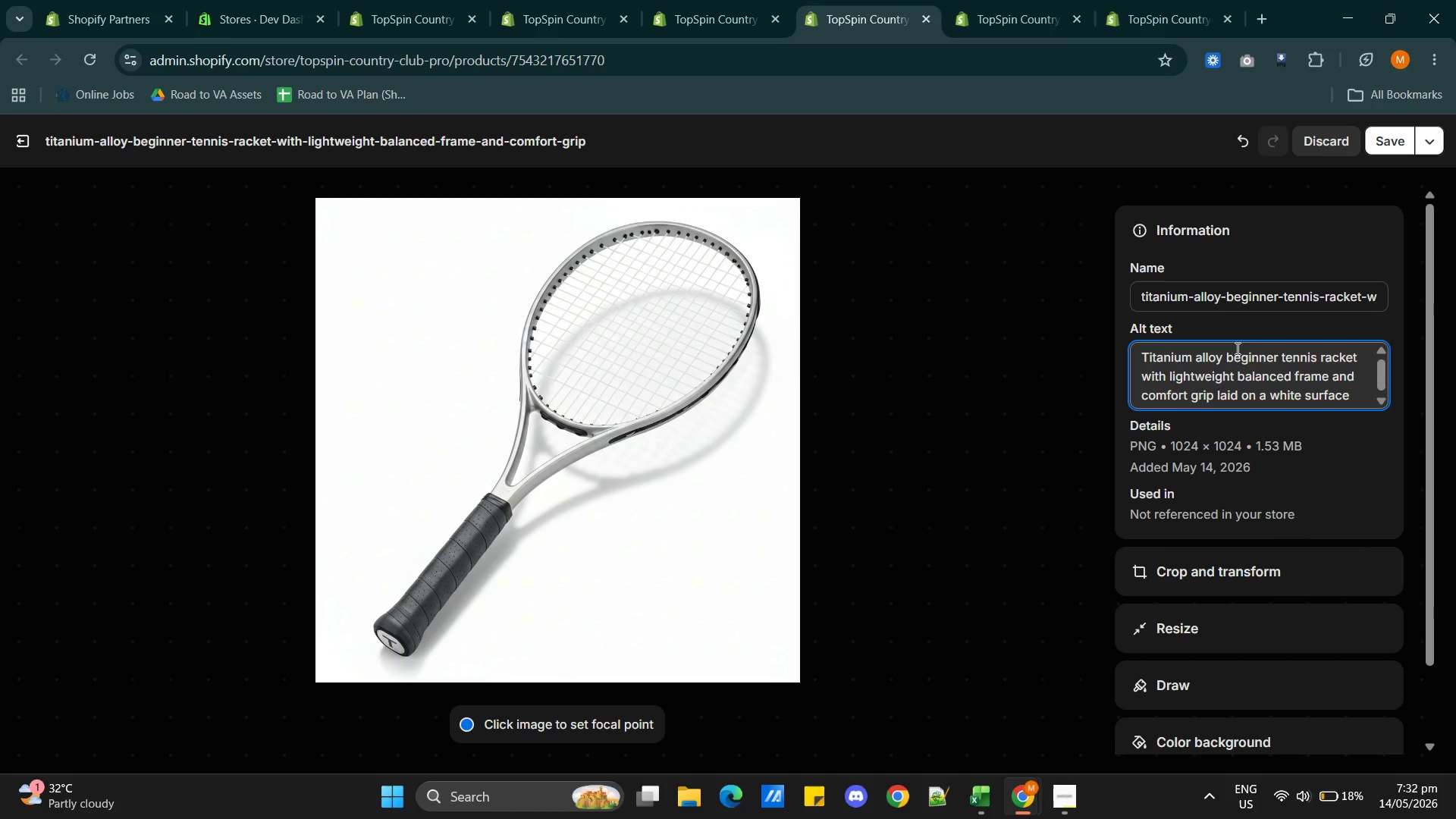 
left_click([1141, 395])
 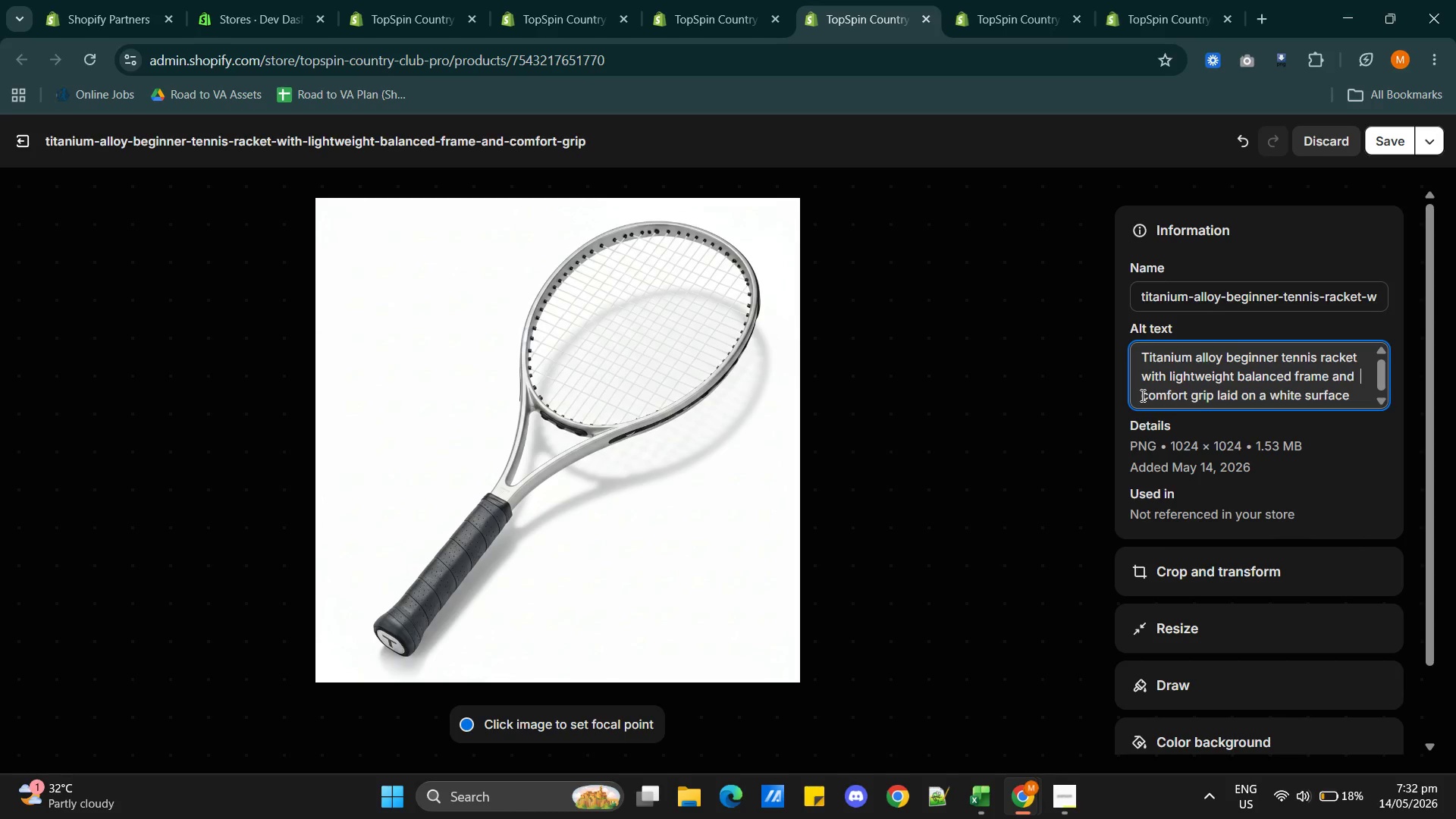 
type( black )
 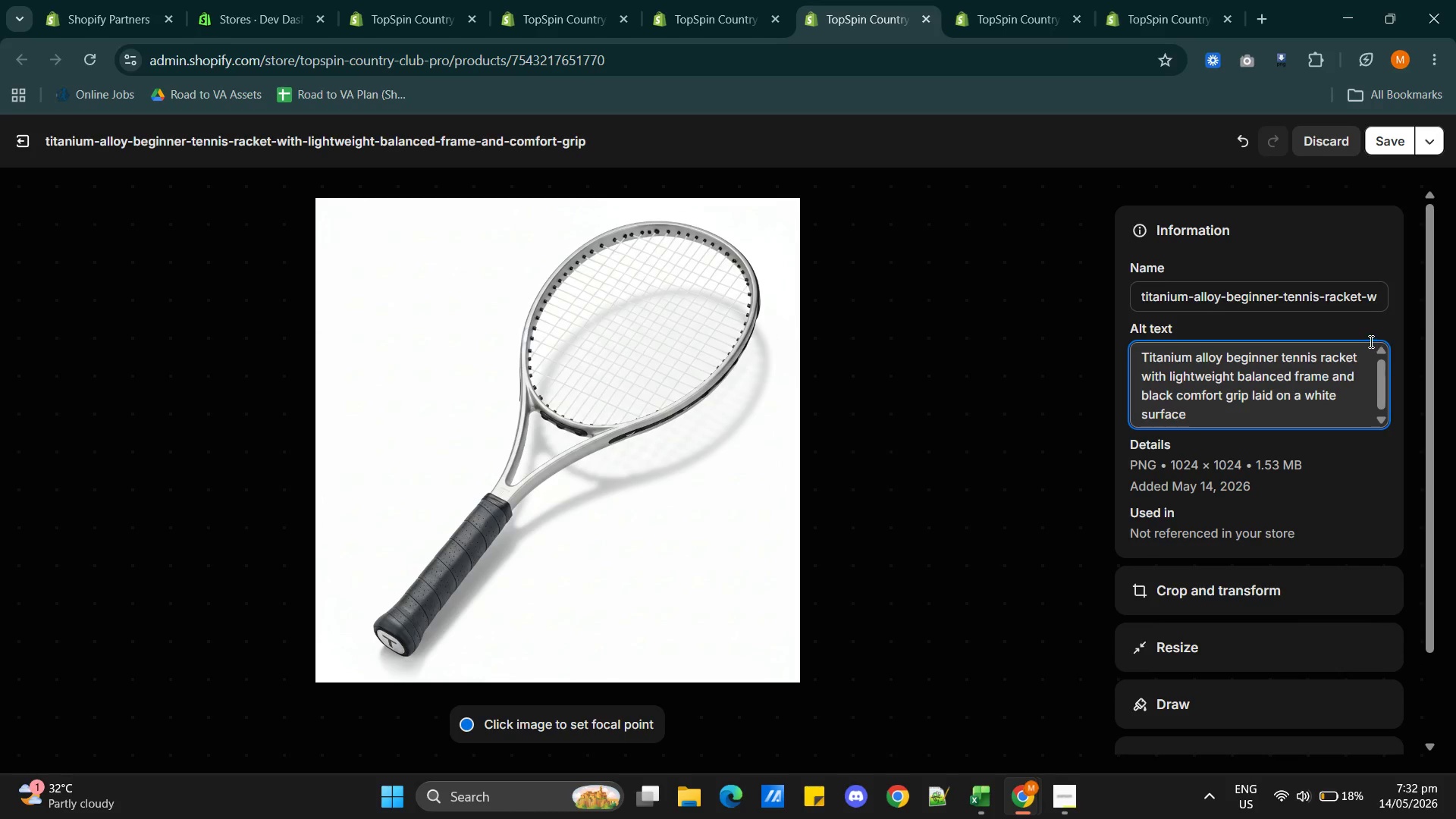 
left_click([1376, 142])
 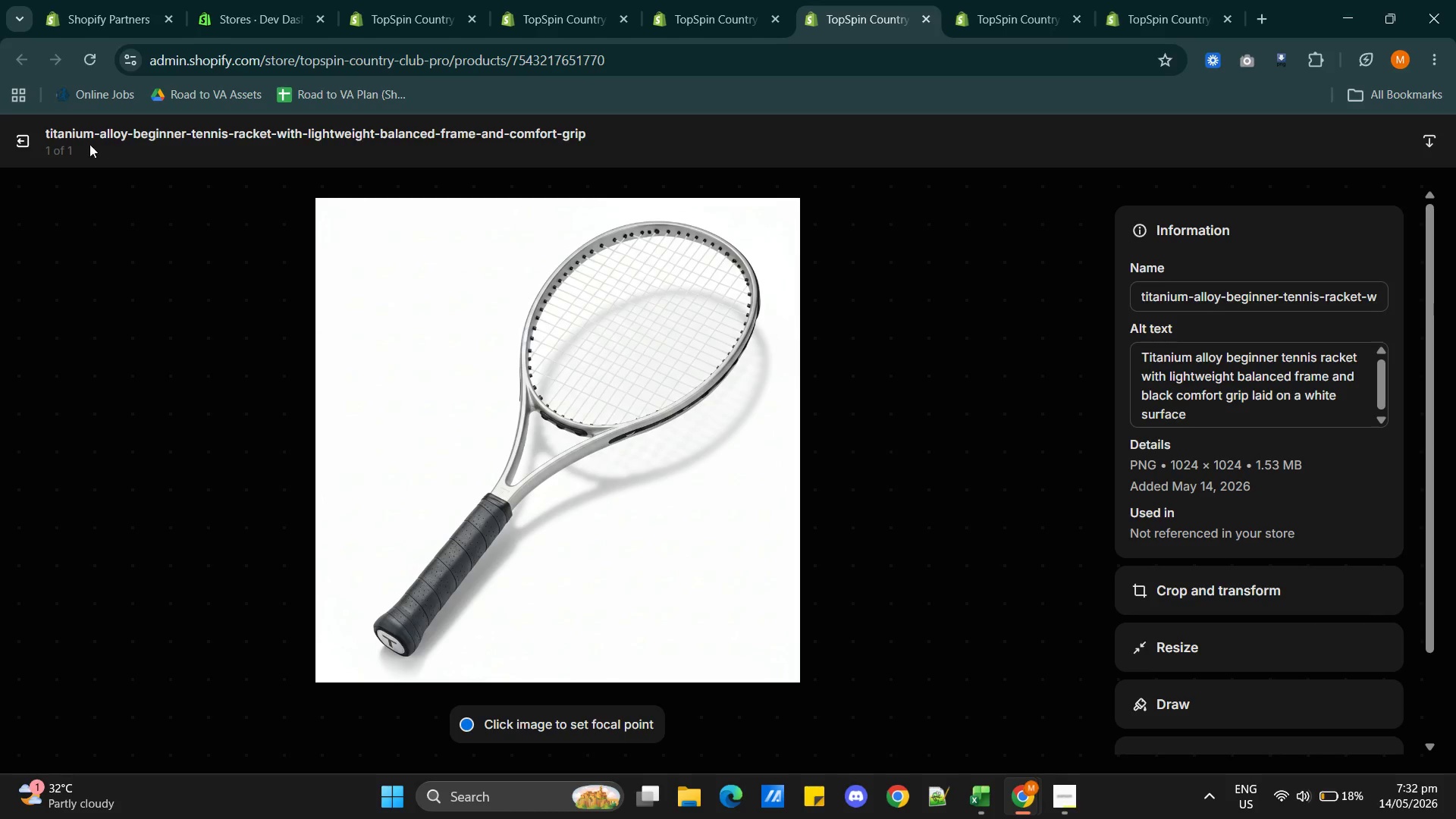 
left_click([26, 136])
 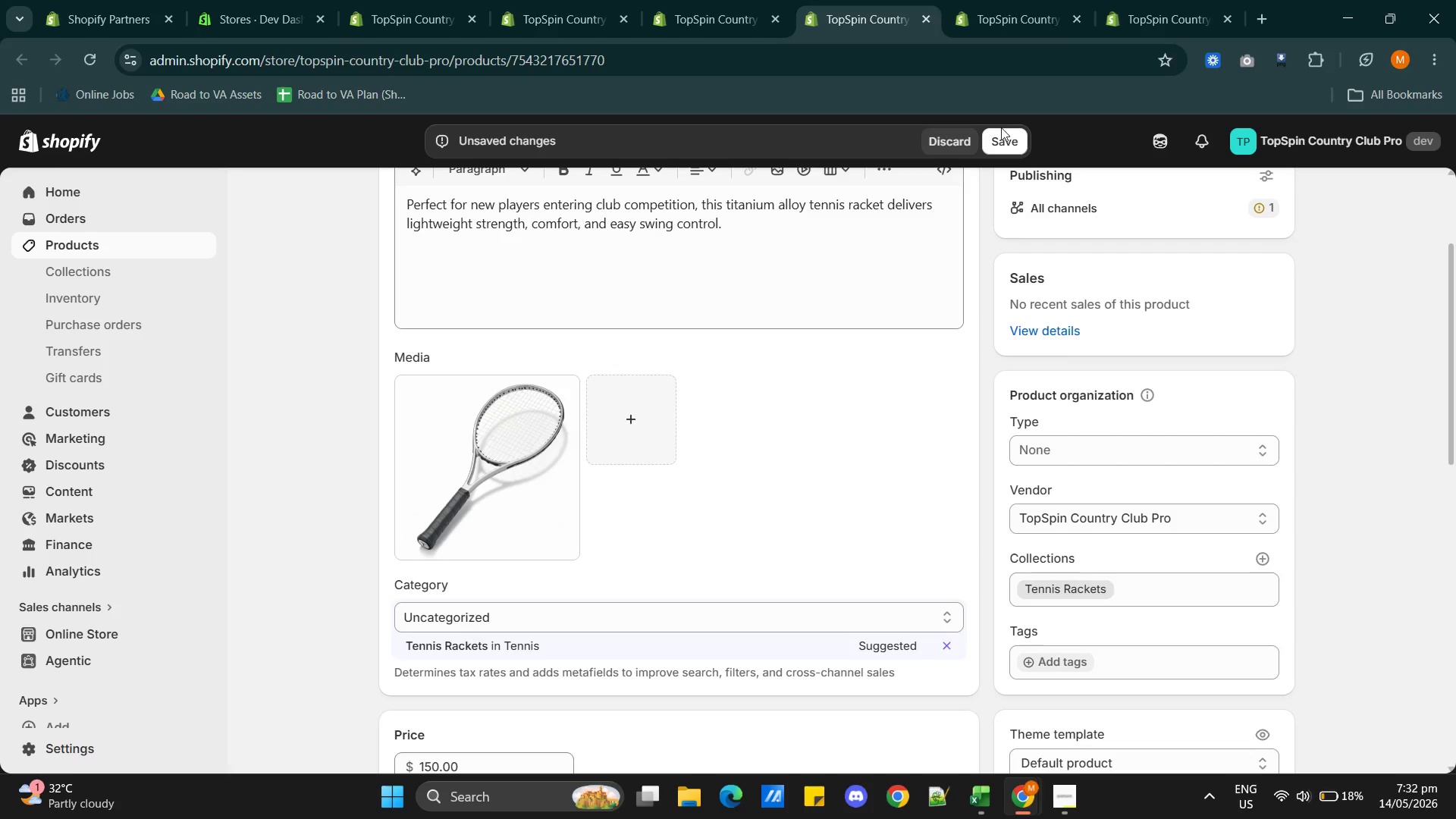 
left_click([1000, 133])
 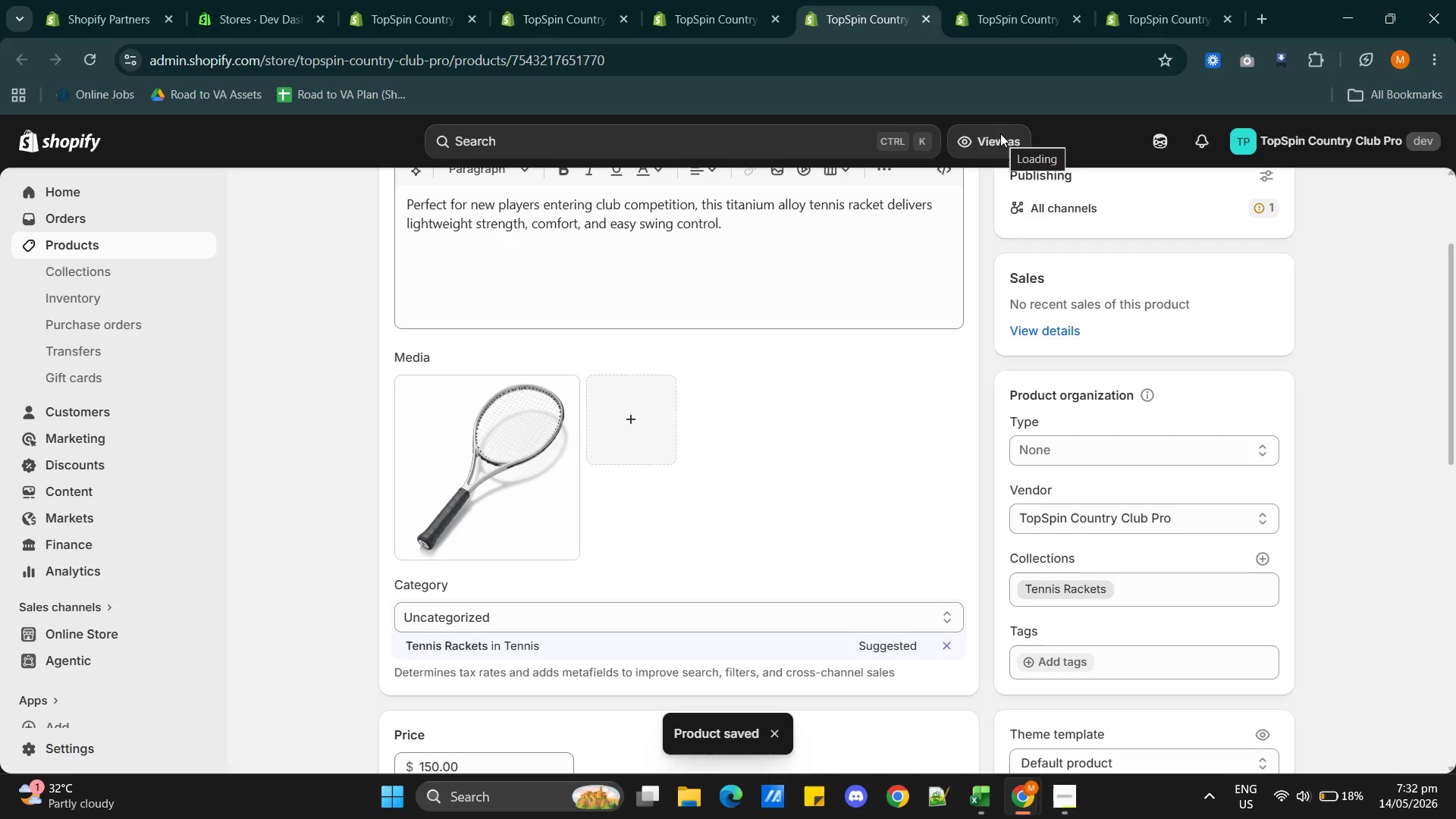 
wait(6.08)
 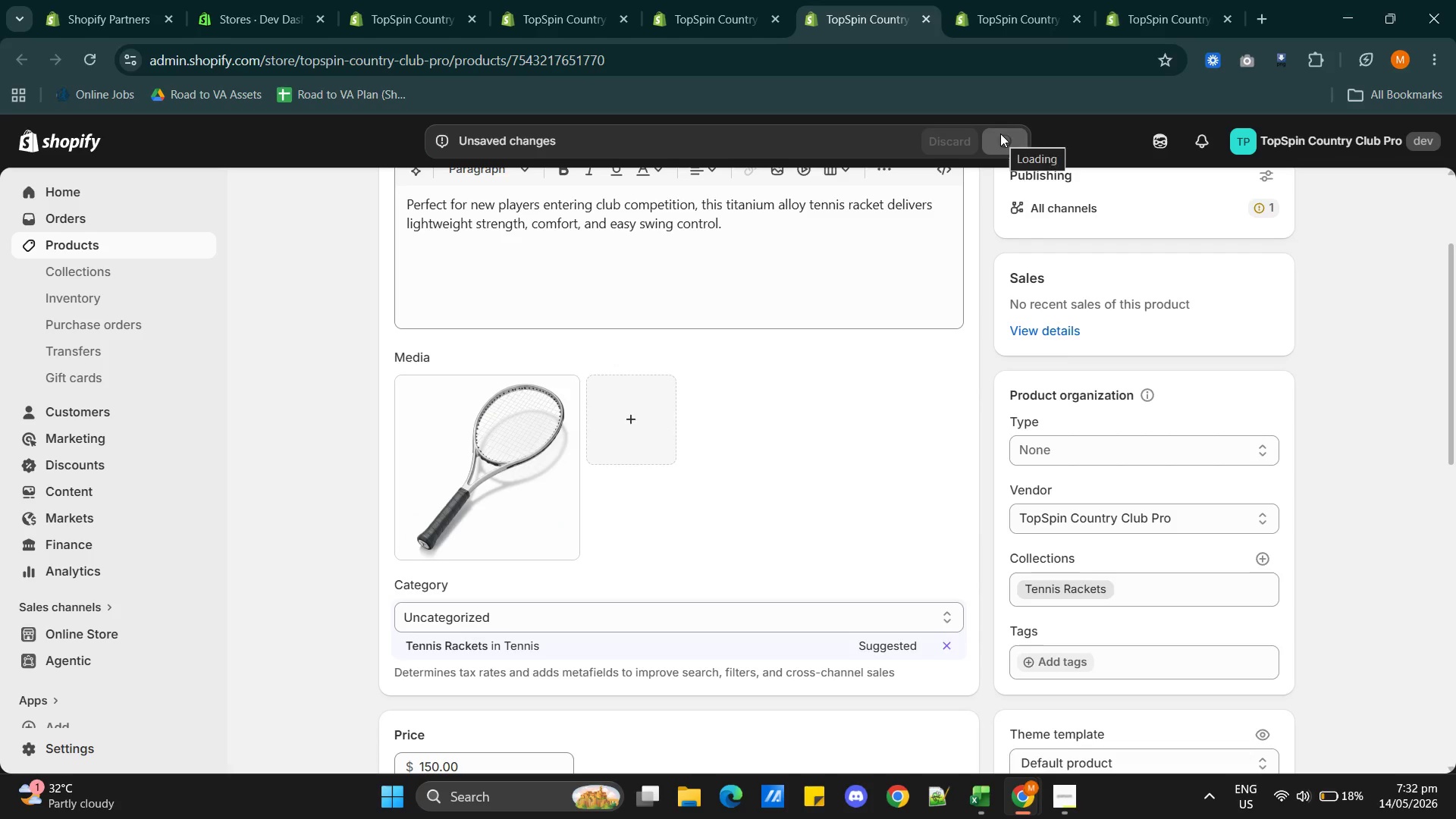 
left_click([996, 11])
 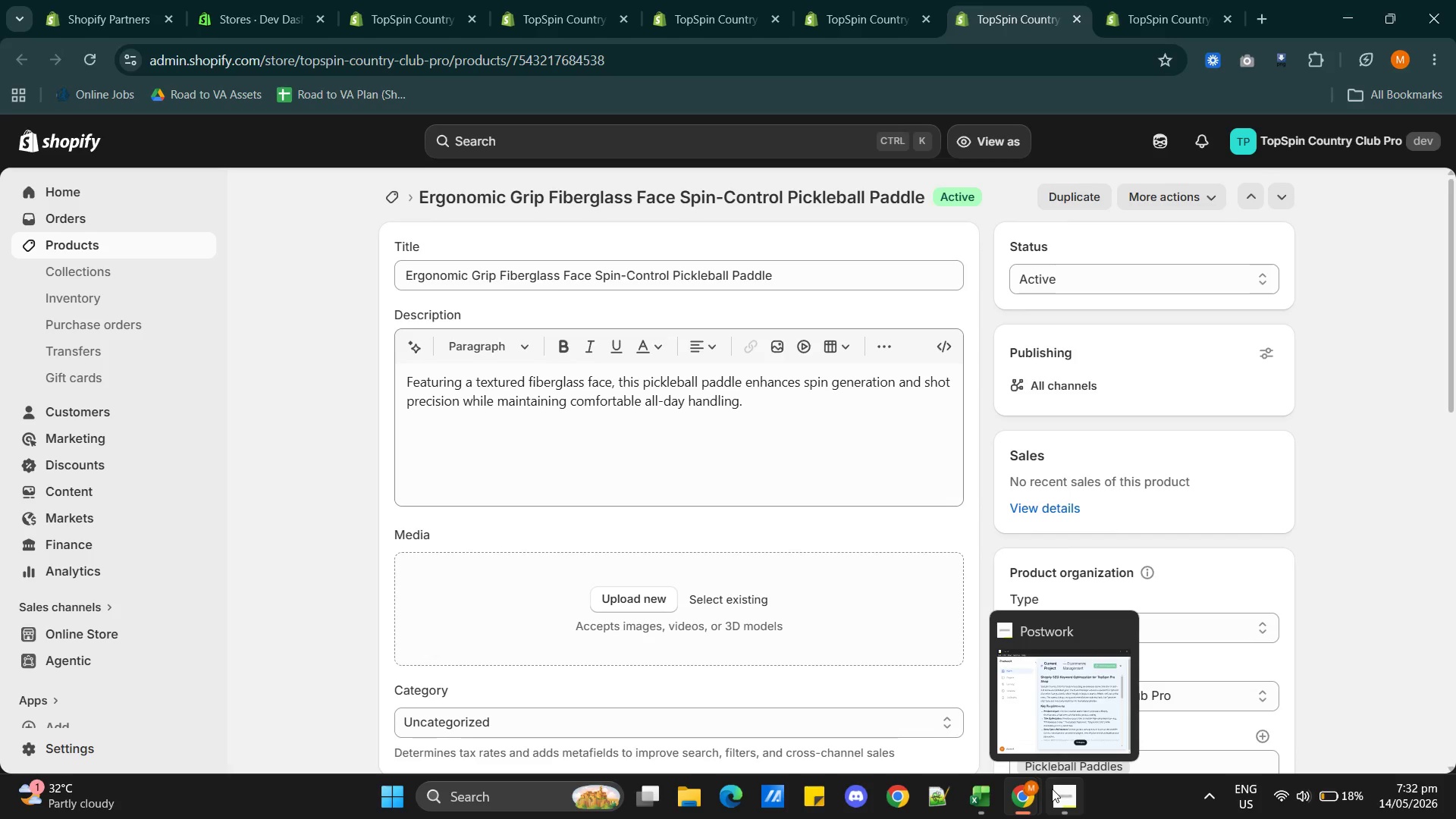 
wait(20.83)
 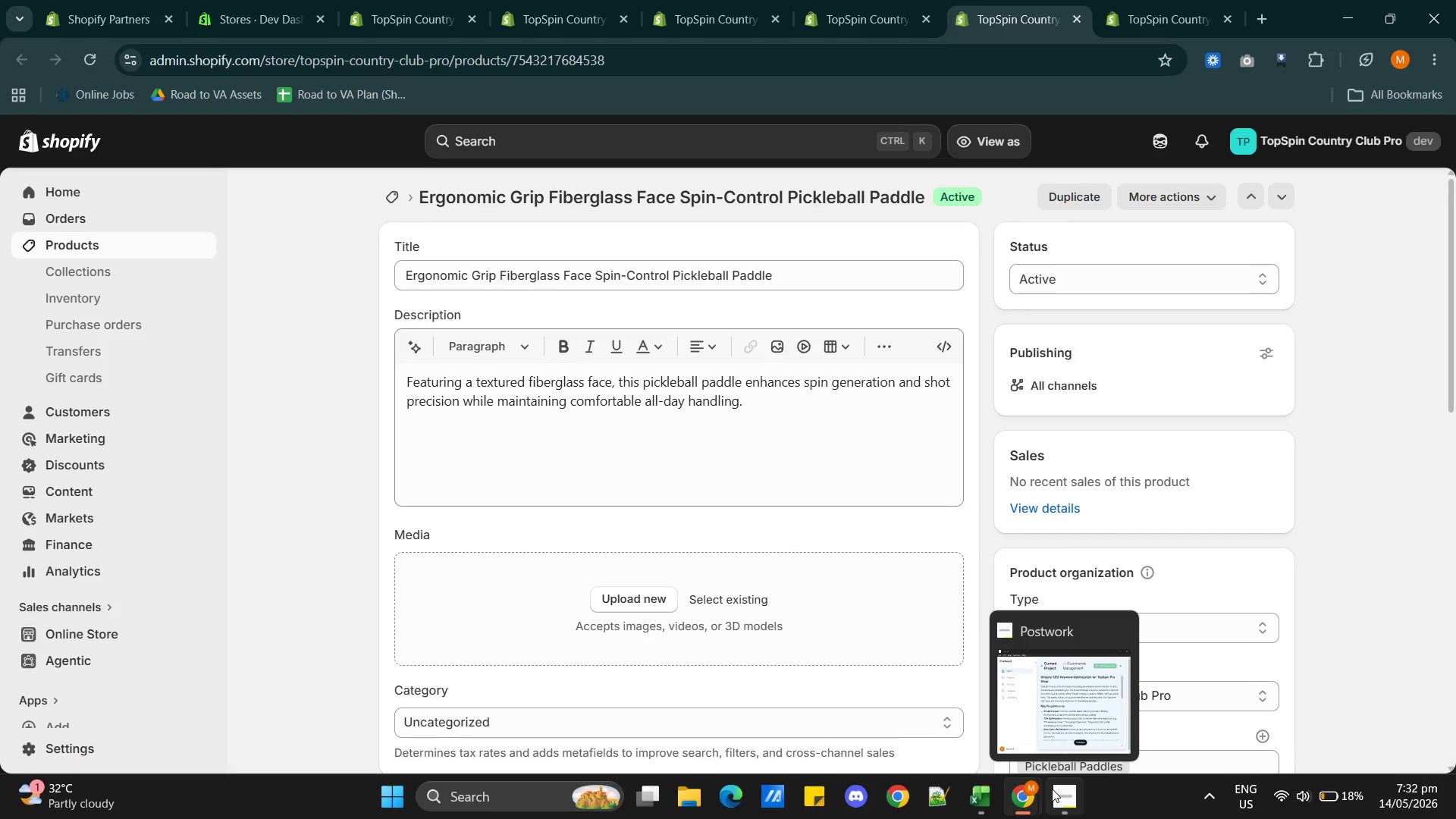 
left_click([703, 598])
 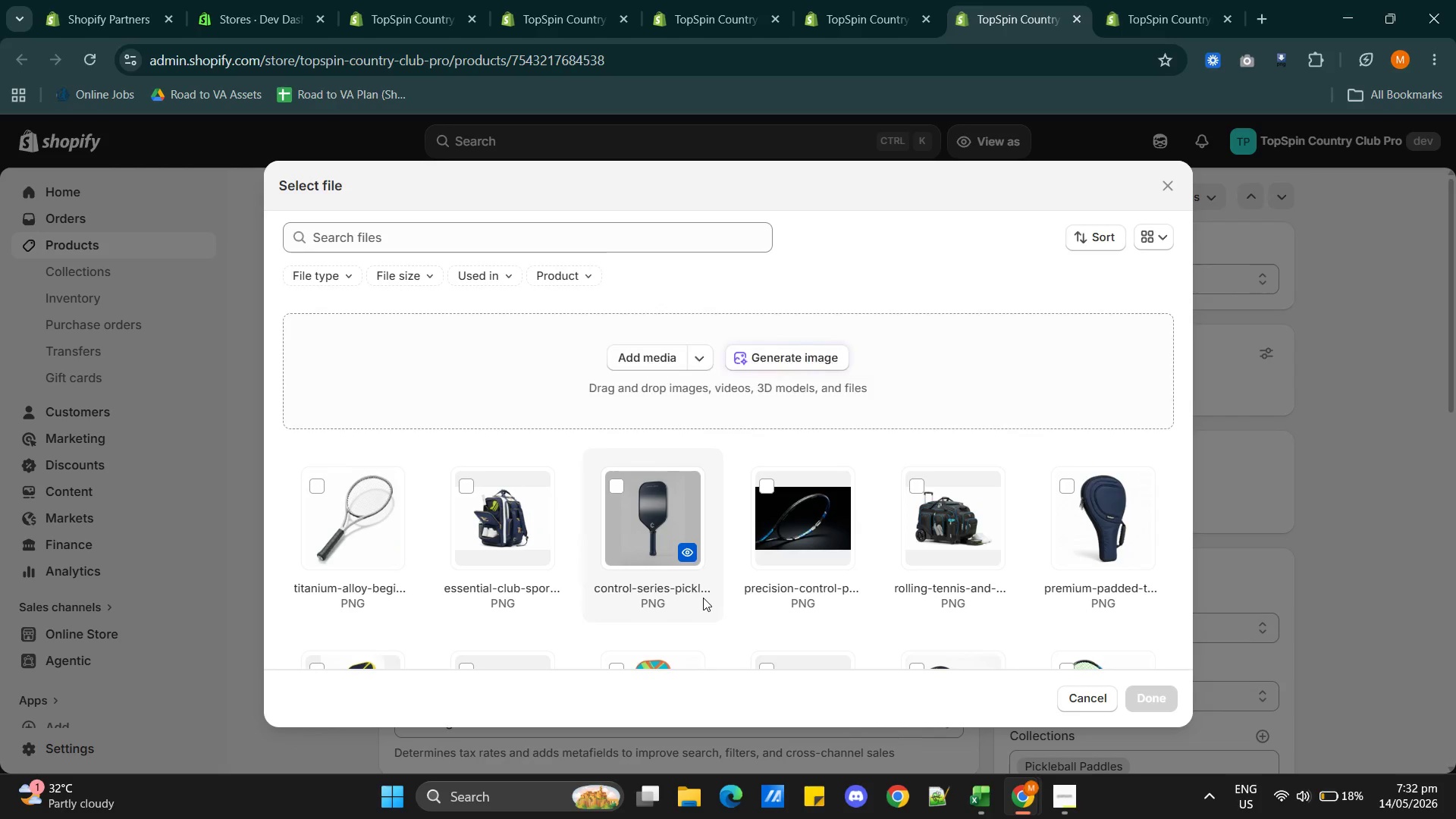 
key(Alt+Tab)
 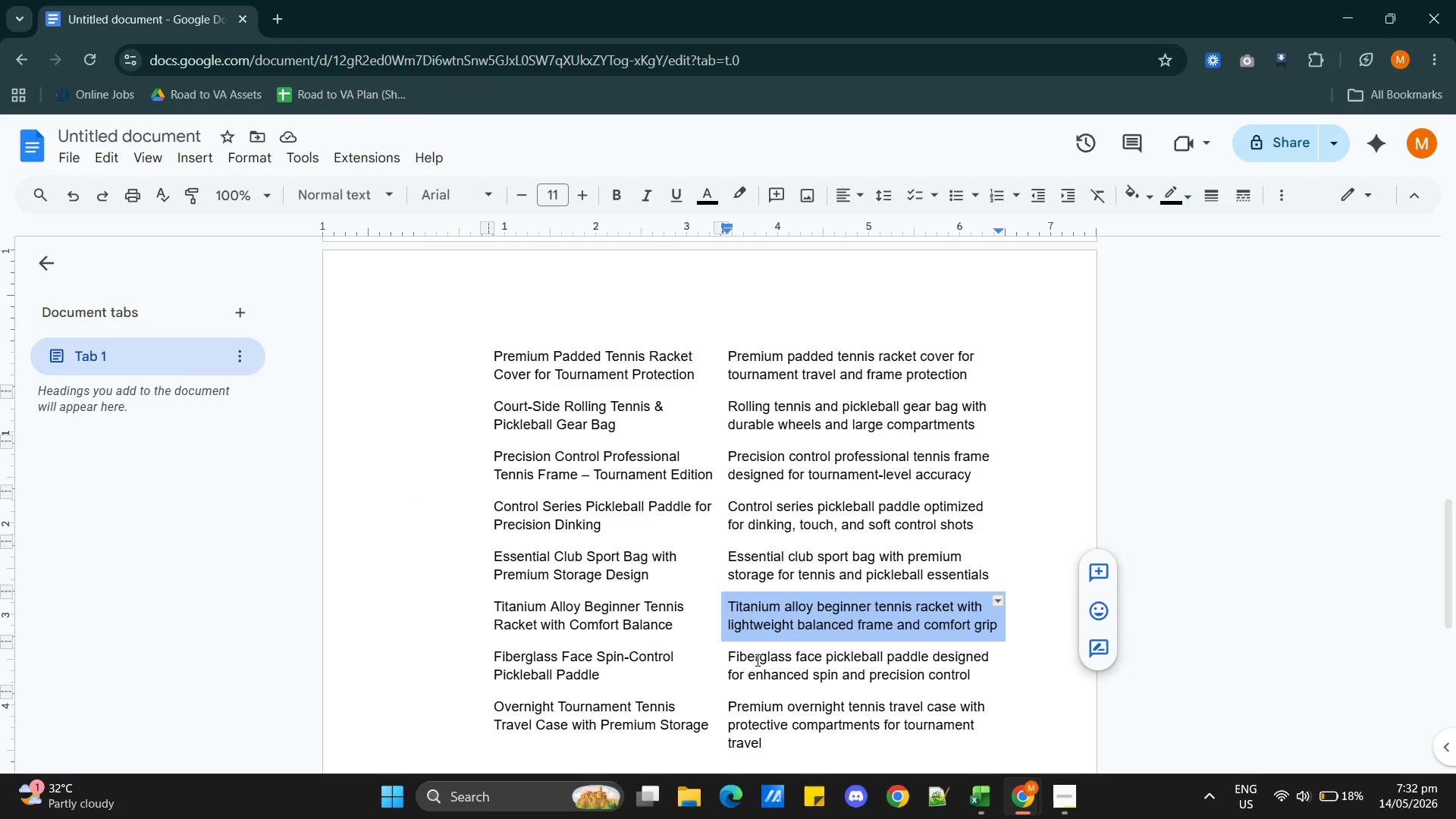 
double_click([756, 660])
 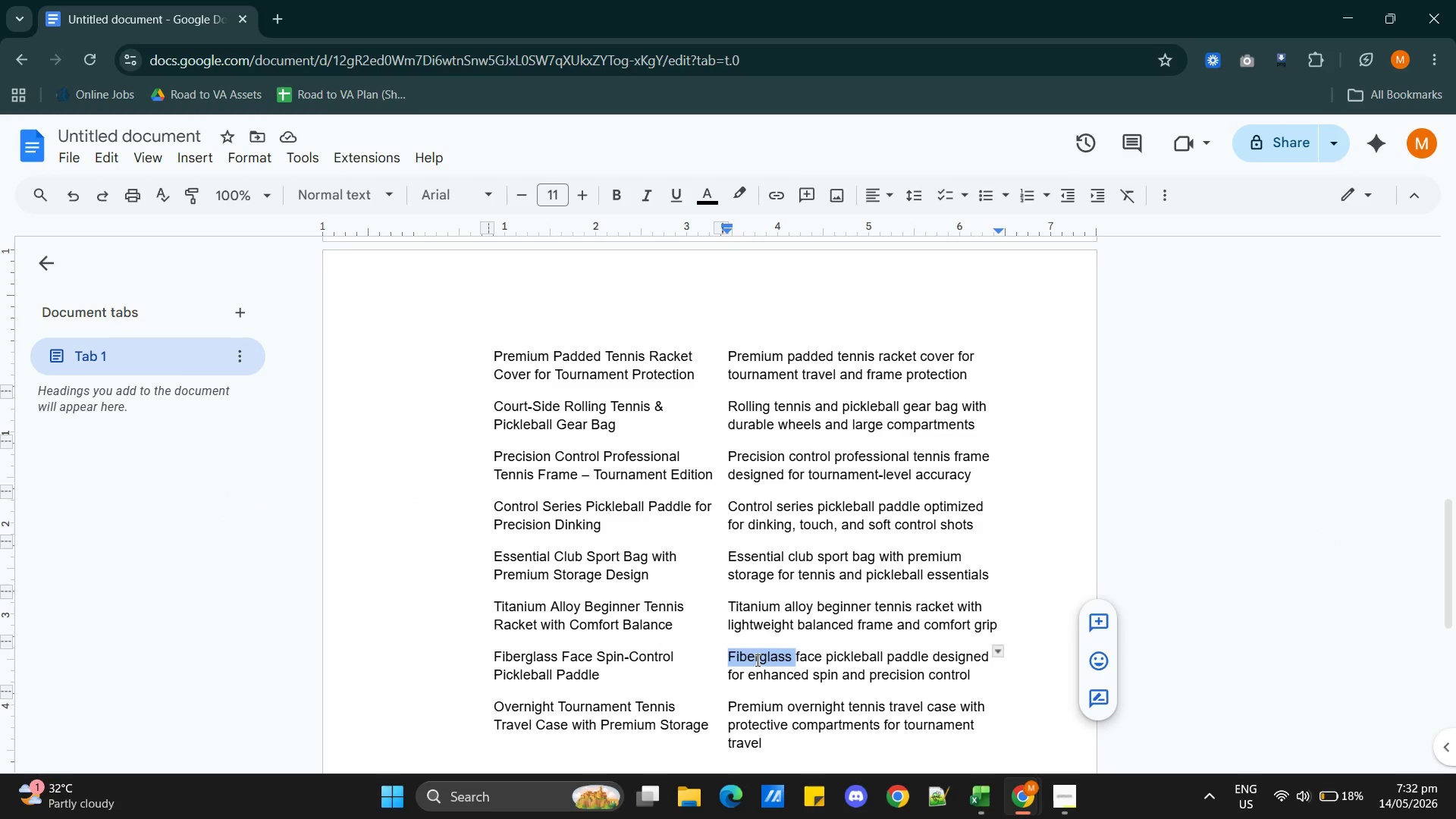 
triple_click([756, 660])
 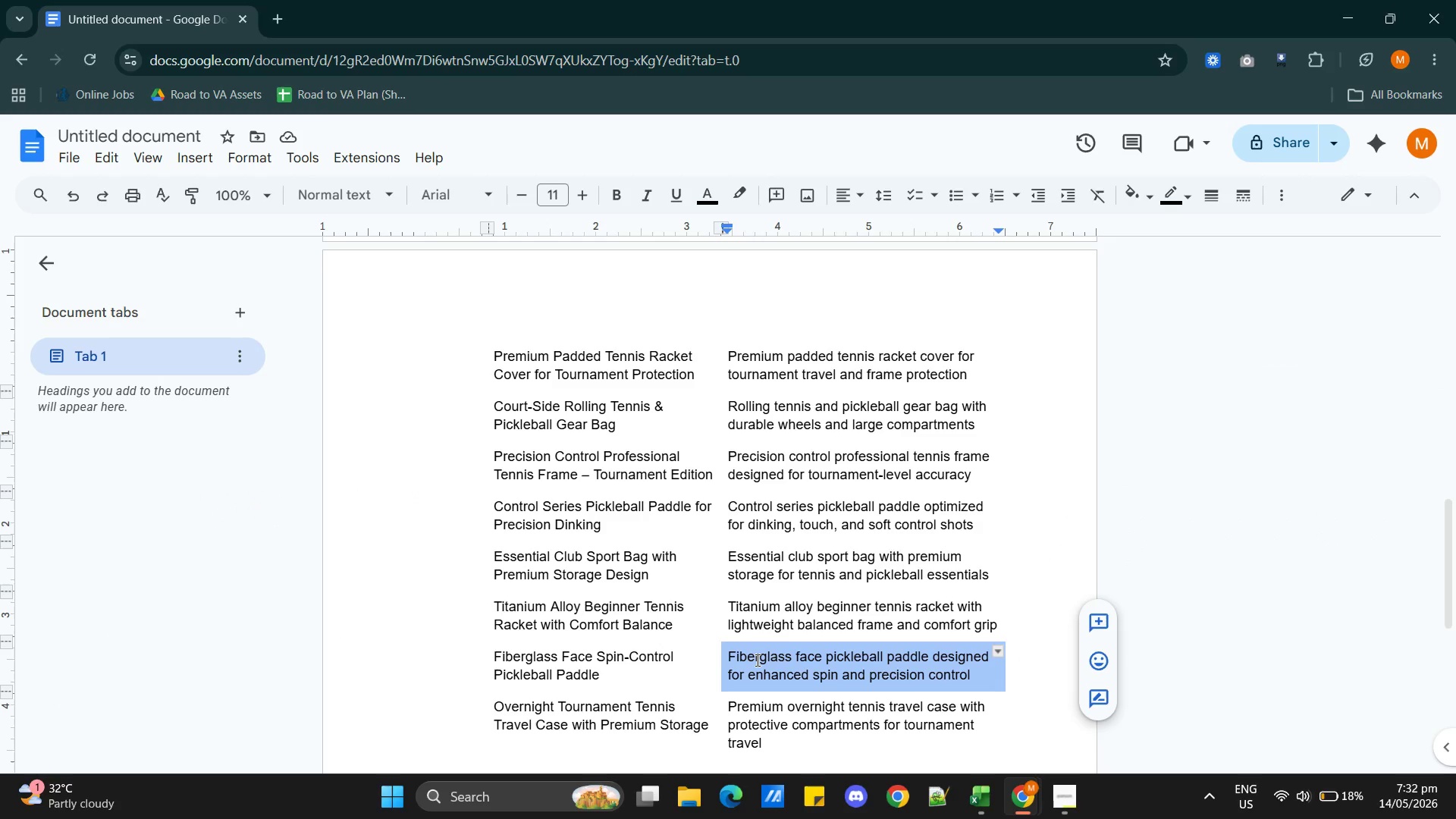 
key(Control+C)
 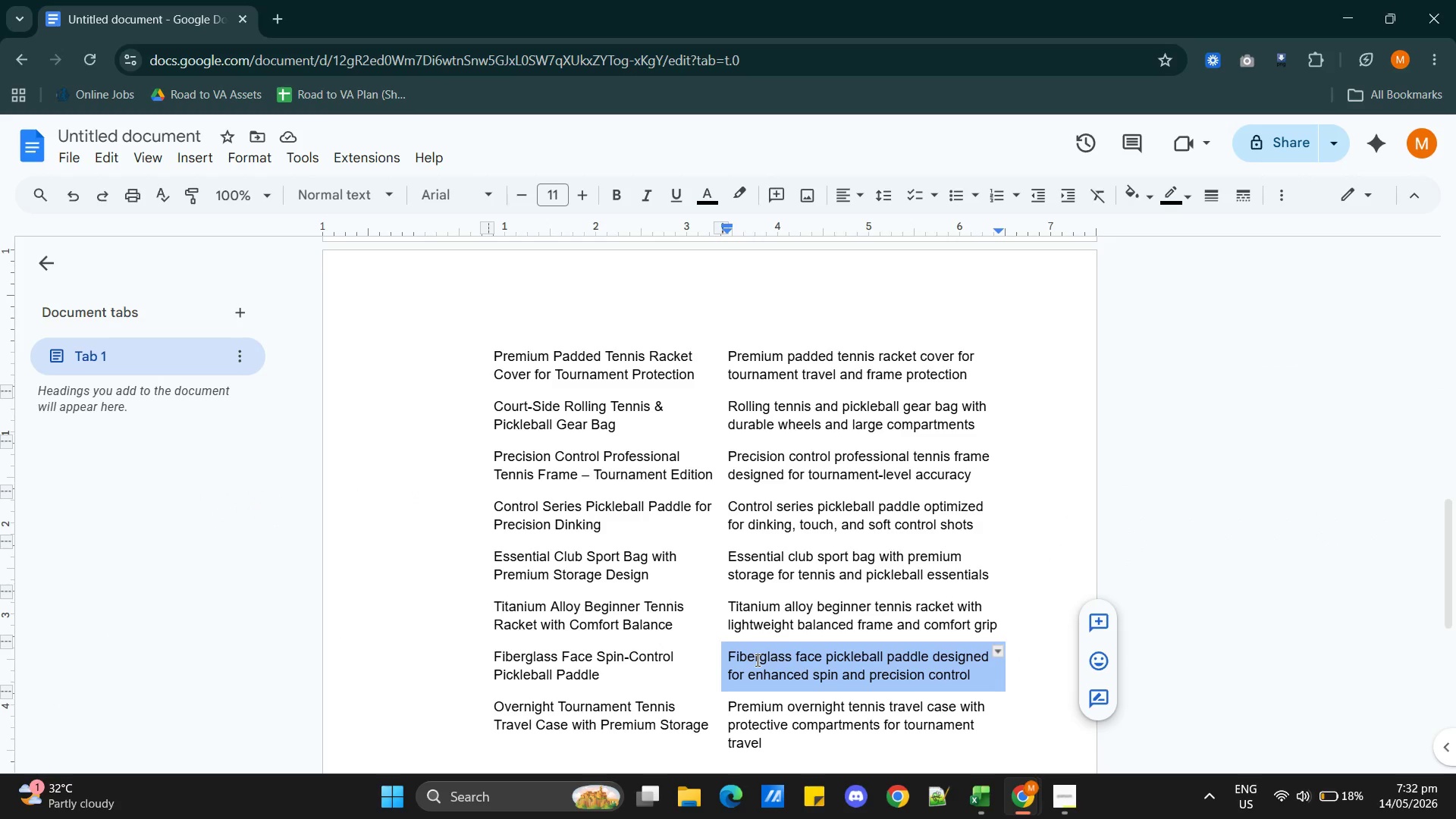 
key(Alt+AltLeft)
 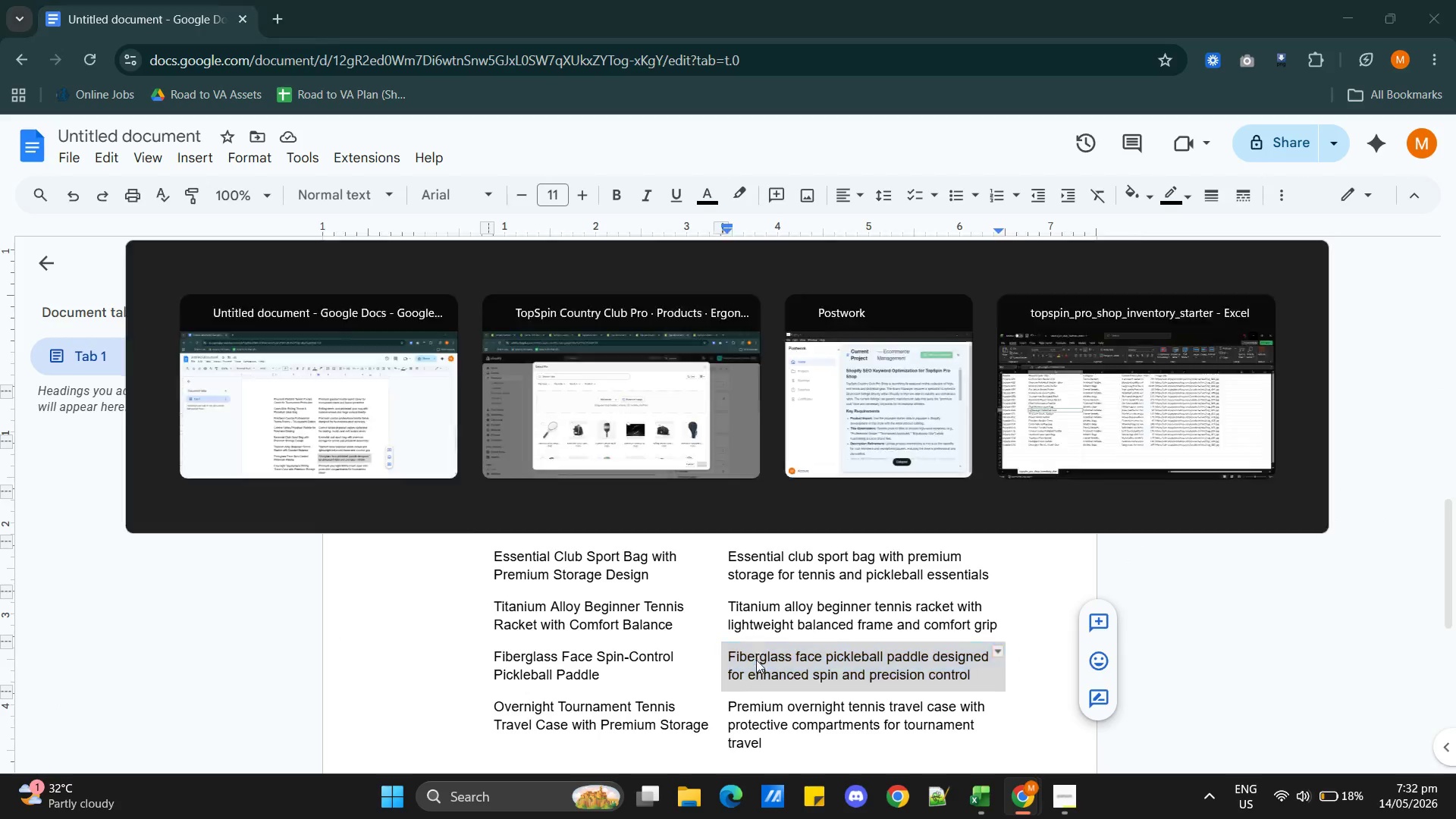 
key(Alt+Tab)
 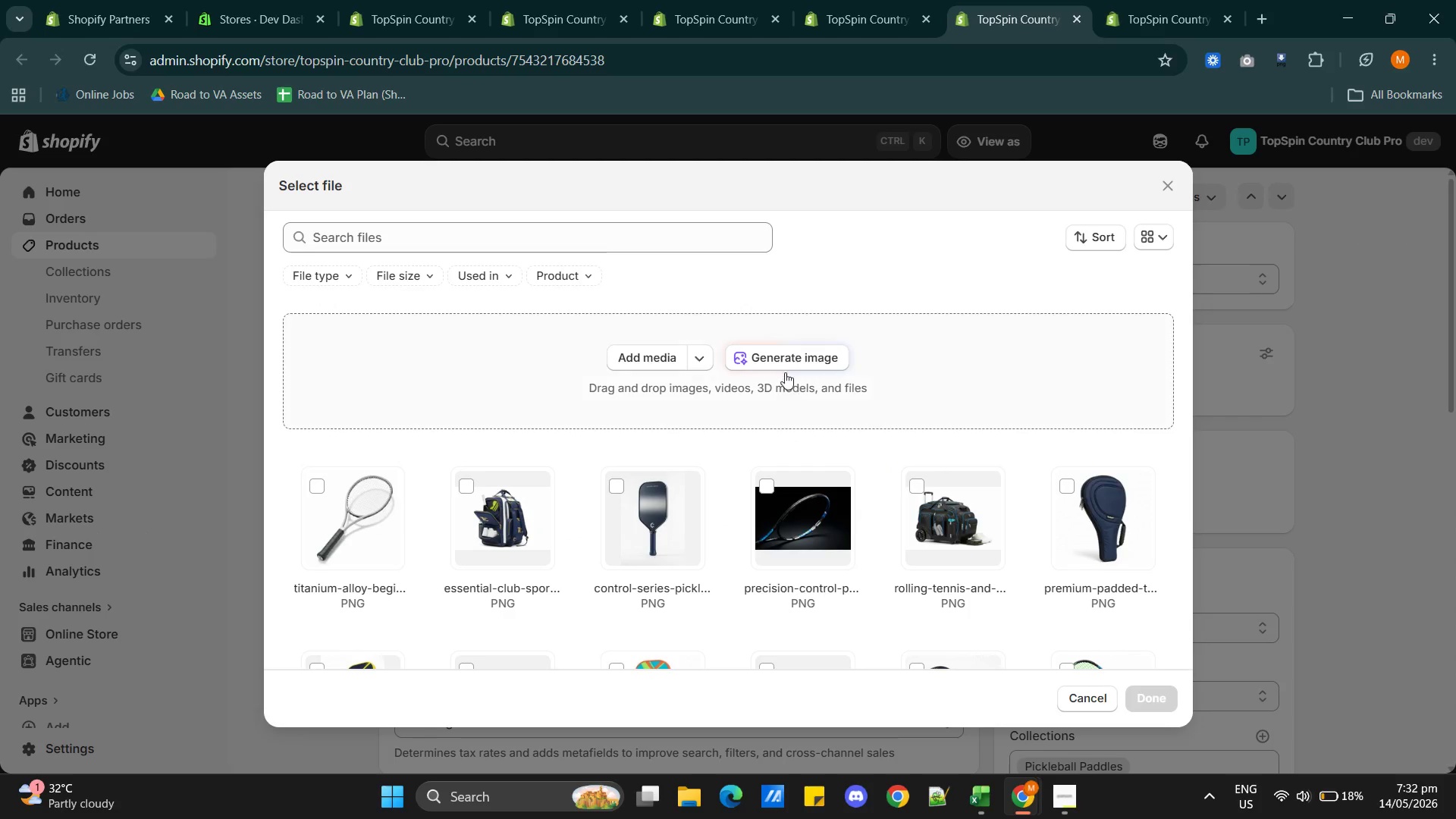 
left_click([780, 352])
 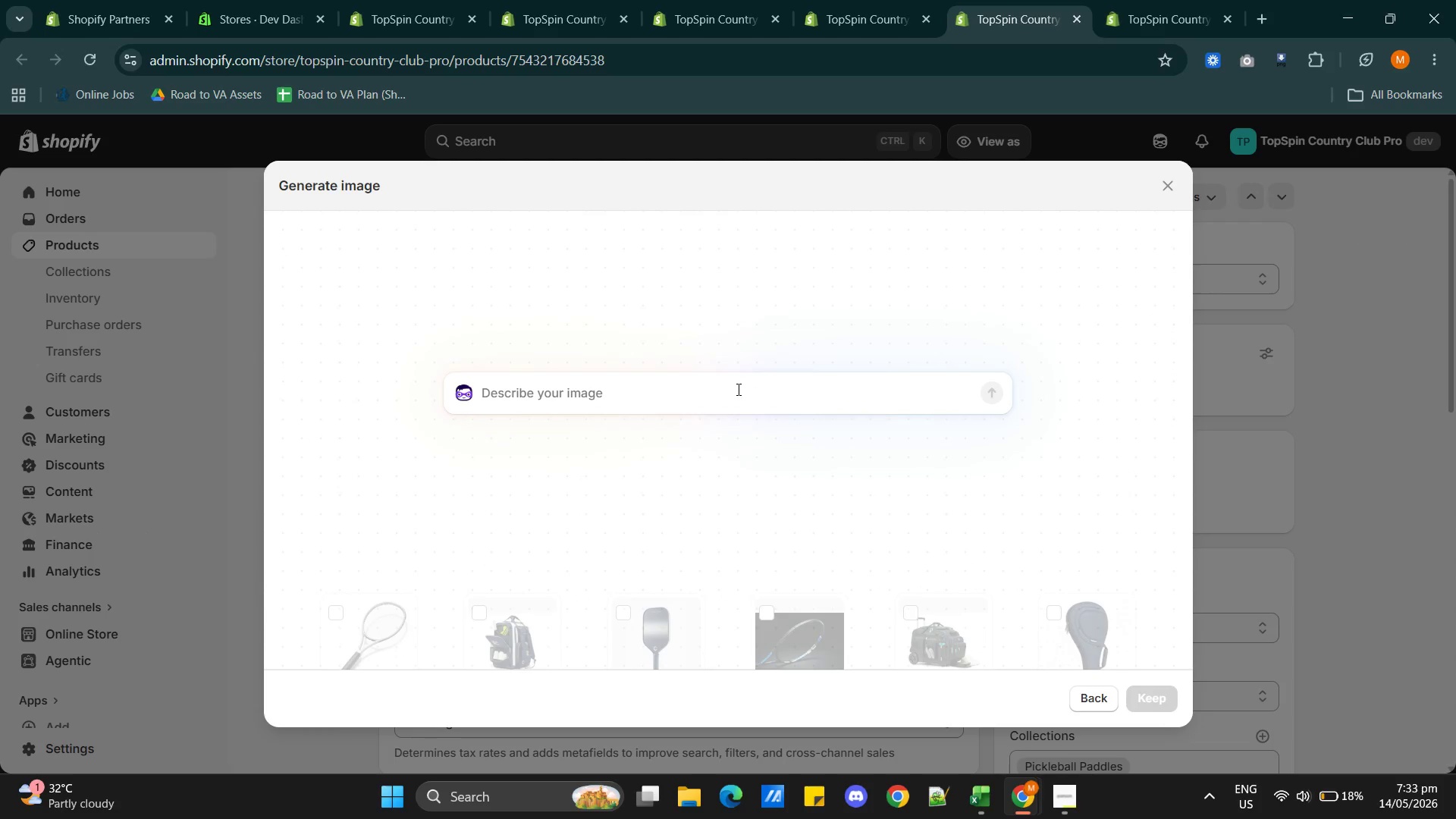 
left_click([736, 389])
 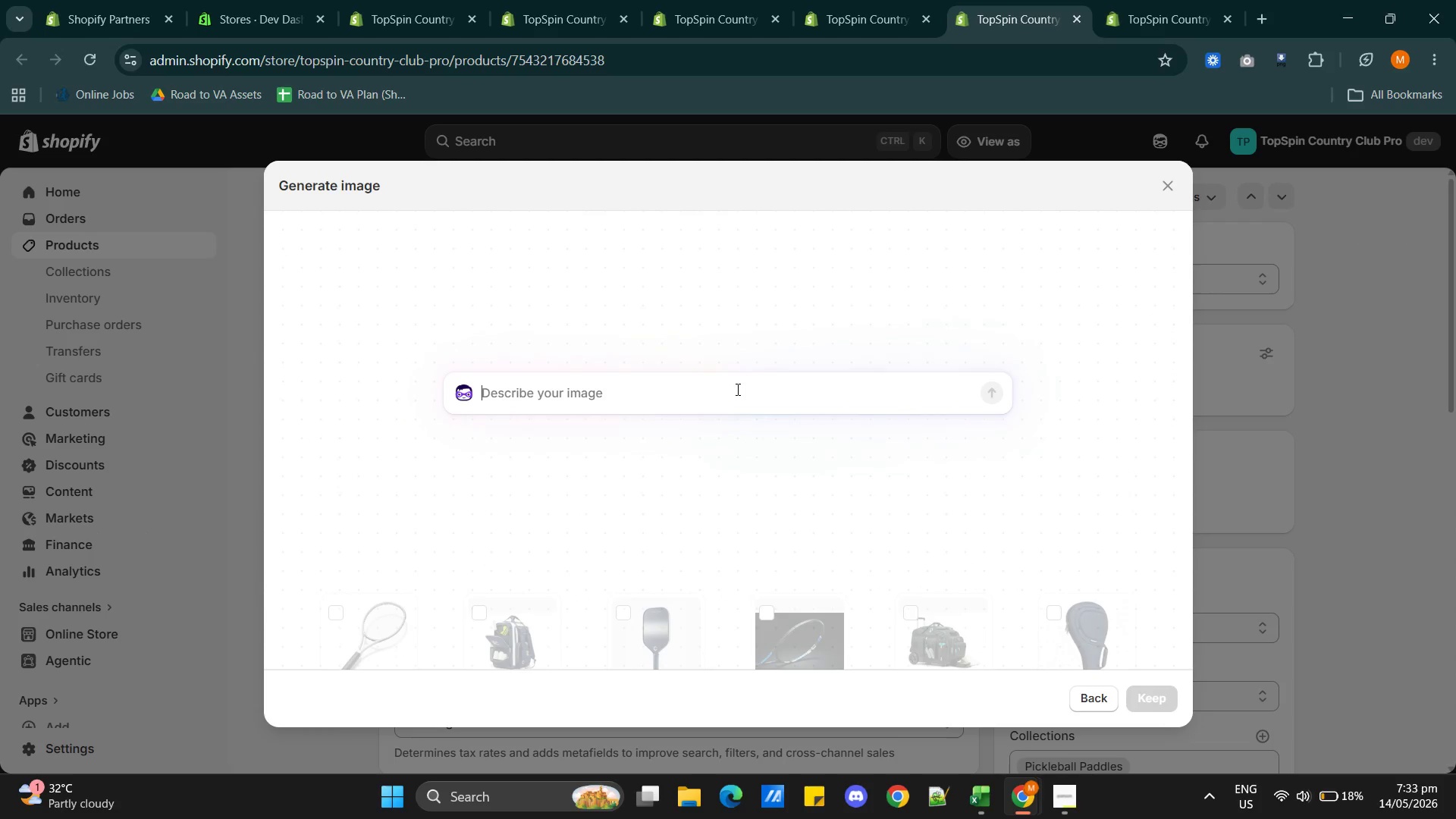 
key(Control+V)
 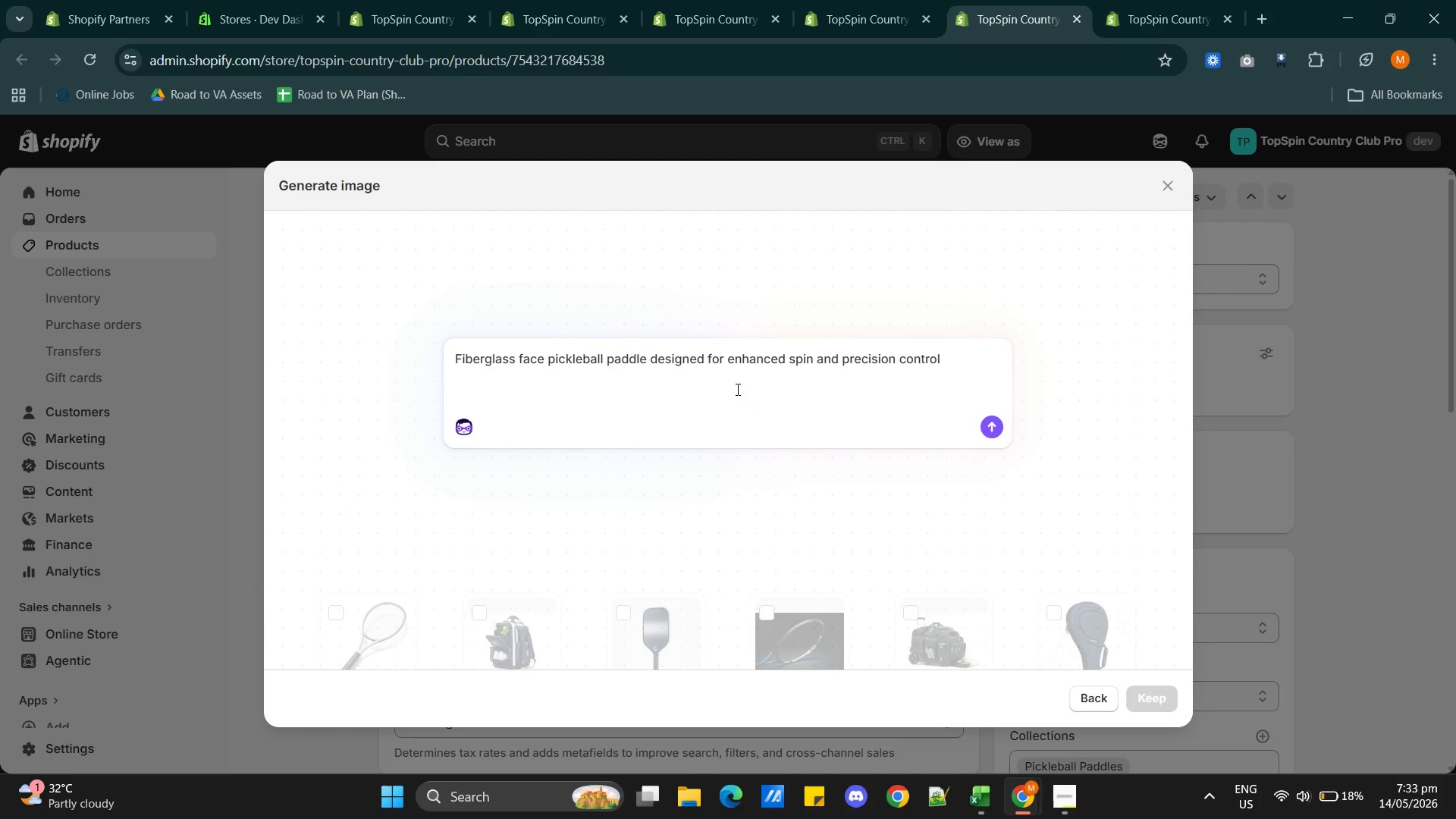 
key(Backspace)
 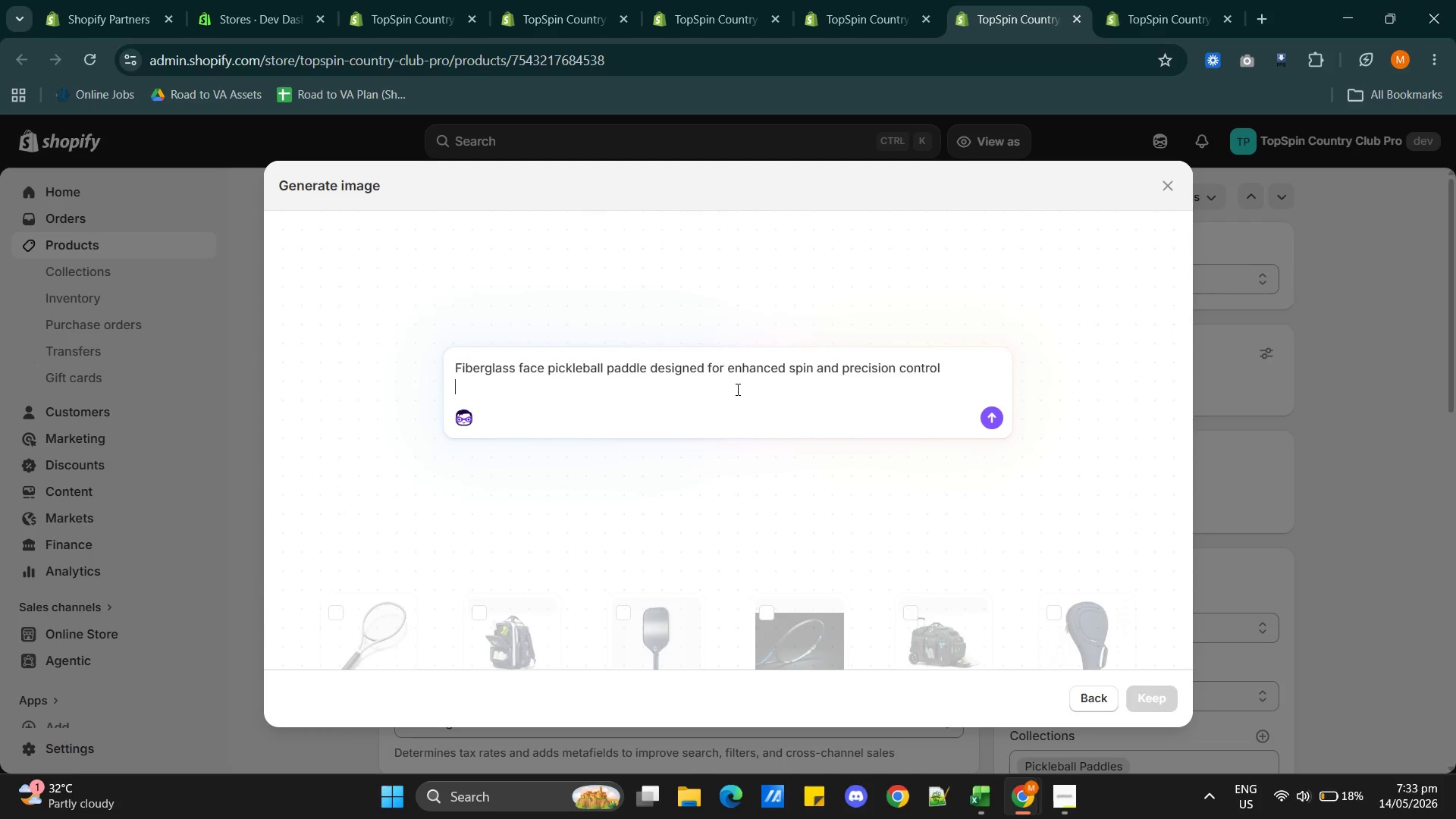 
key(Backspace)
 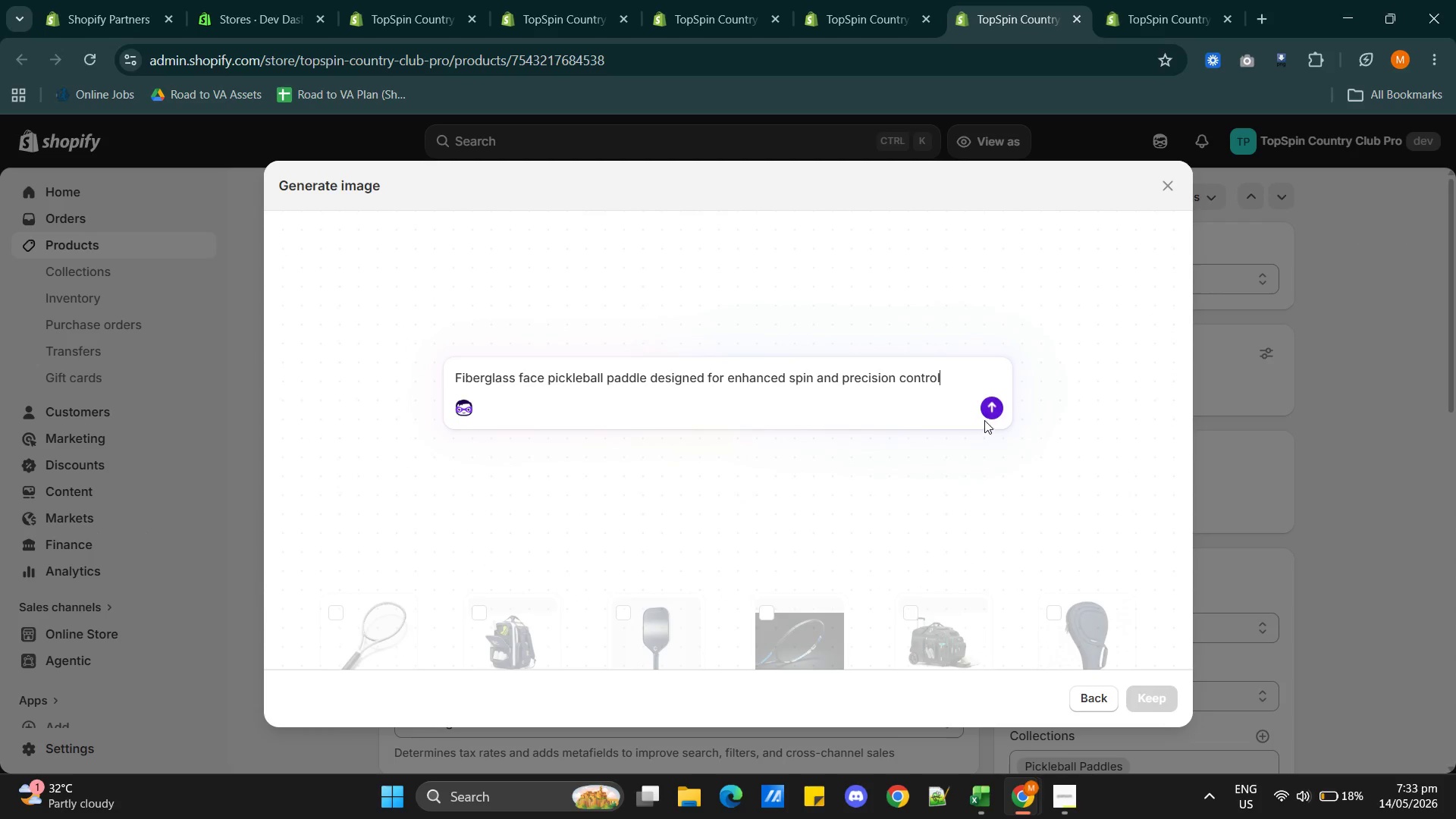 
left_click([987, 410])
 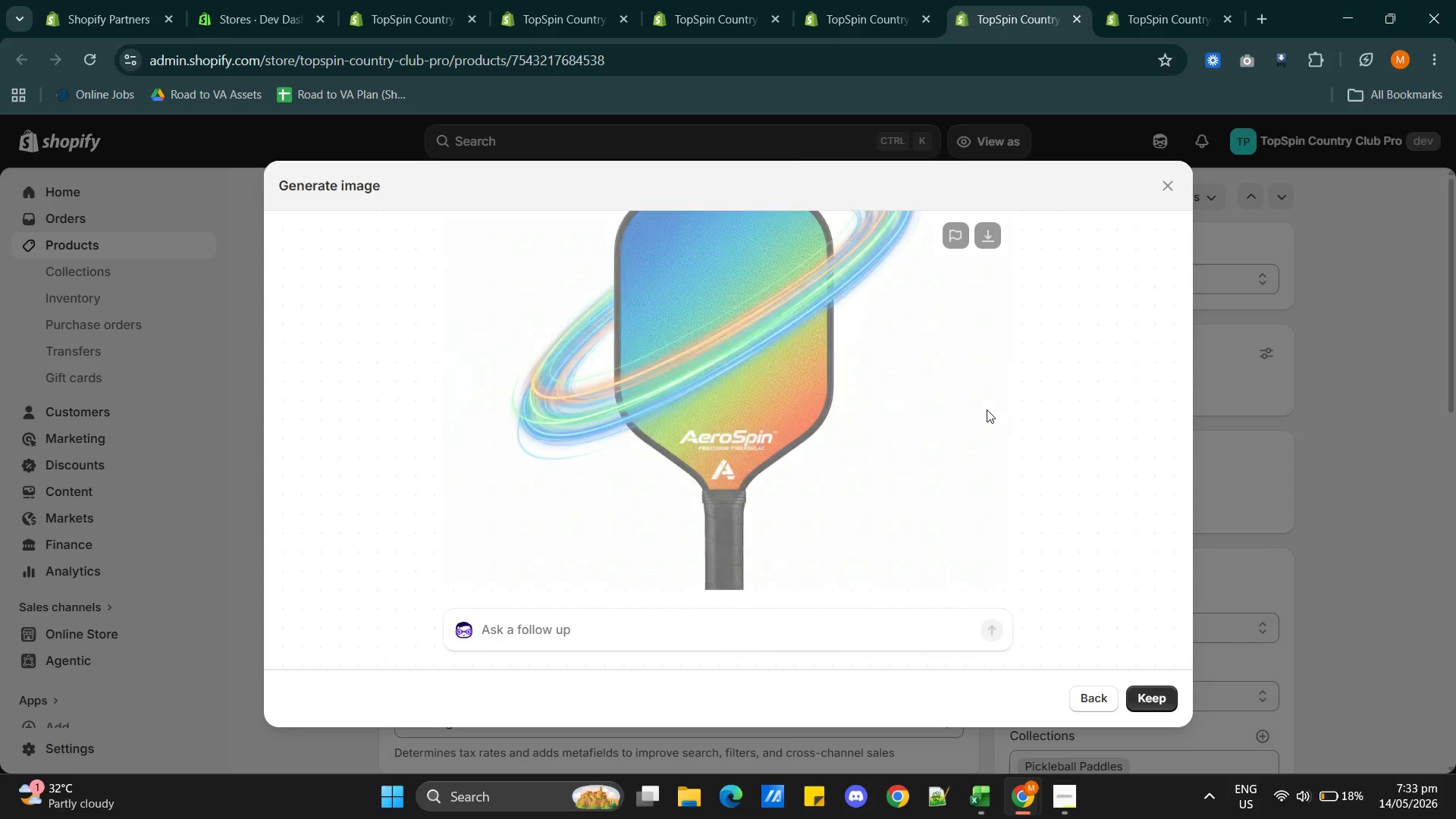 
wait(26.59)
 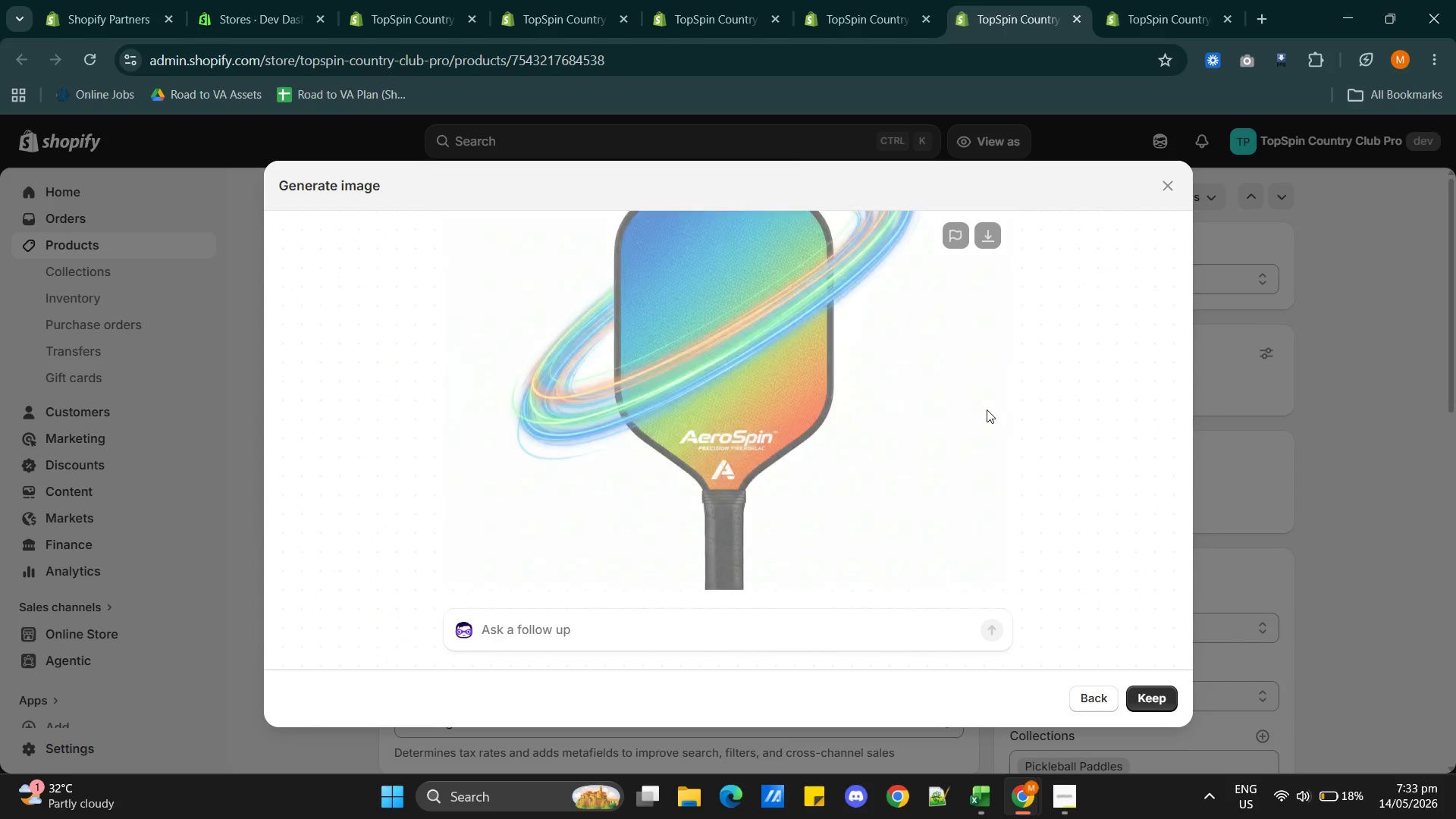 
left_click([1147, 698])
 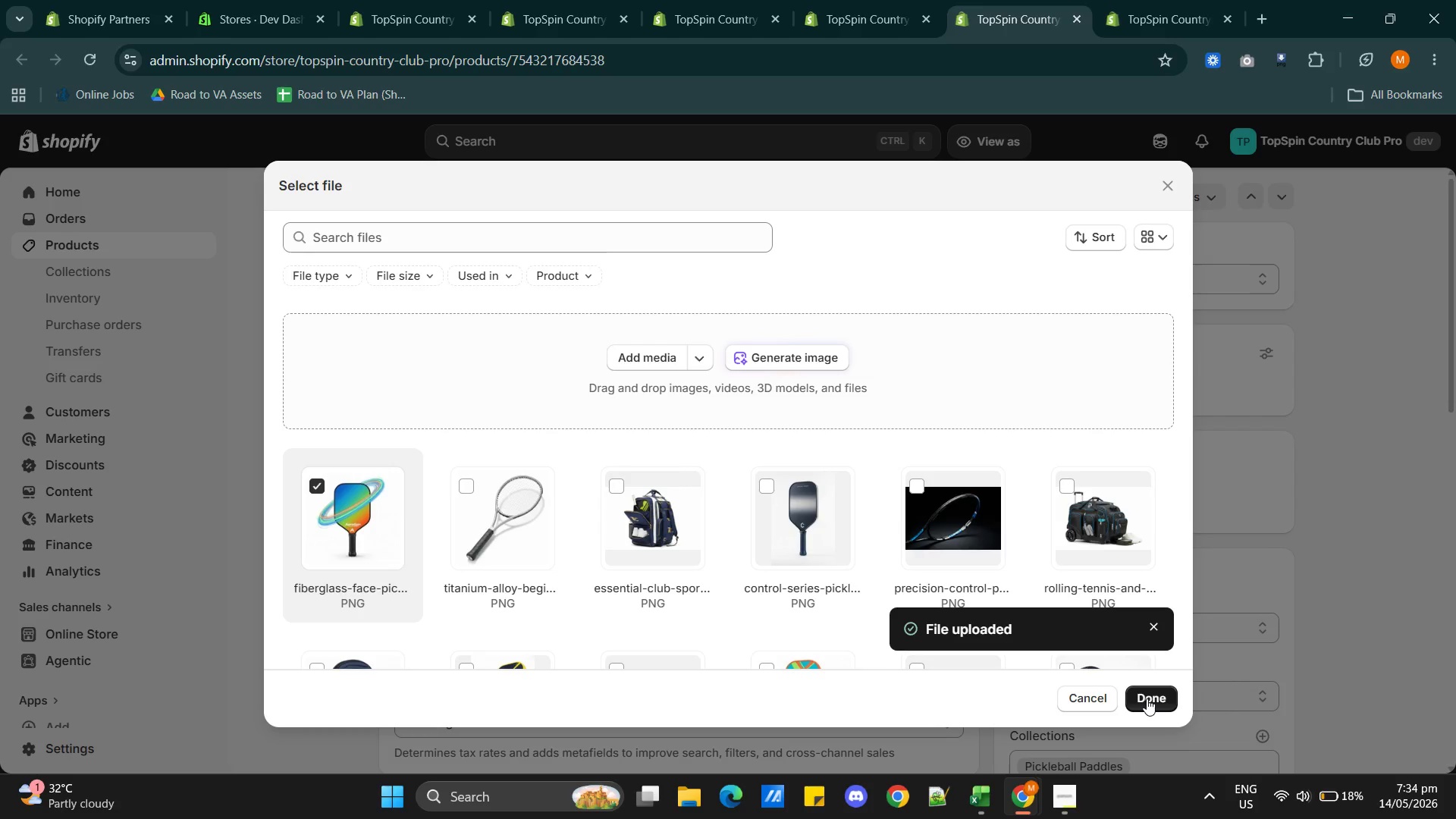 
wait(55.8)
 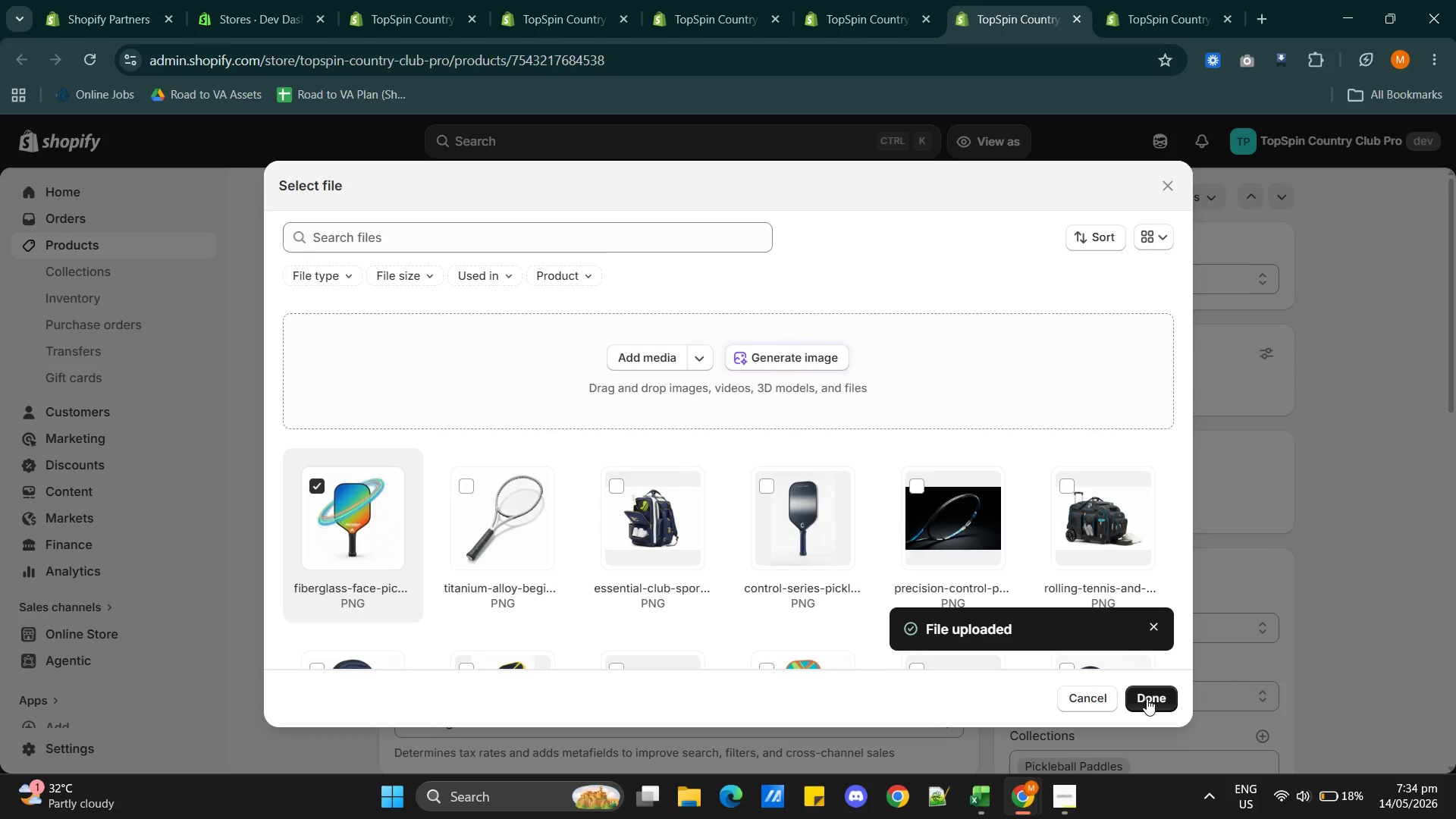 
left_click([1144, 694])
 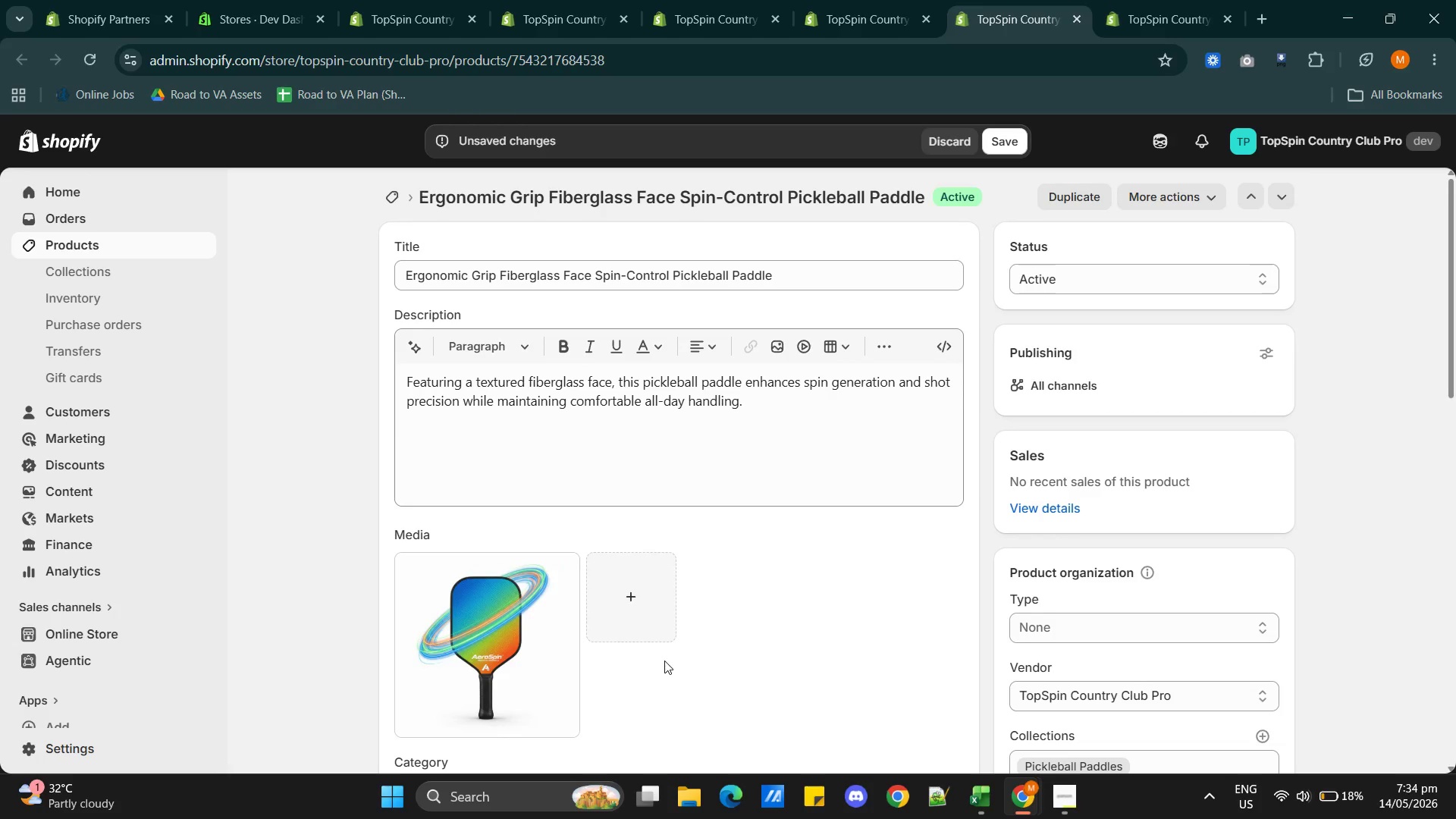 
wait(5.11)
 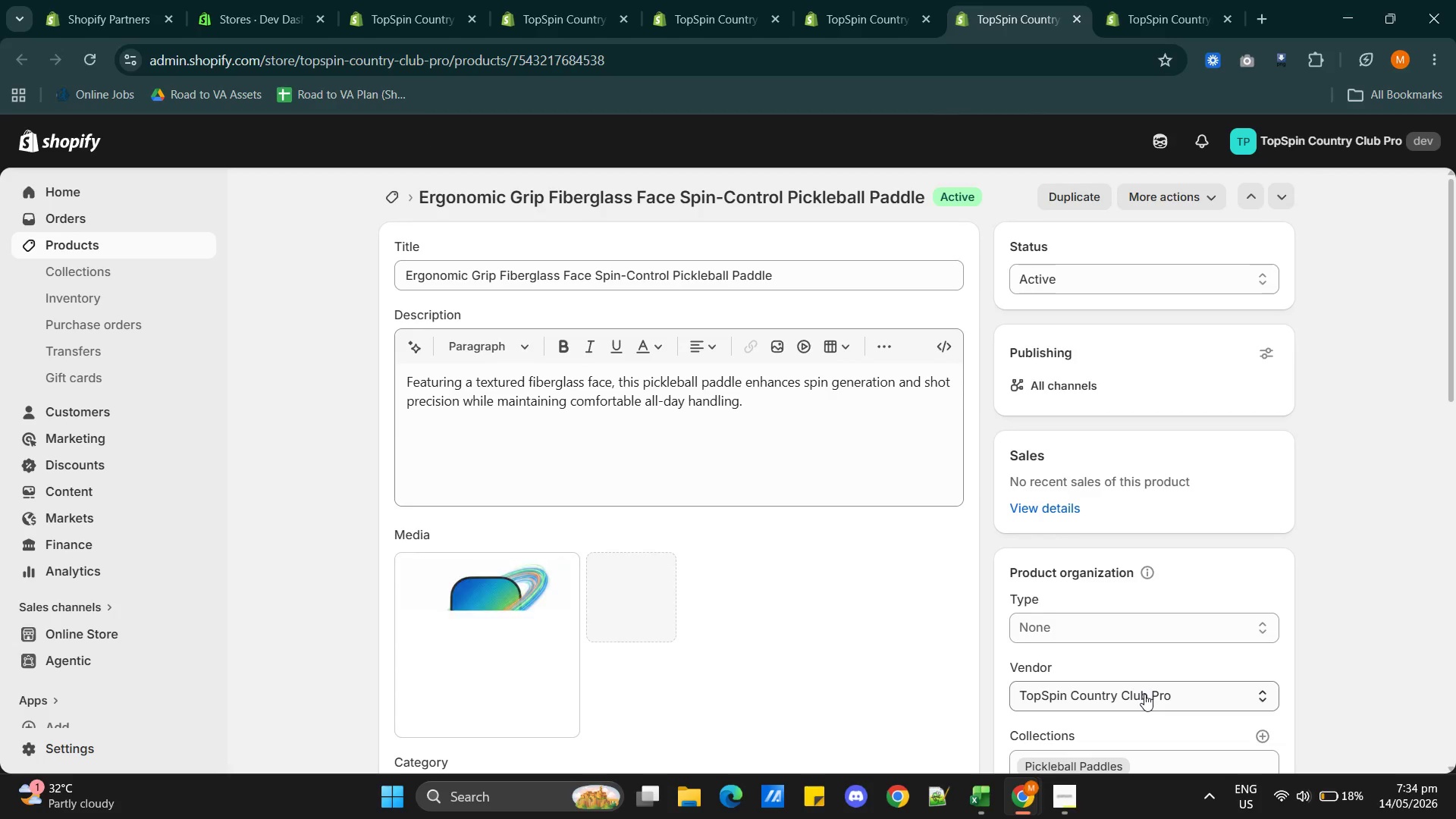 
left_click([516, 649])
 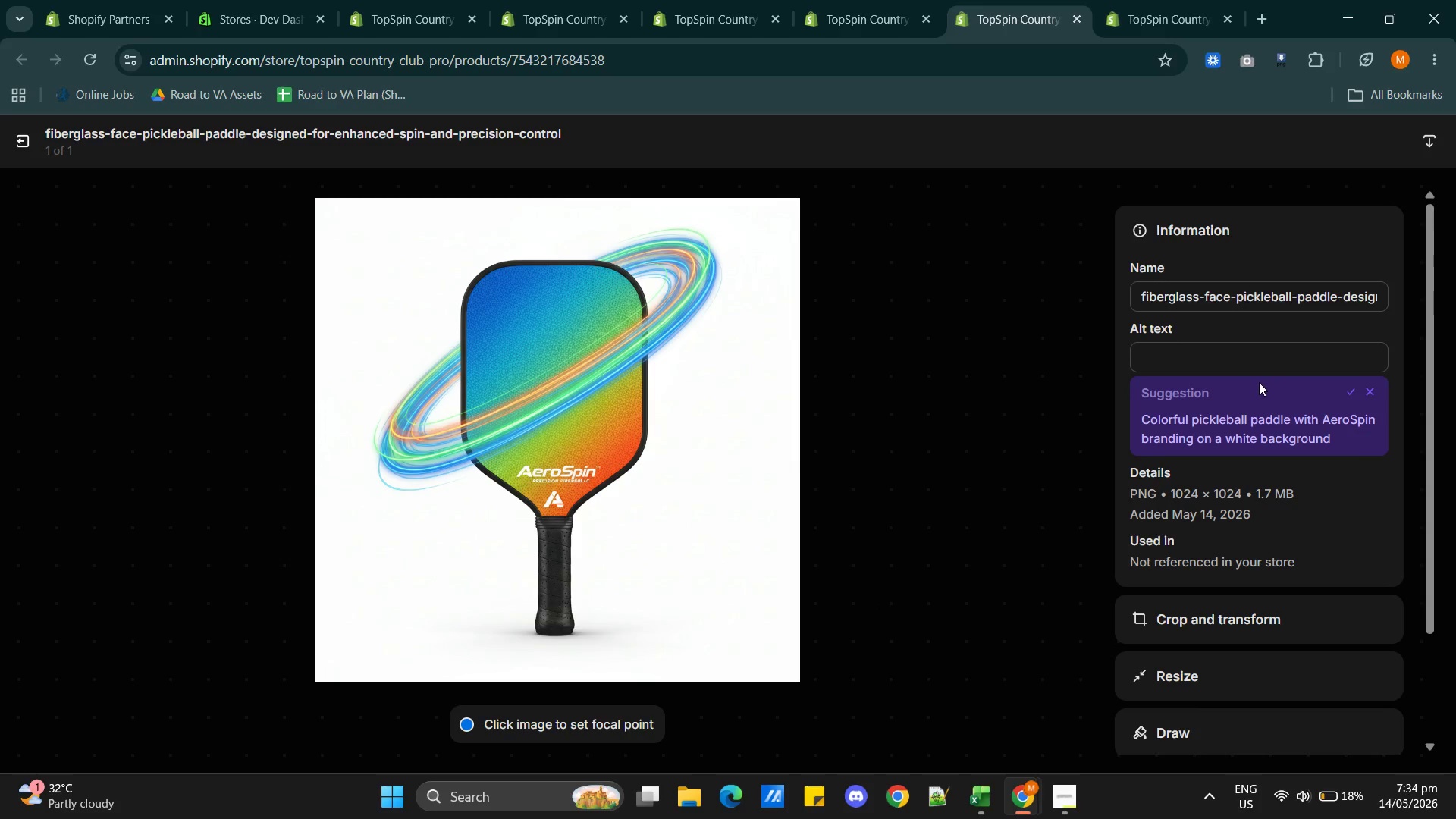 
wait(7.67)
 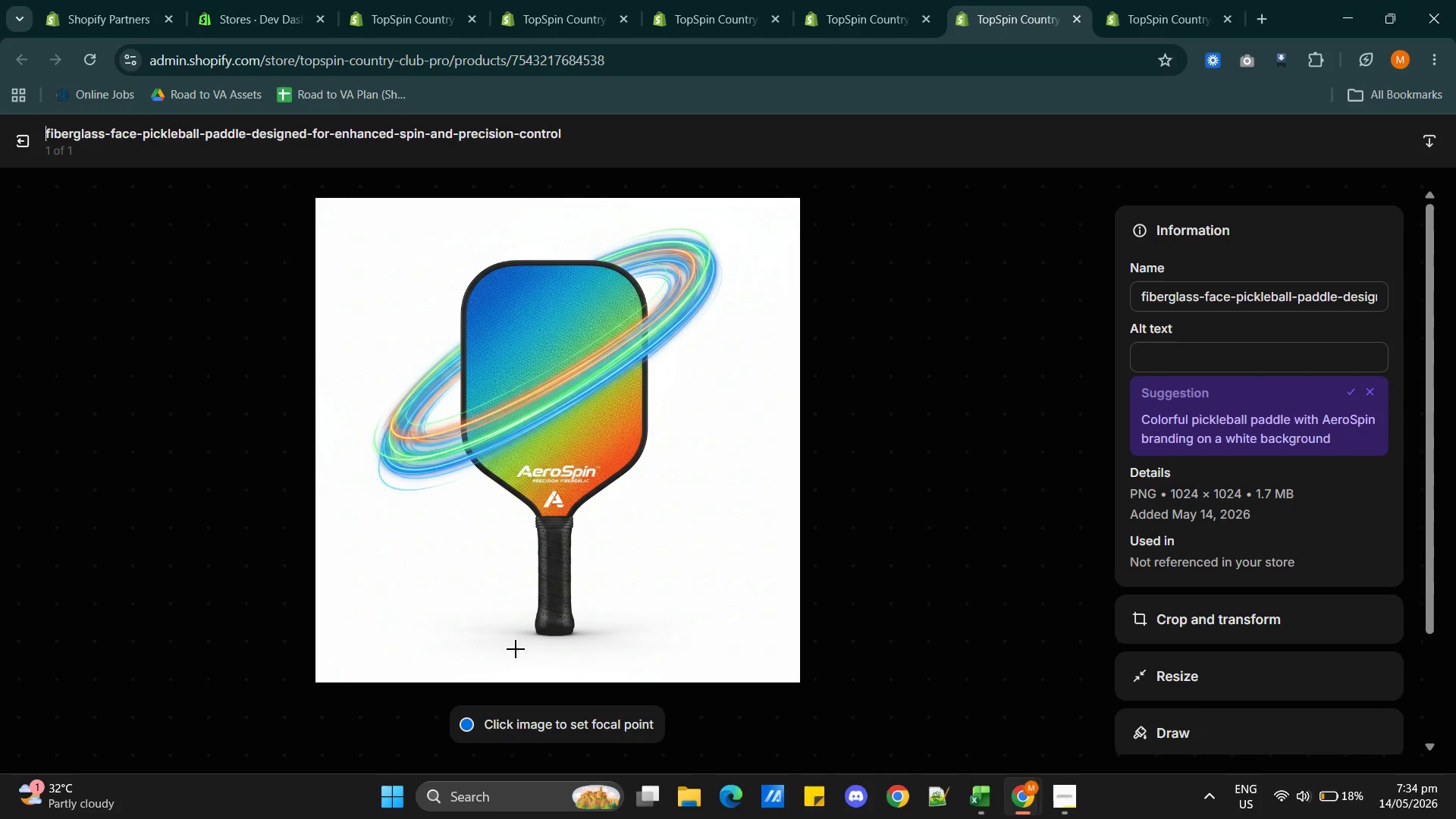 
left_click([1349, 391])
 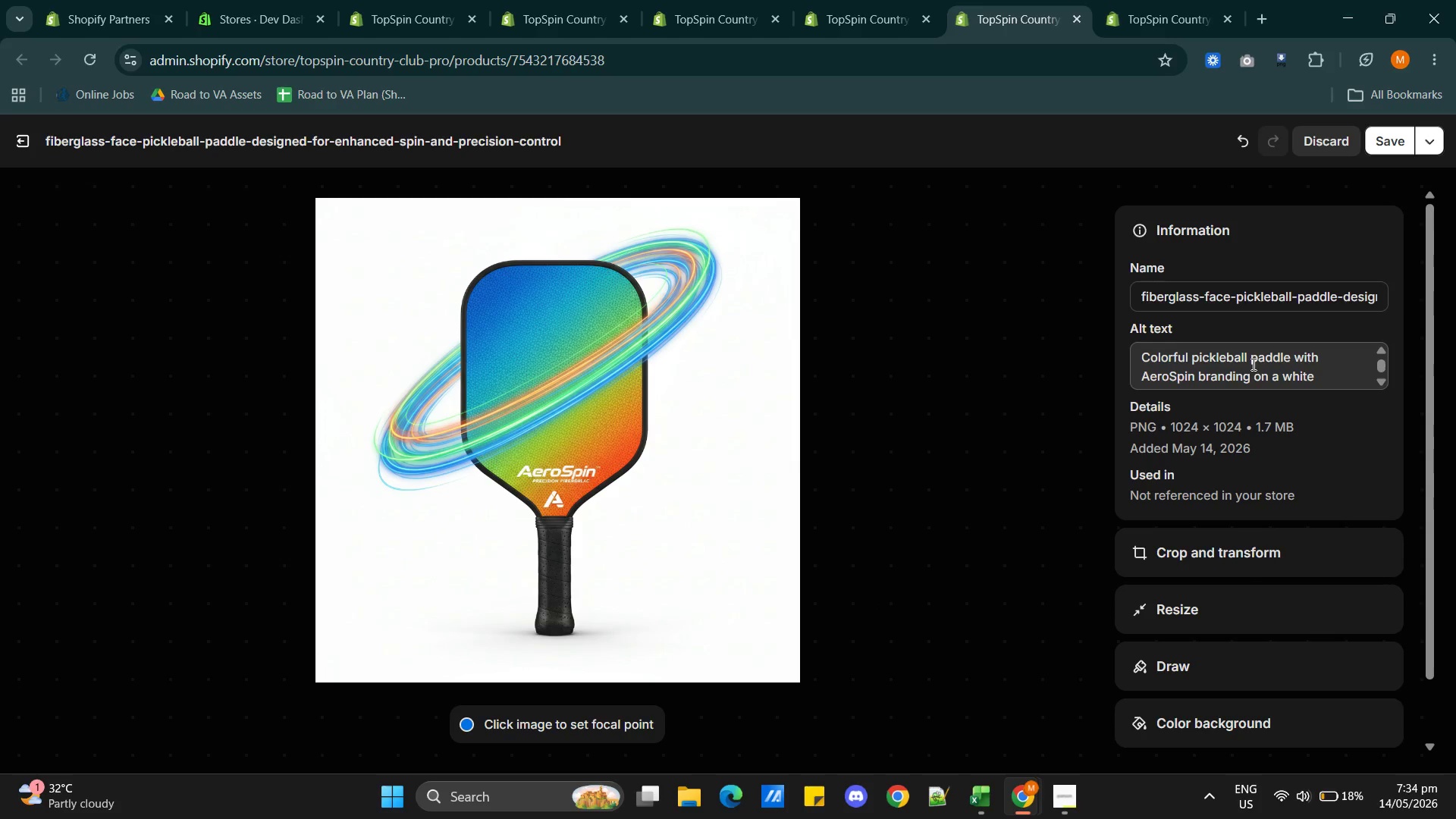 
key(Alt+Tab)
 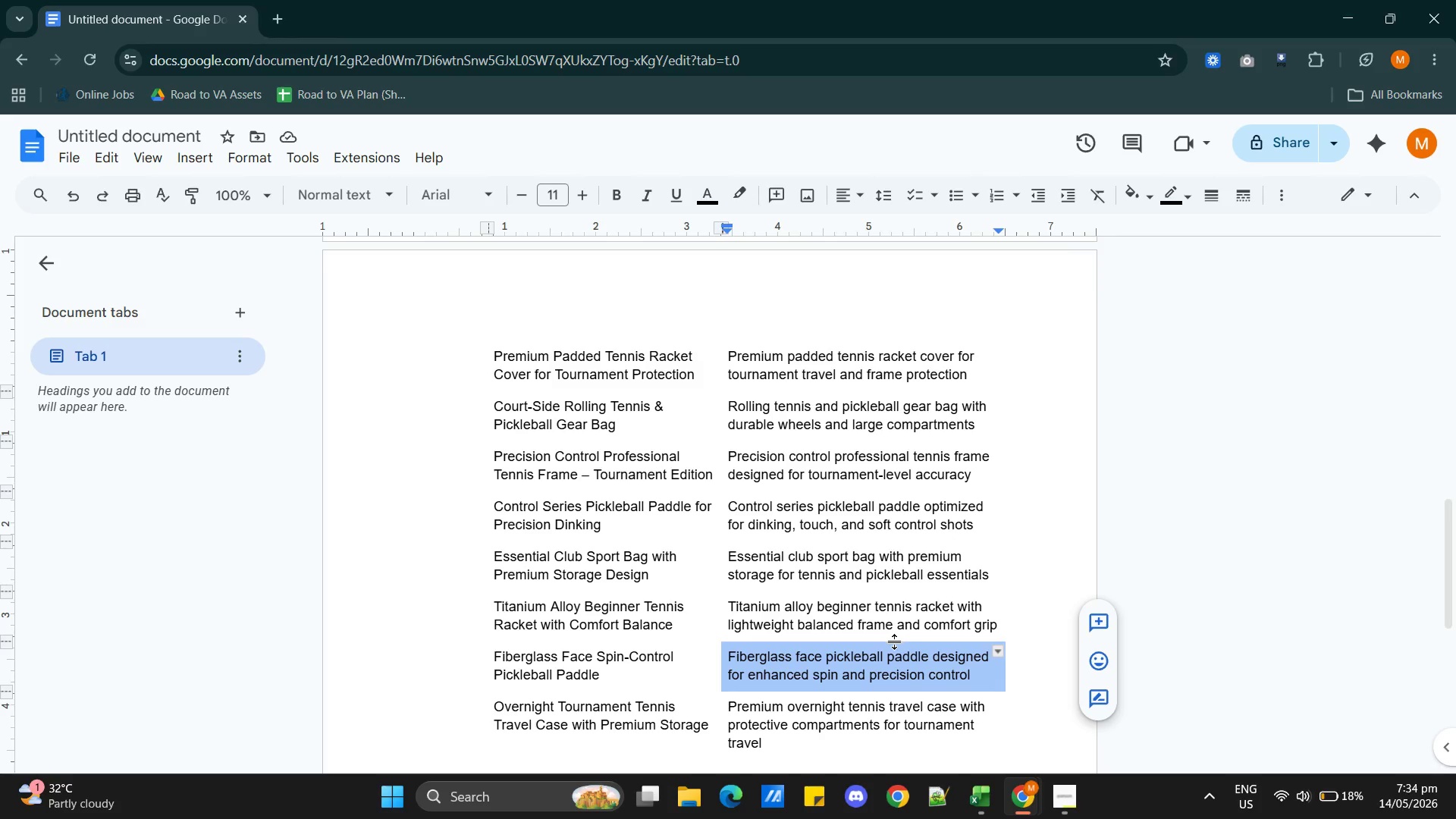 
wait(5.2)
 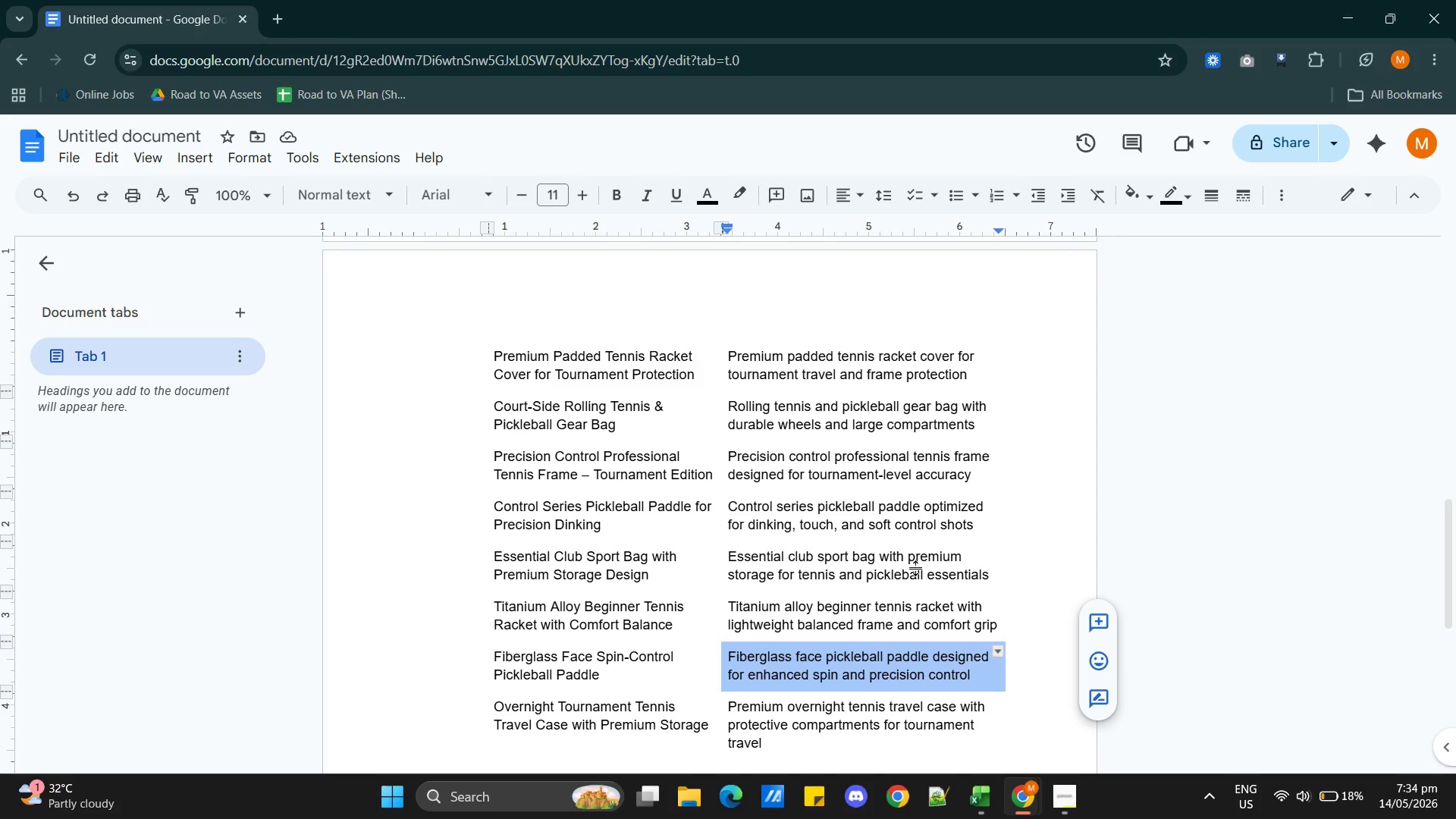 
key(Alt+AltLeft)
 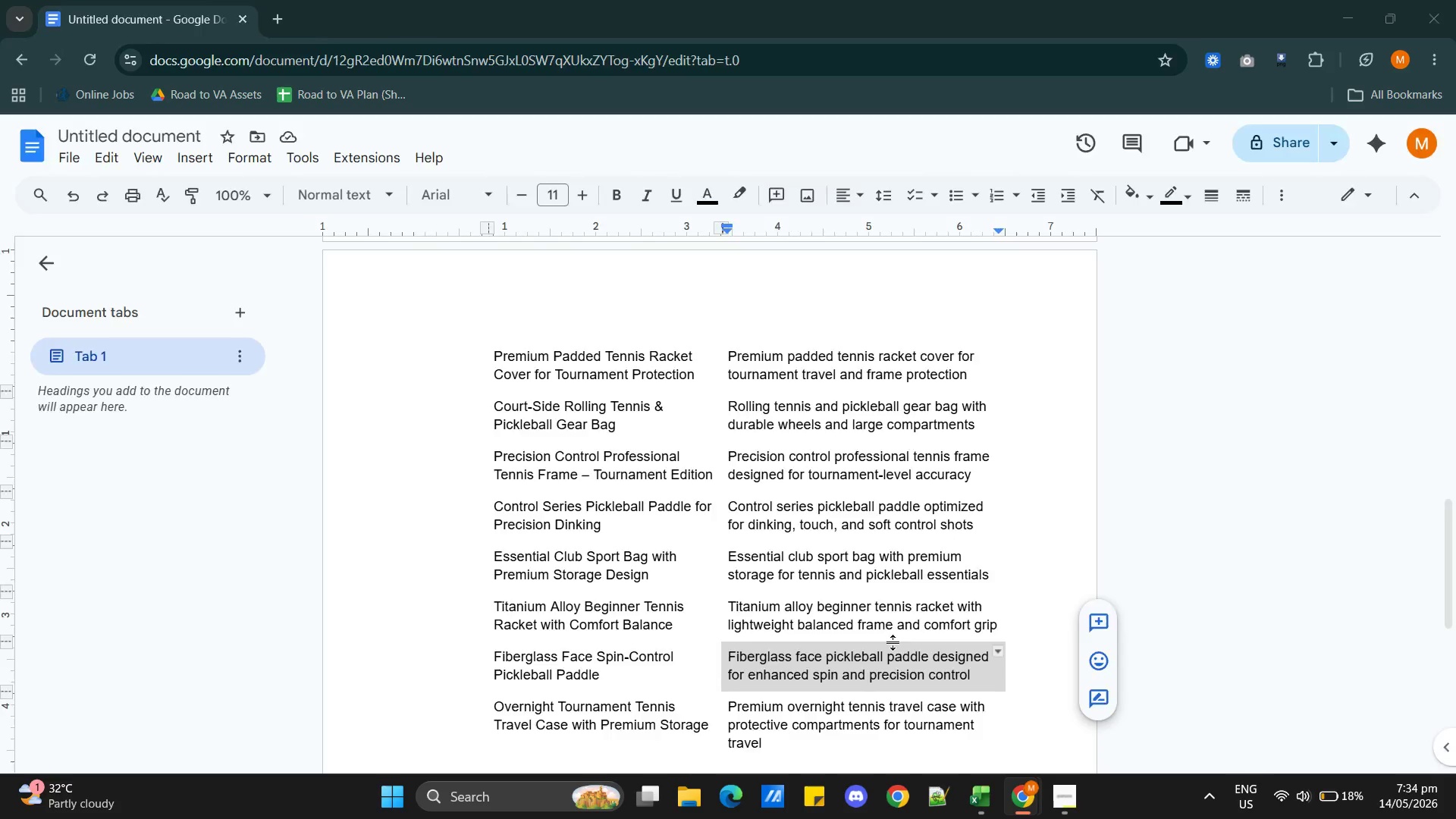 
key(Alt+Tab)
 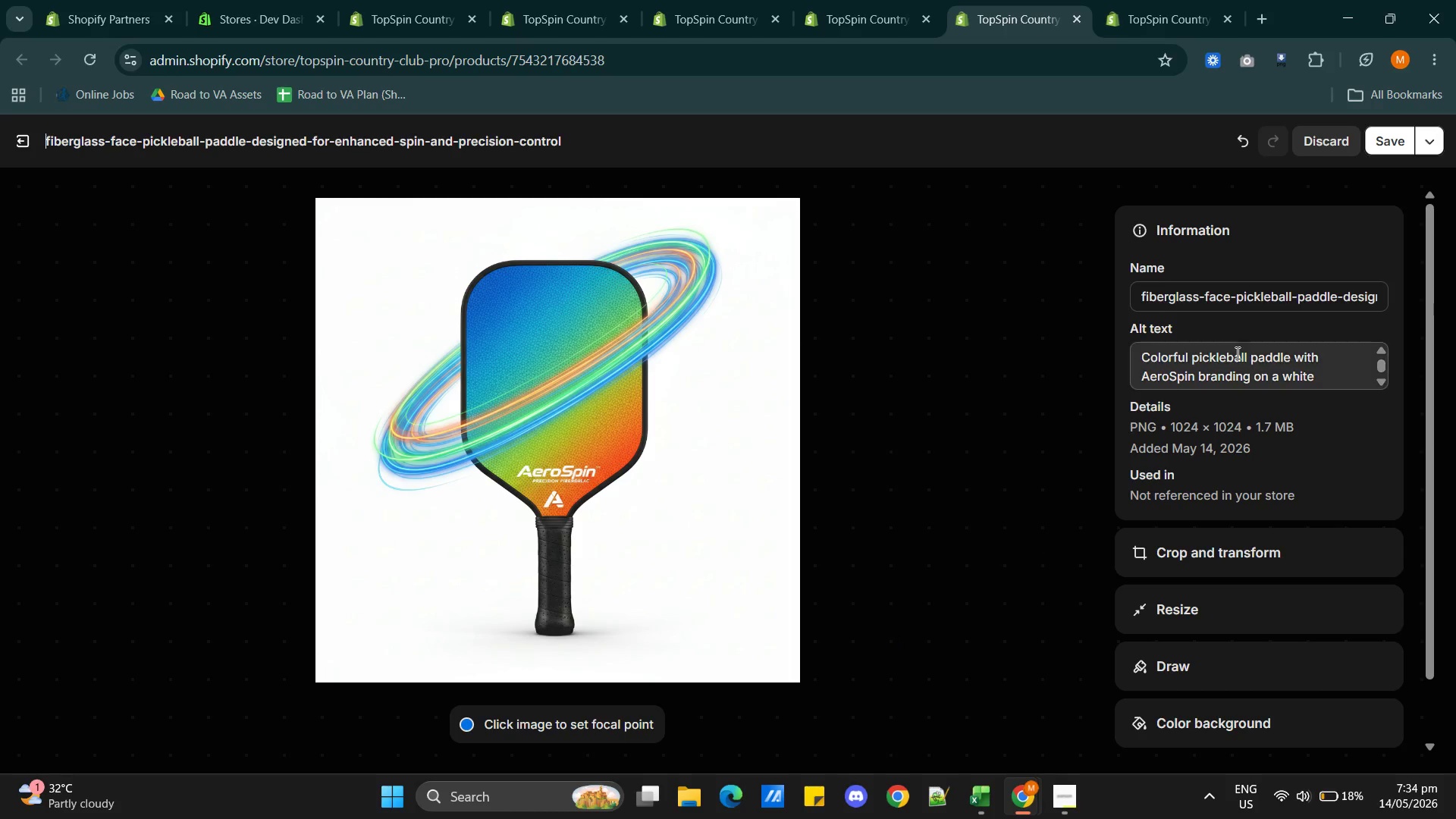 
double_click([1234, 368])
 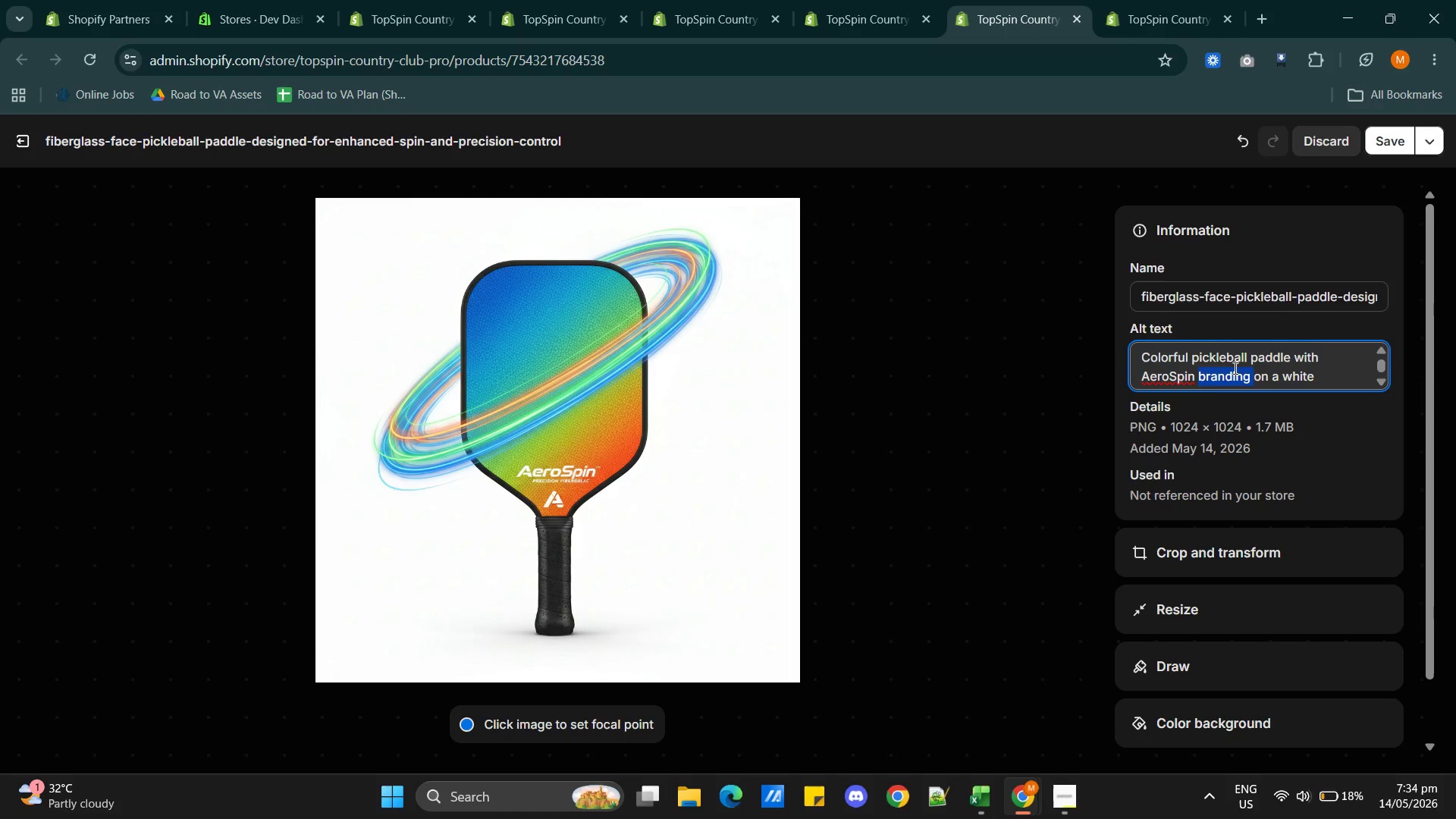 
triple_click([1234, 368])
 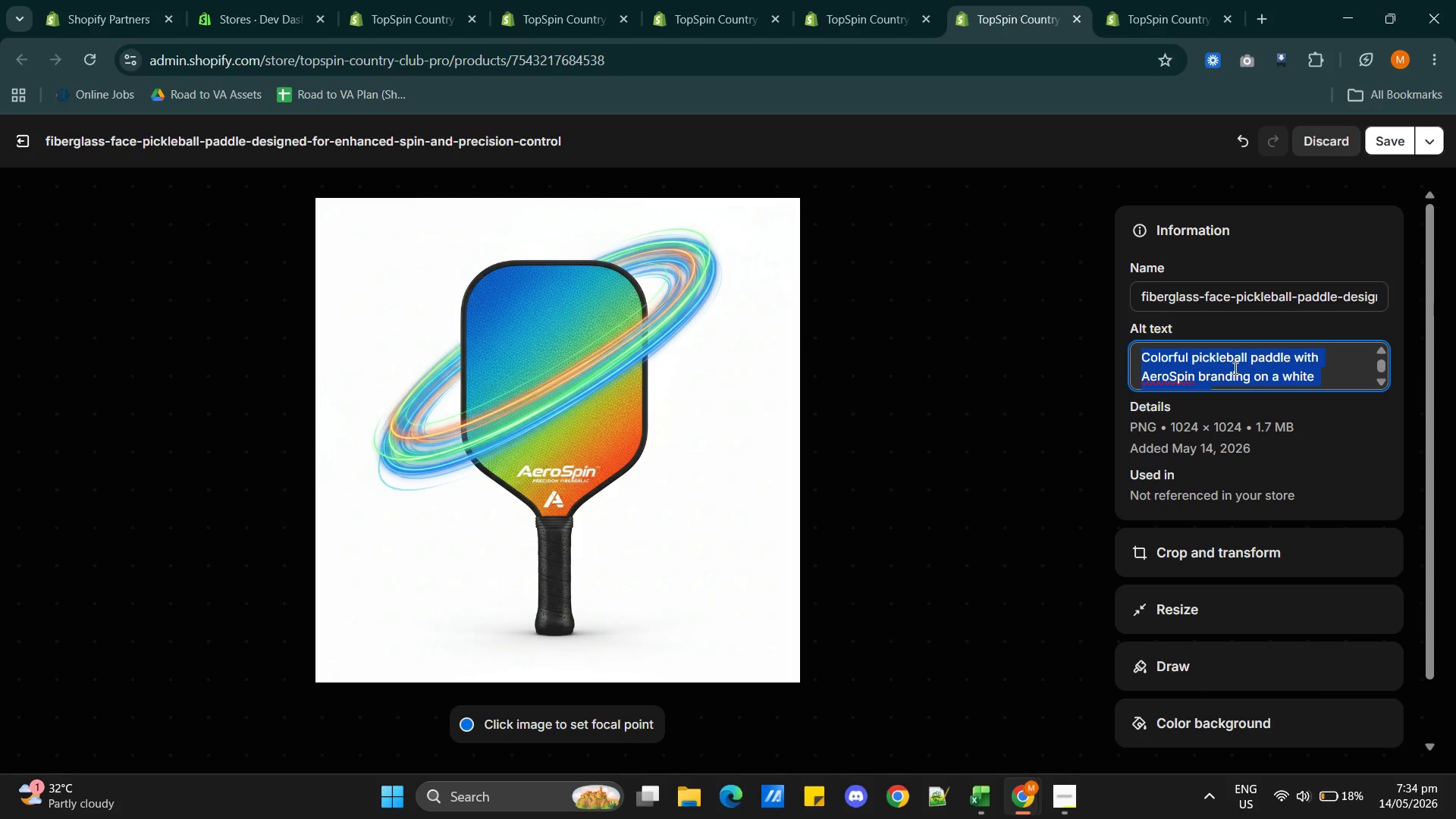 
key(Control+V)
 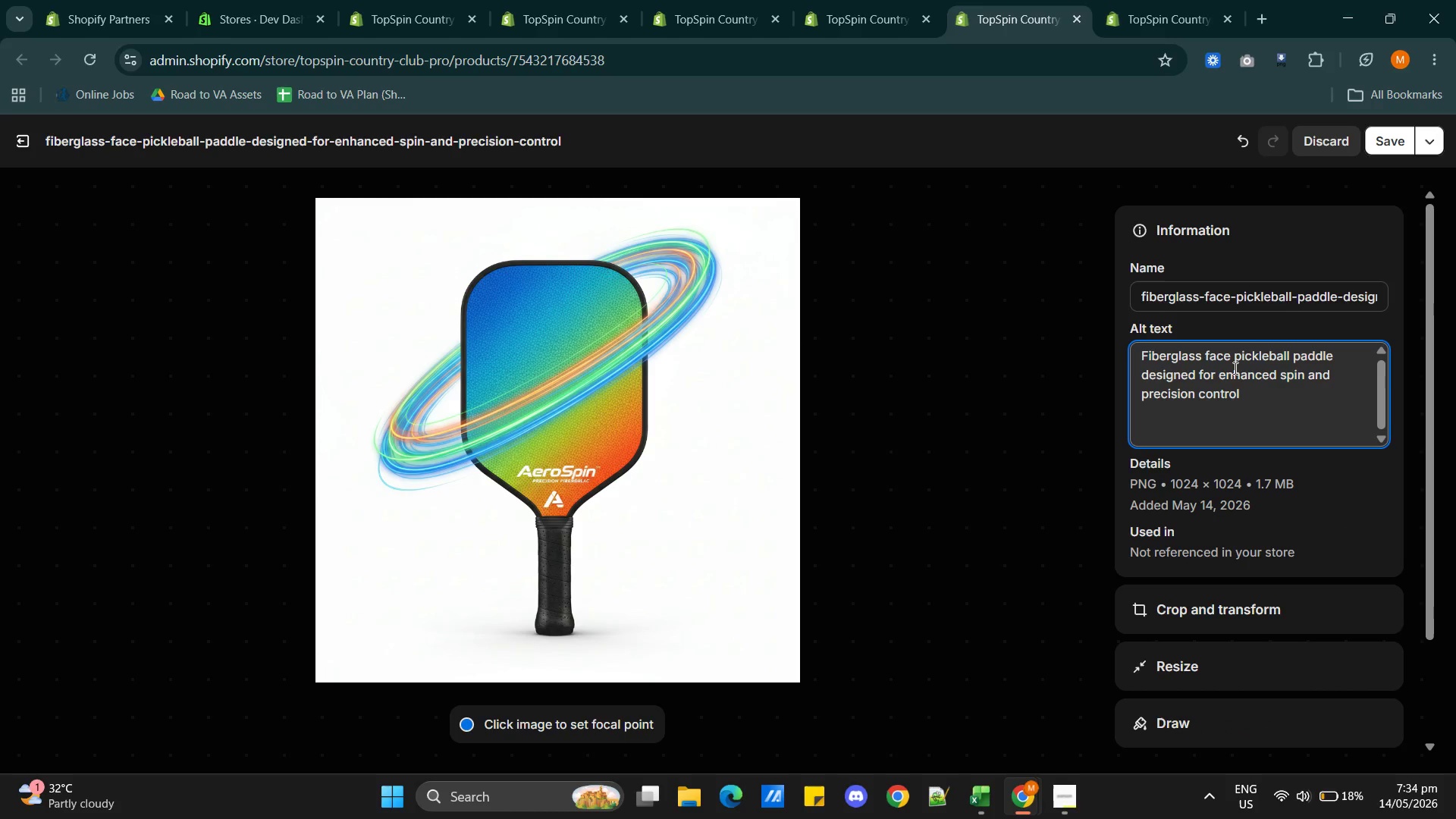 
key(Backspace)
 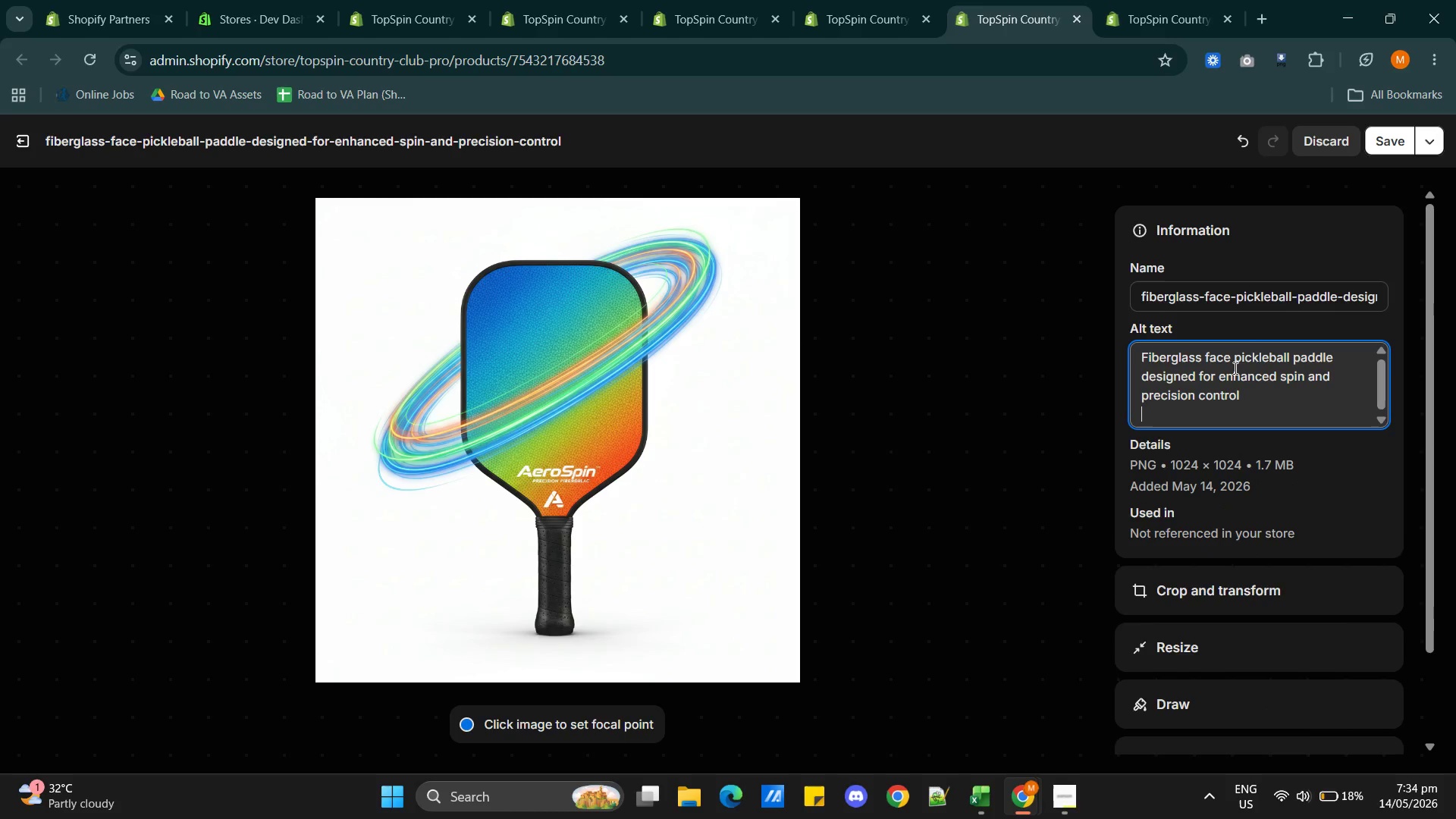 
key(Backspace)
 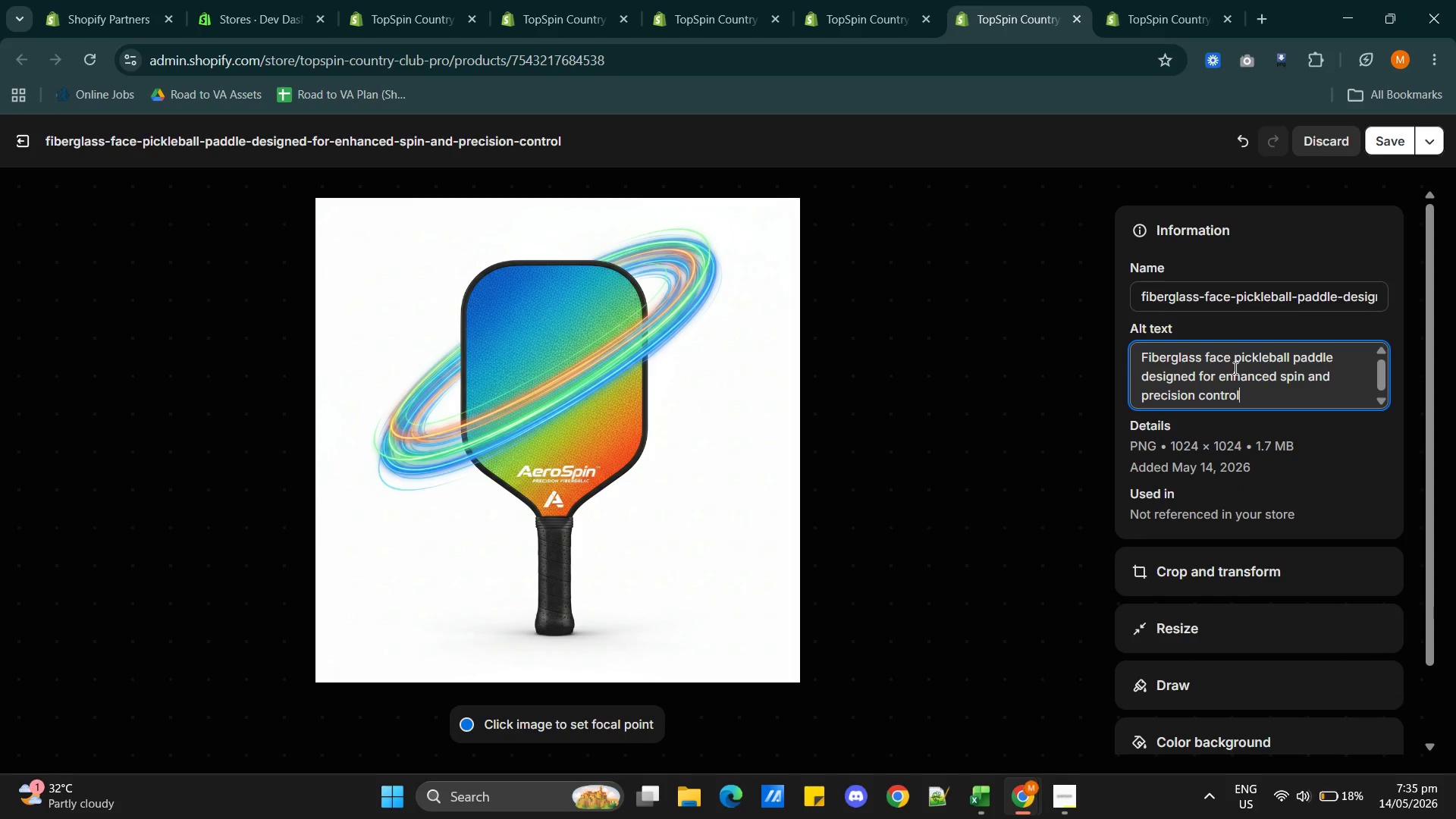 
wait(6.14)
 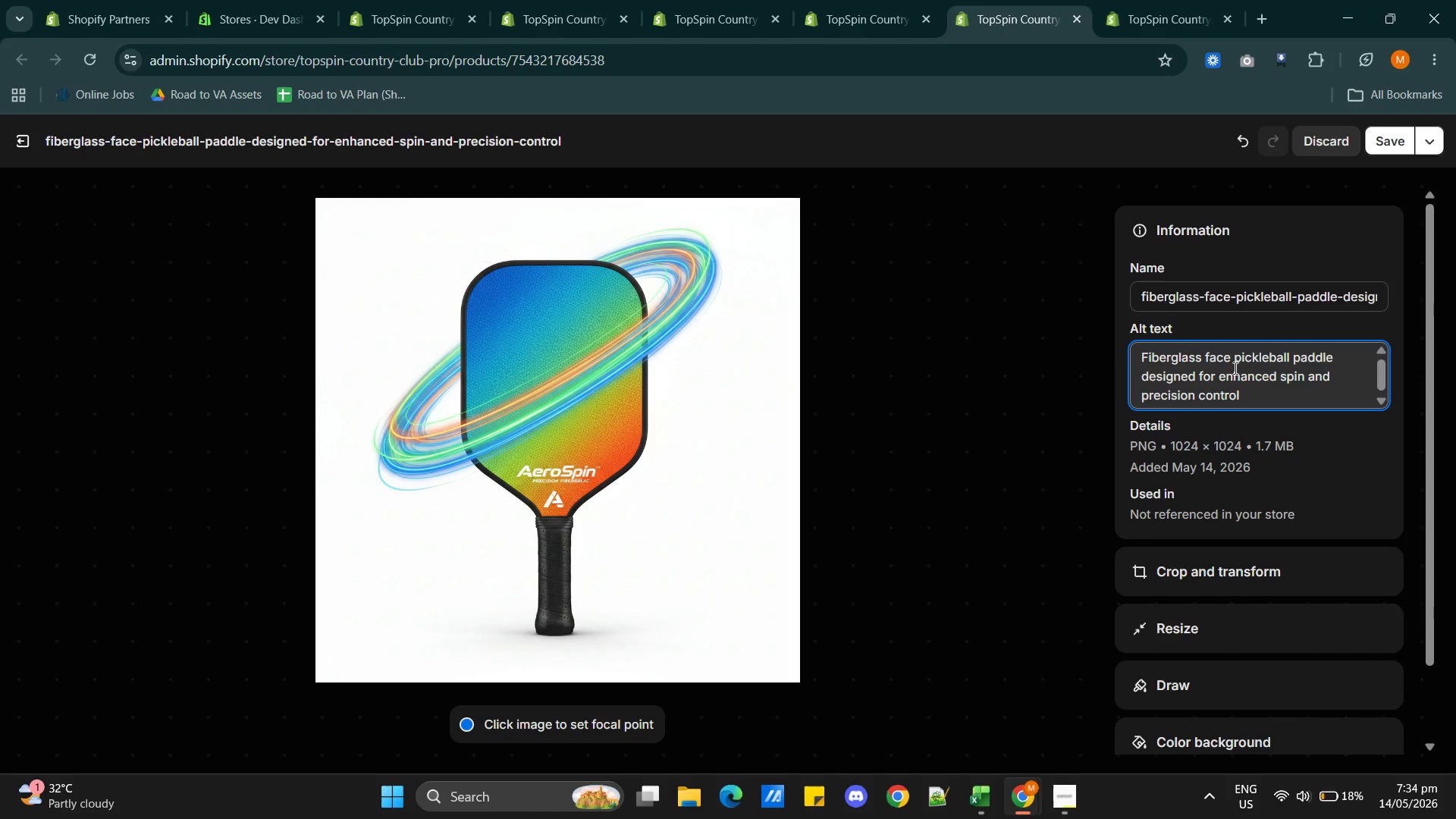 
type( displayed in an upright position on a white background)
 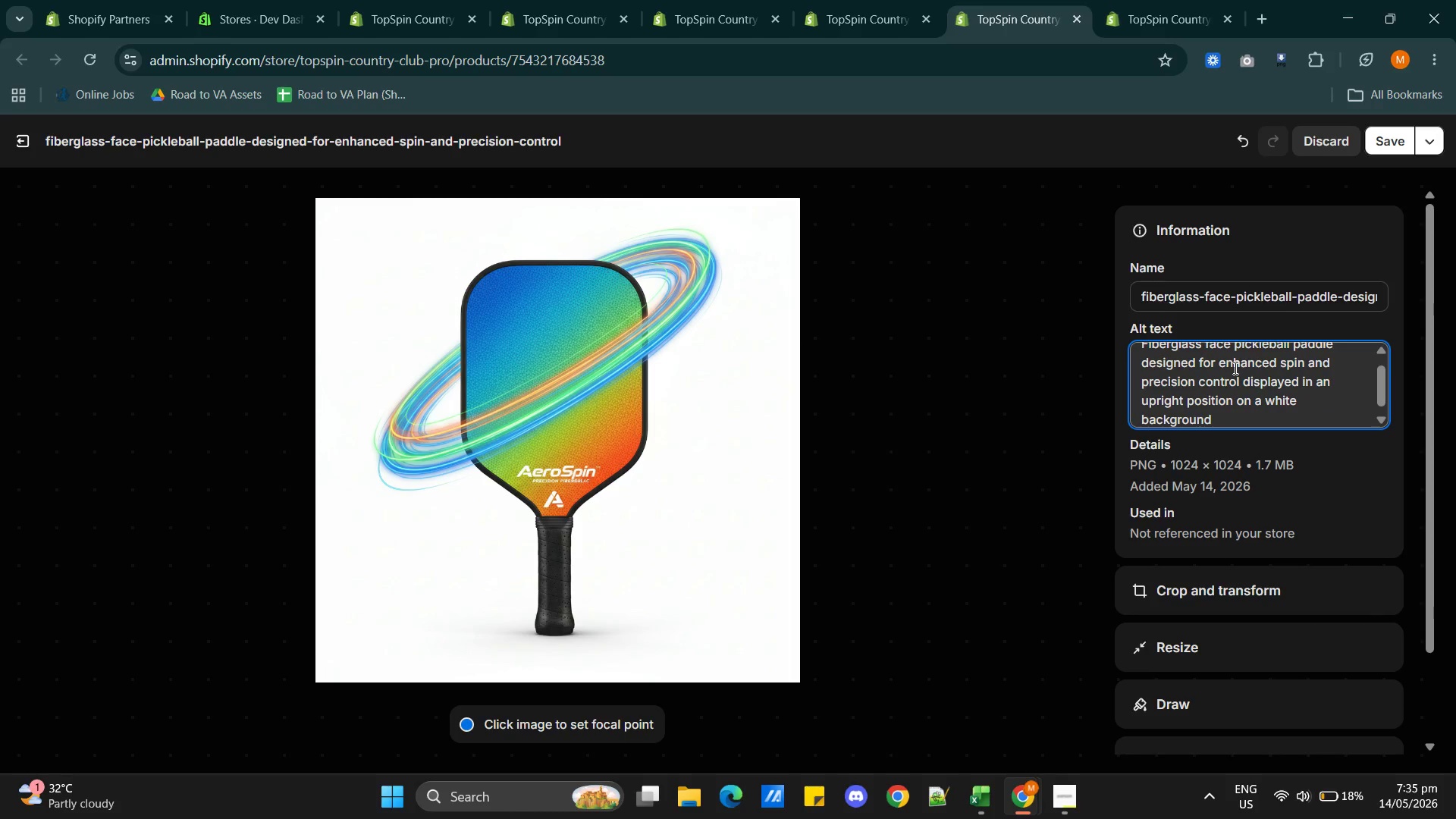 
wait(9.72)
 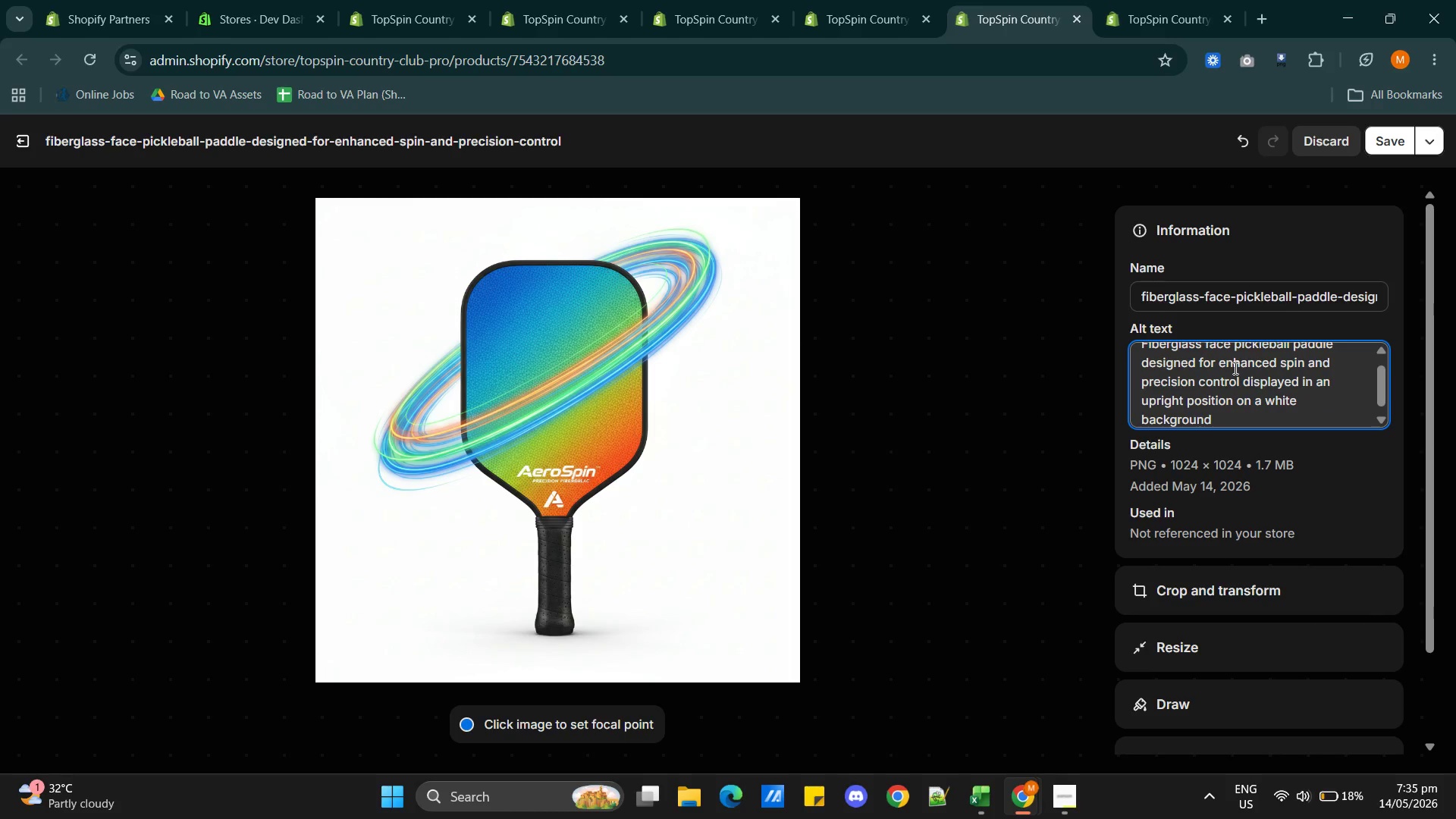 
left_click([1375, 144])
 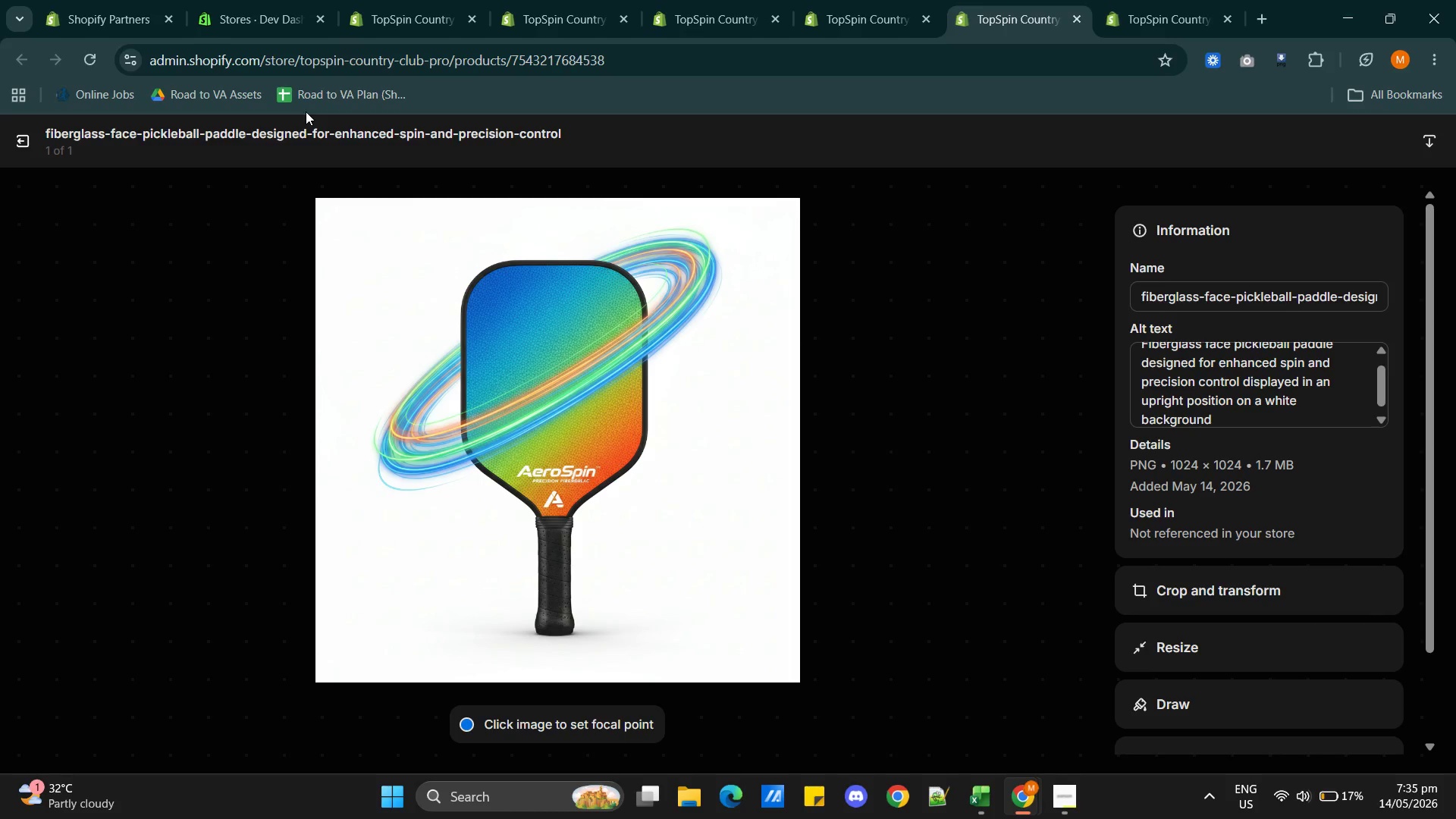 
wait(5.22)
 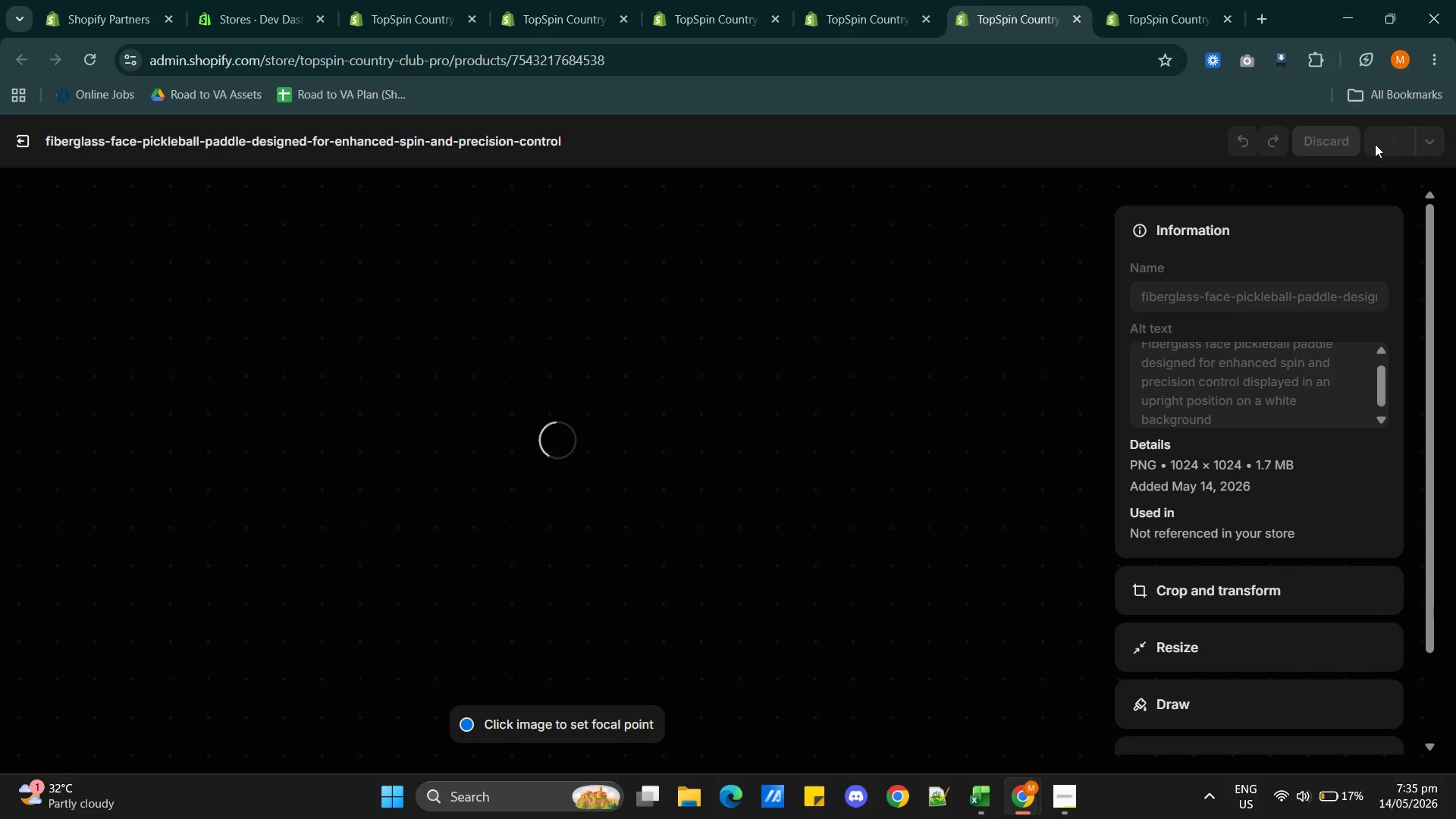 
left_click([20, 140])
 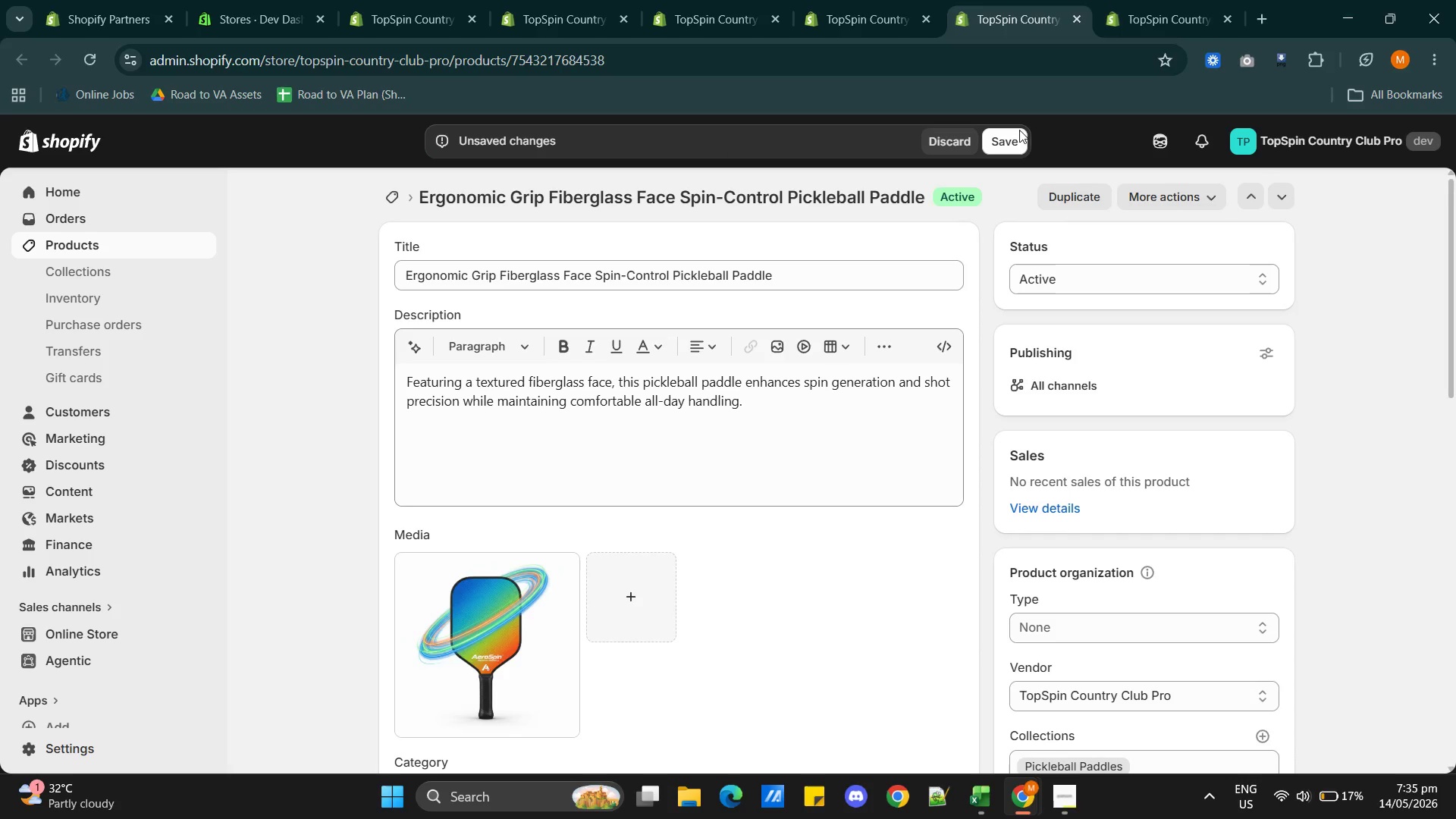 
left_click([997, 140])
 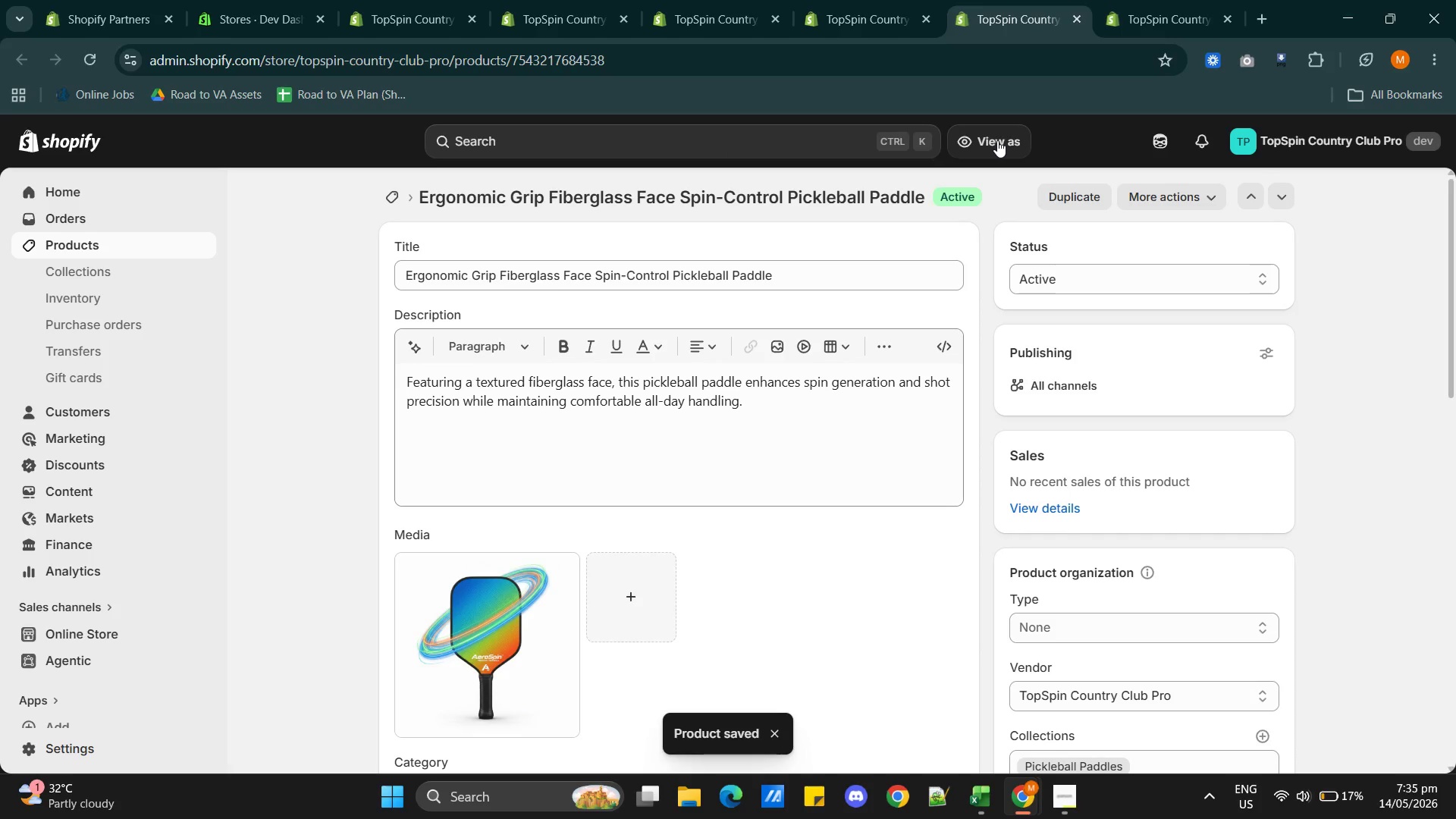 
wait(6.77)
 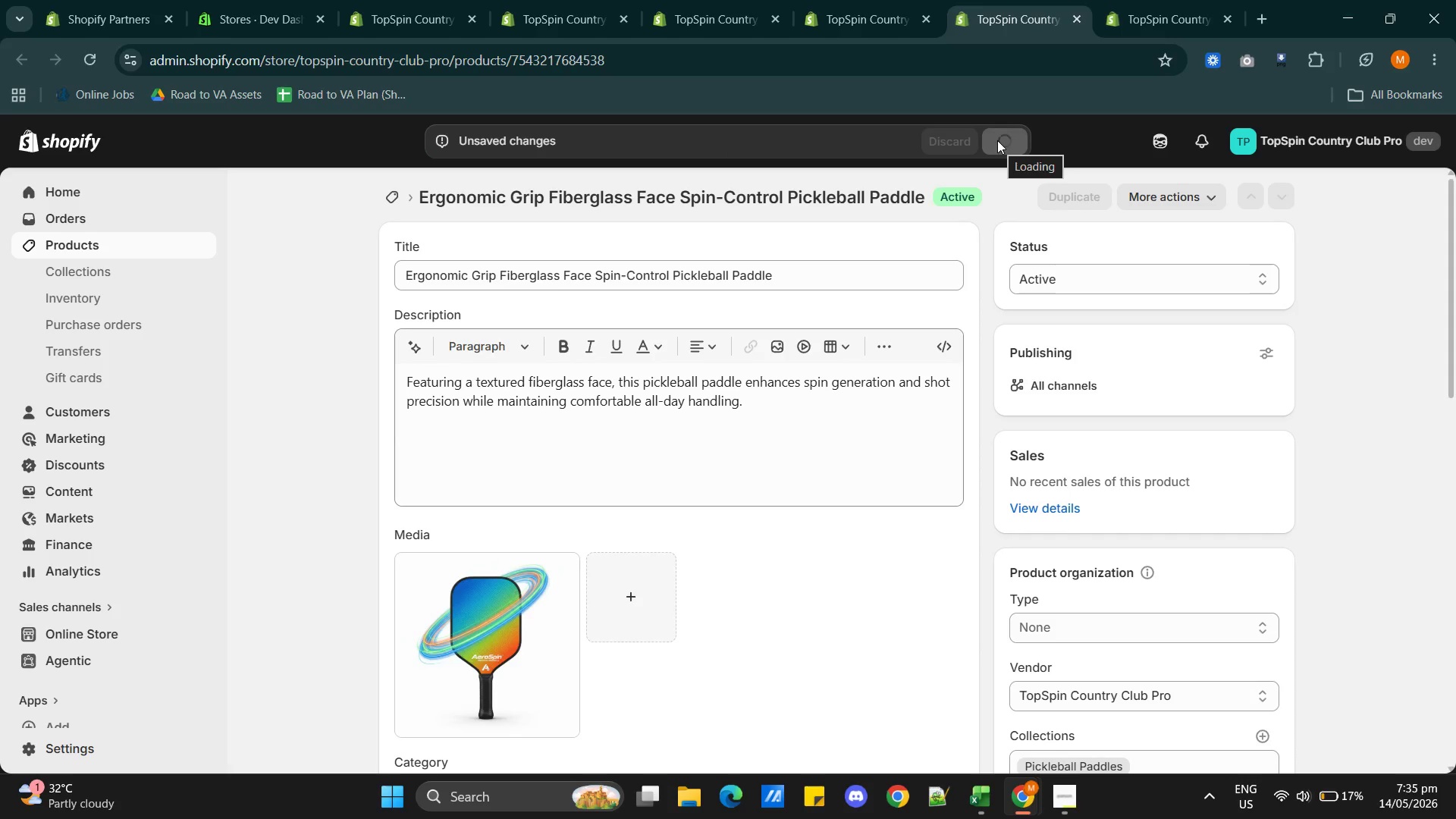 
left_click([1171, 26])
 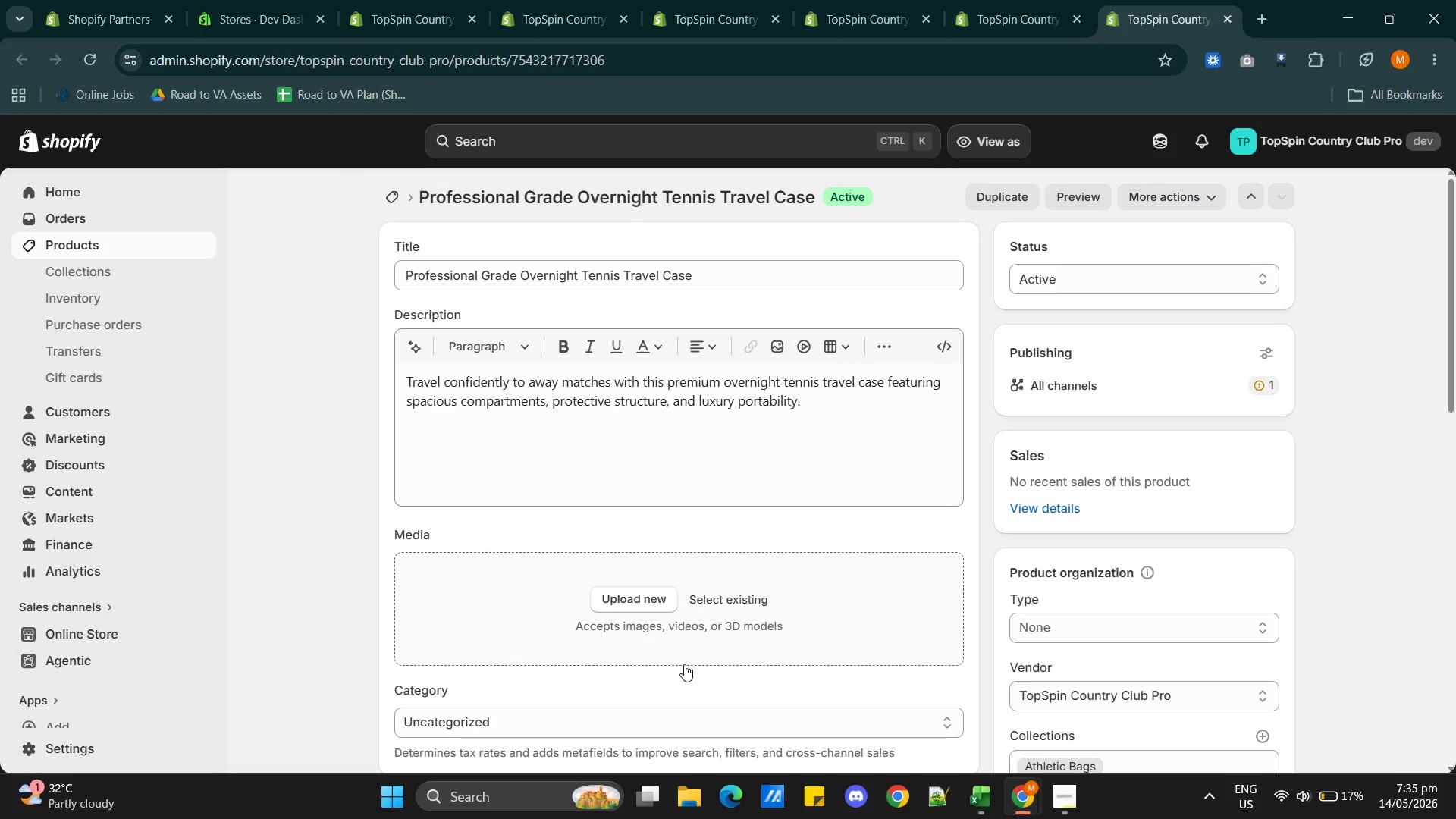 
left_click([726, 602])
 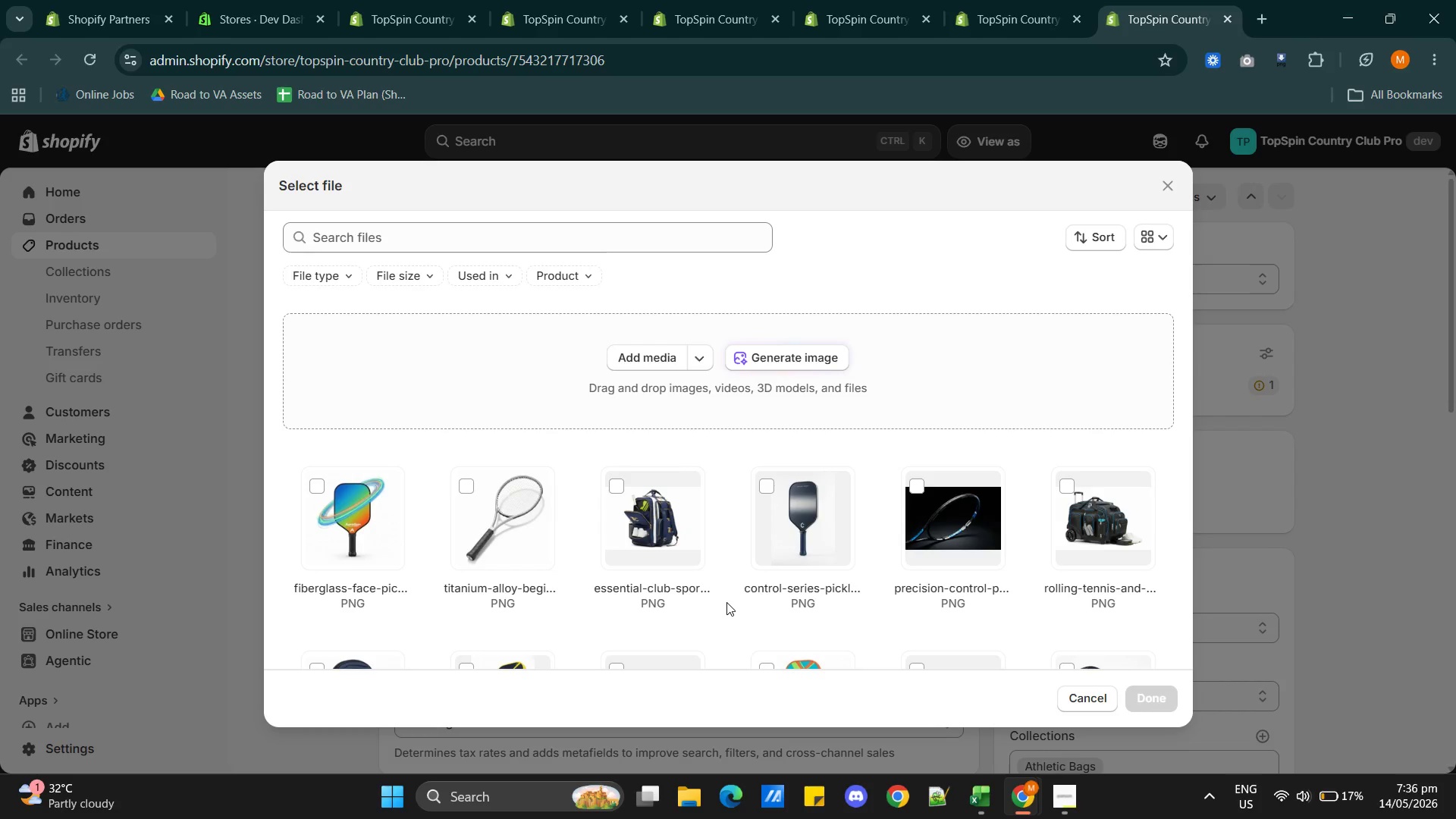 
wait(71.53)
 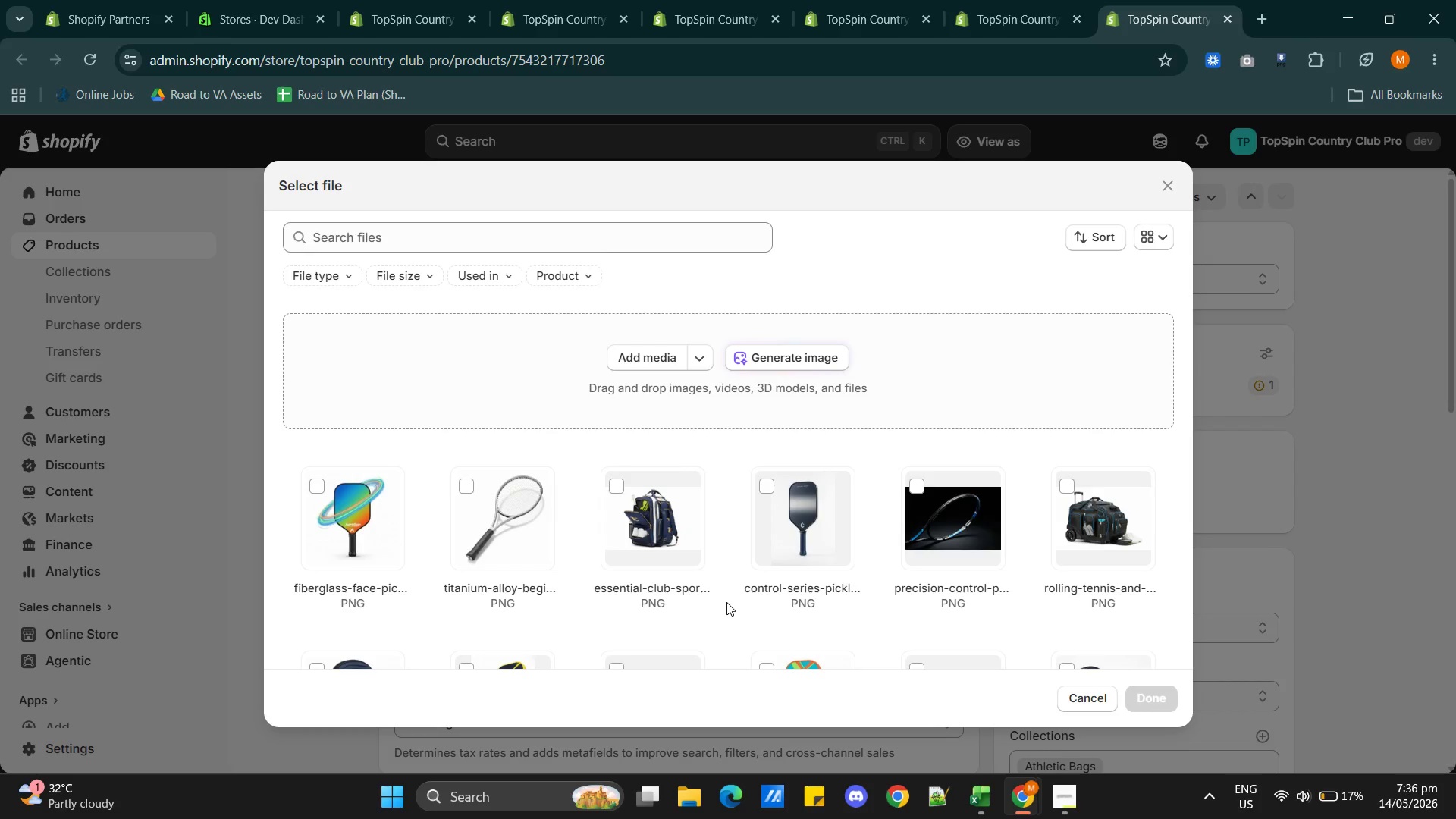 
key(Alt+AltLeft)
 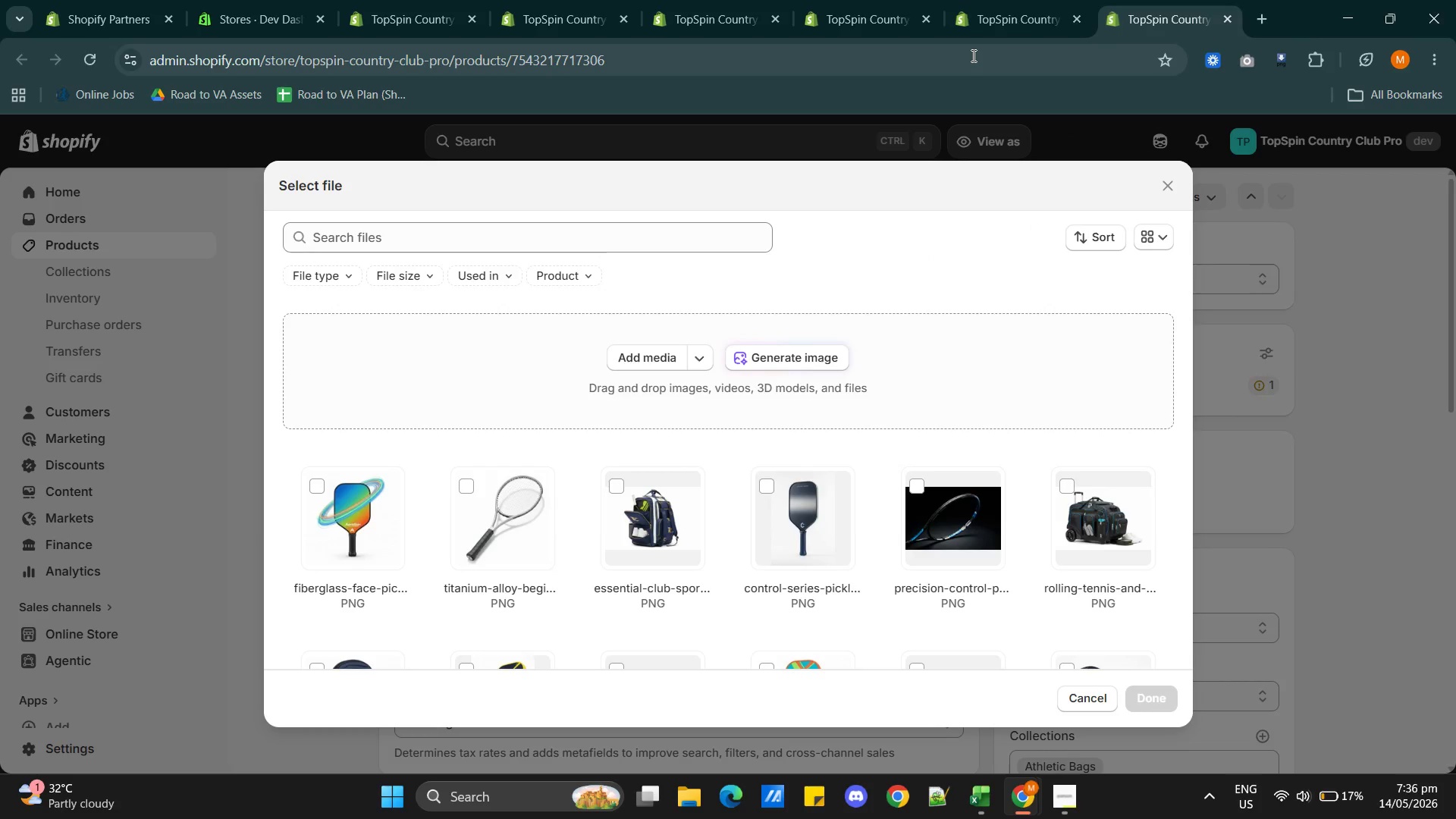 
key(Alt+Tab)
 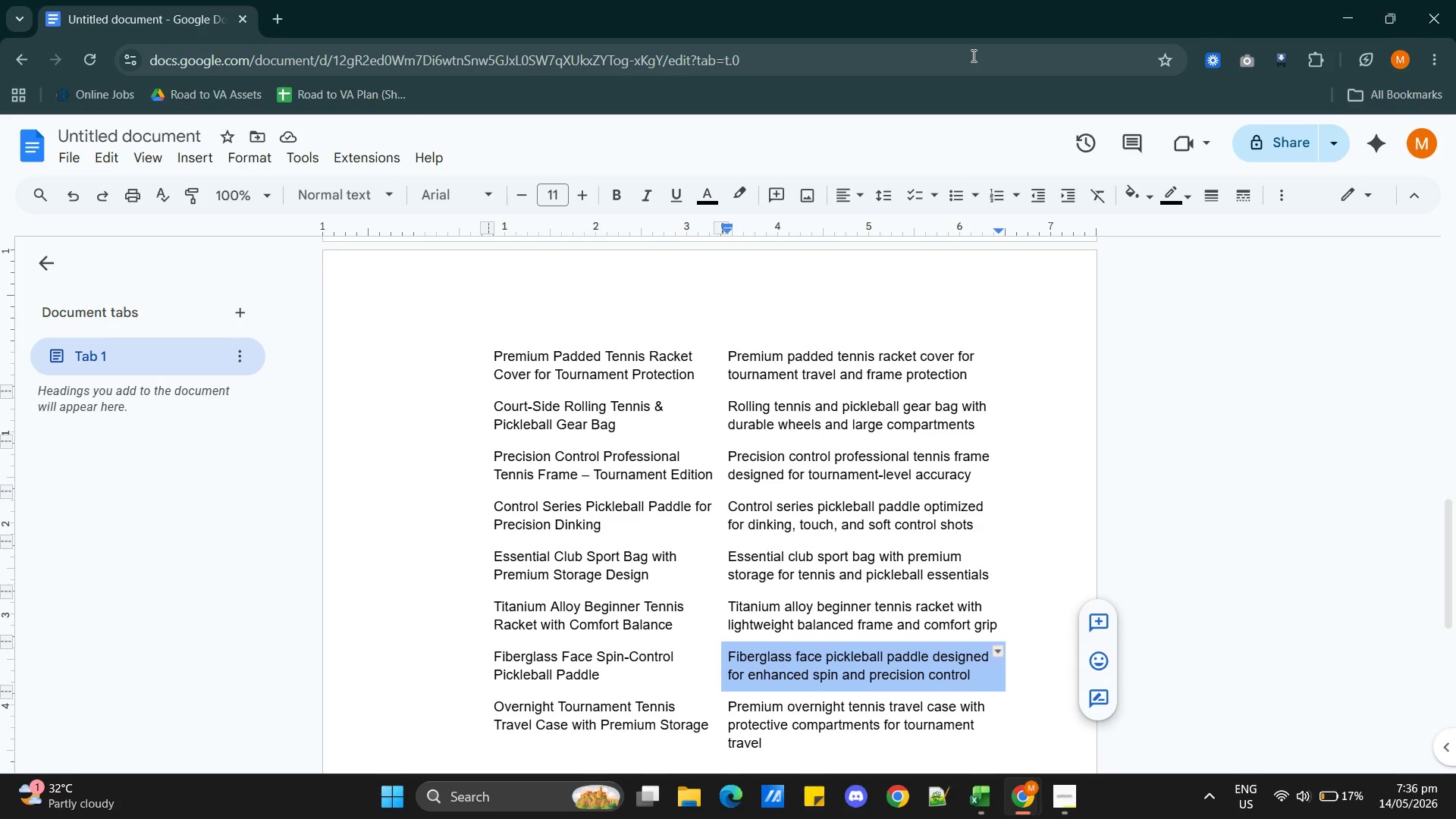 
key(Alt+AltLeft)
 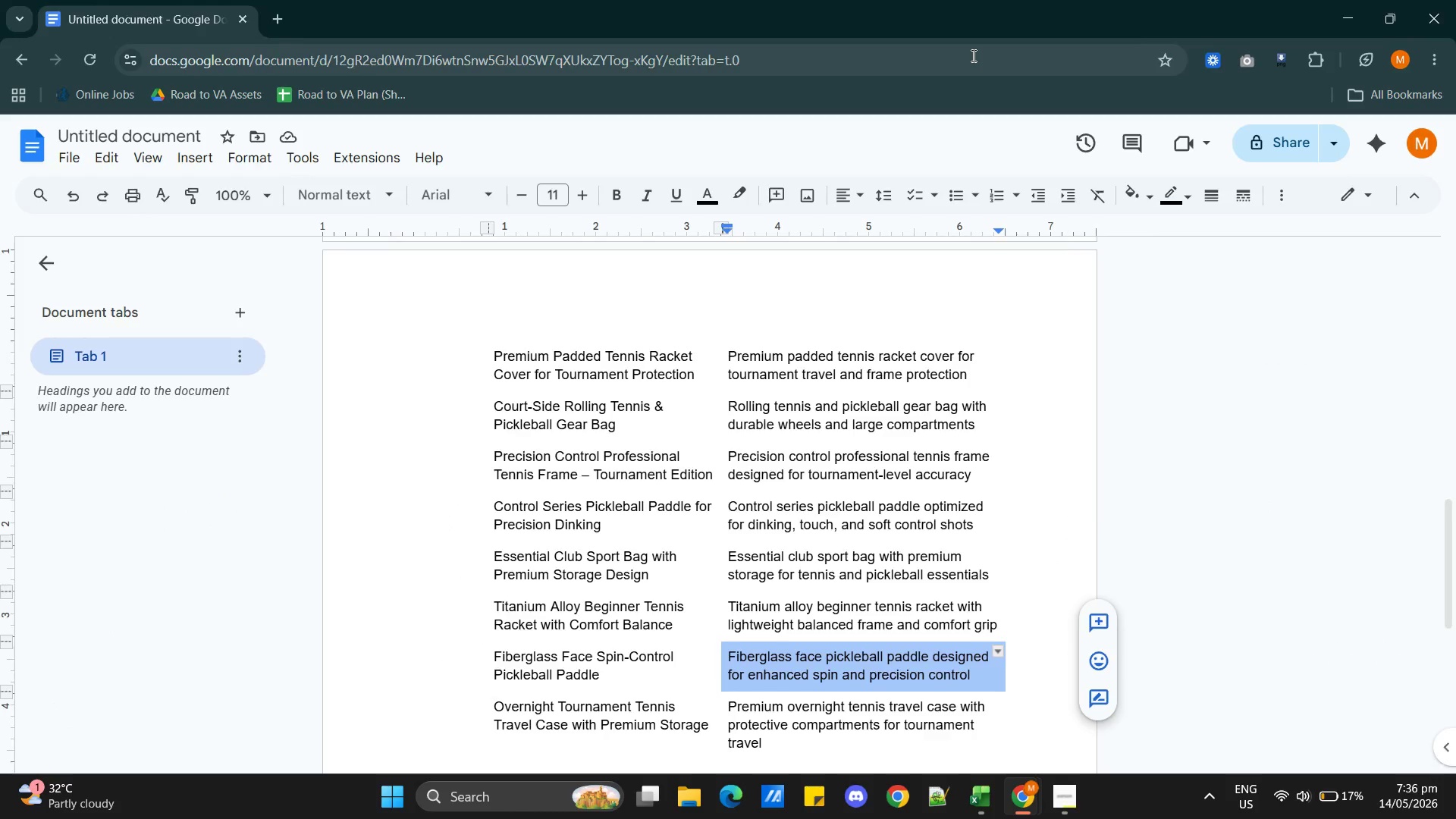 
key(Alt+Tab)
 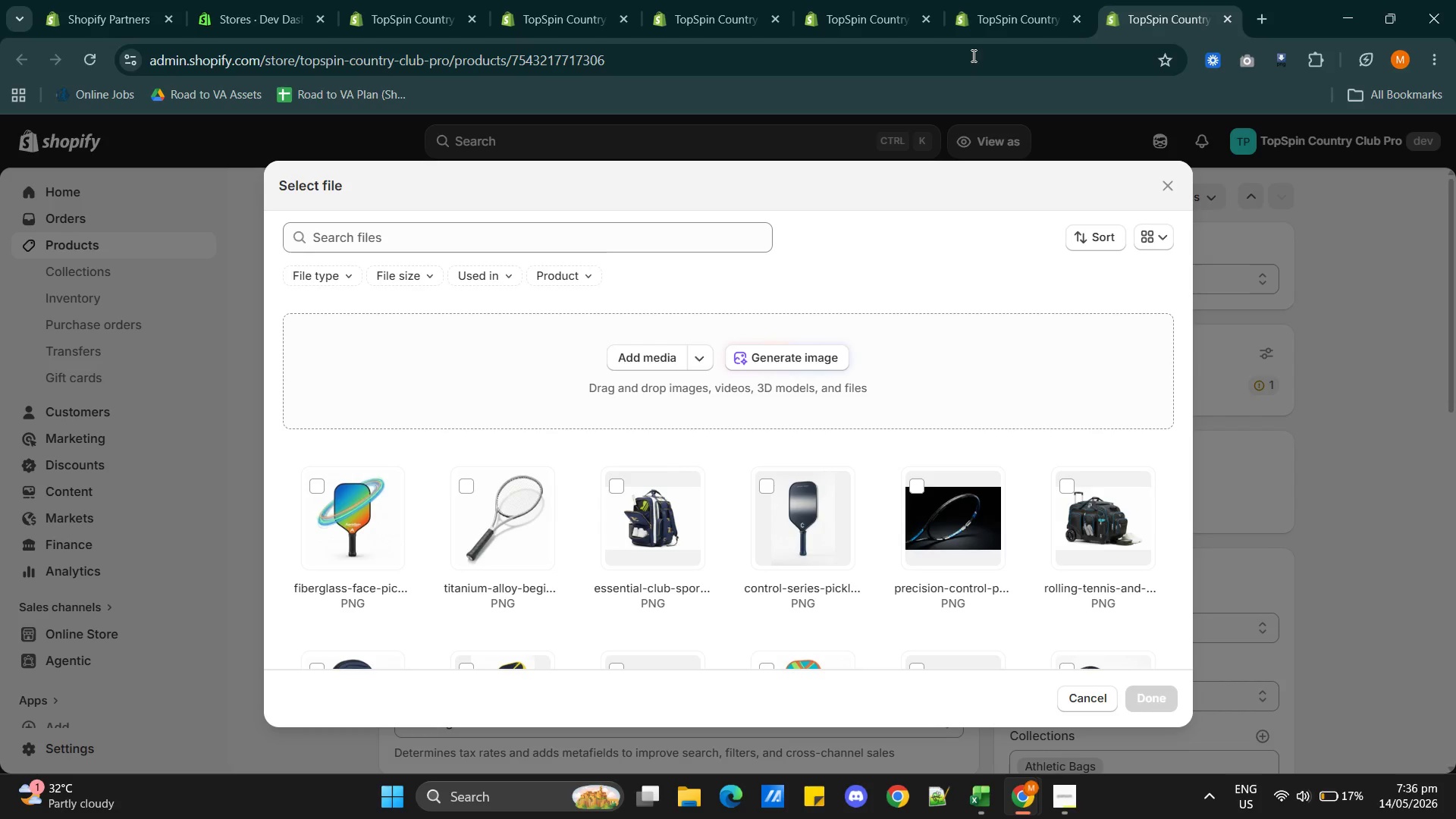 
key(Alt+AltLeft)
 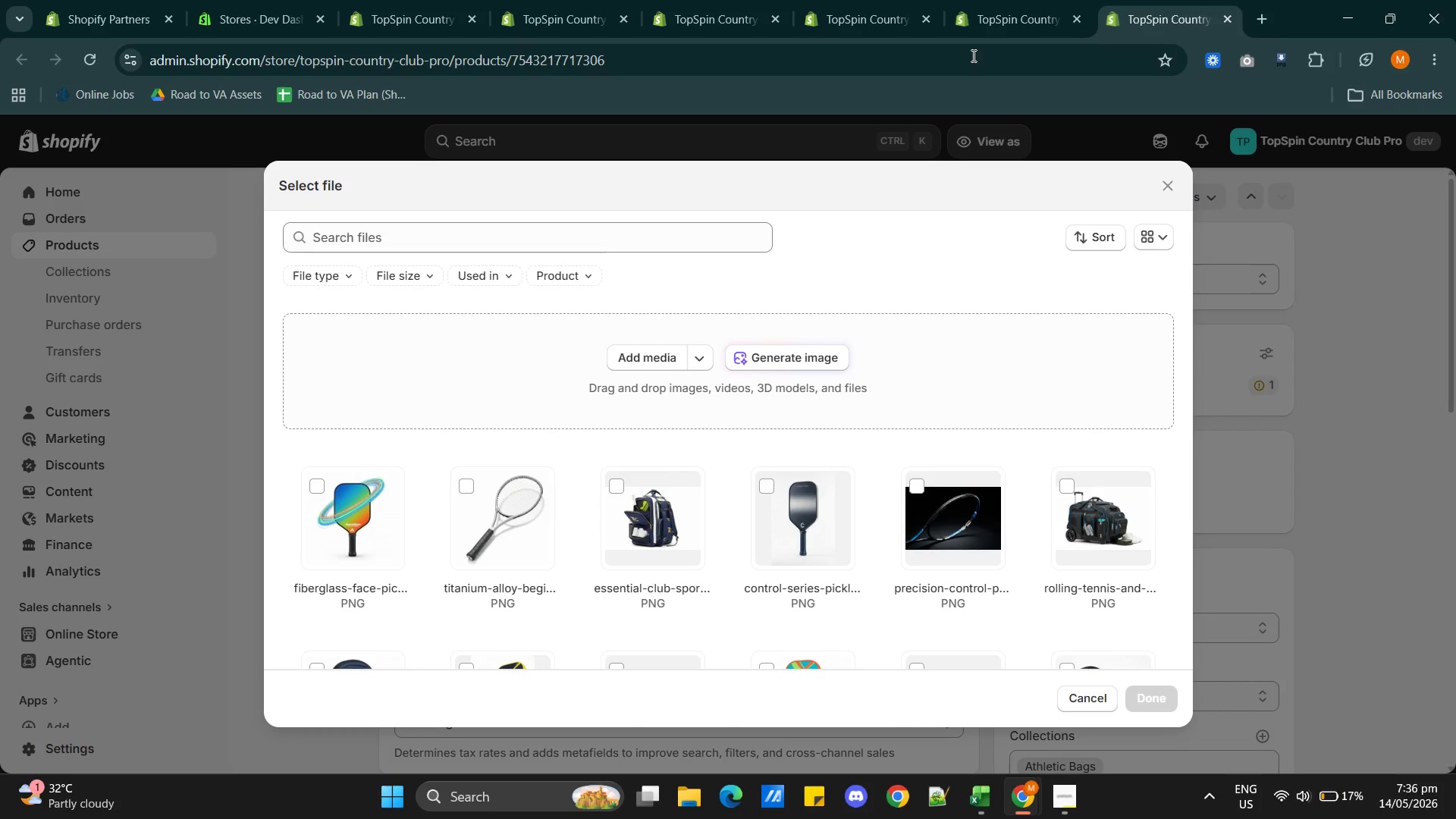 
key(Alt+Tab)
 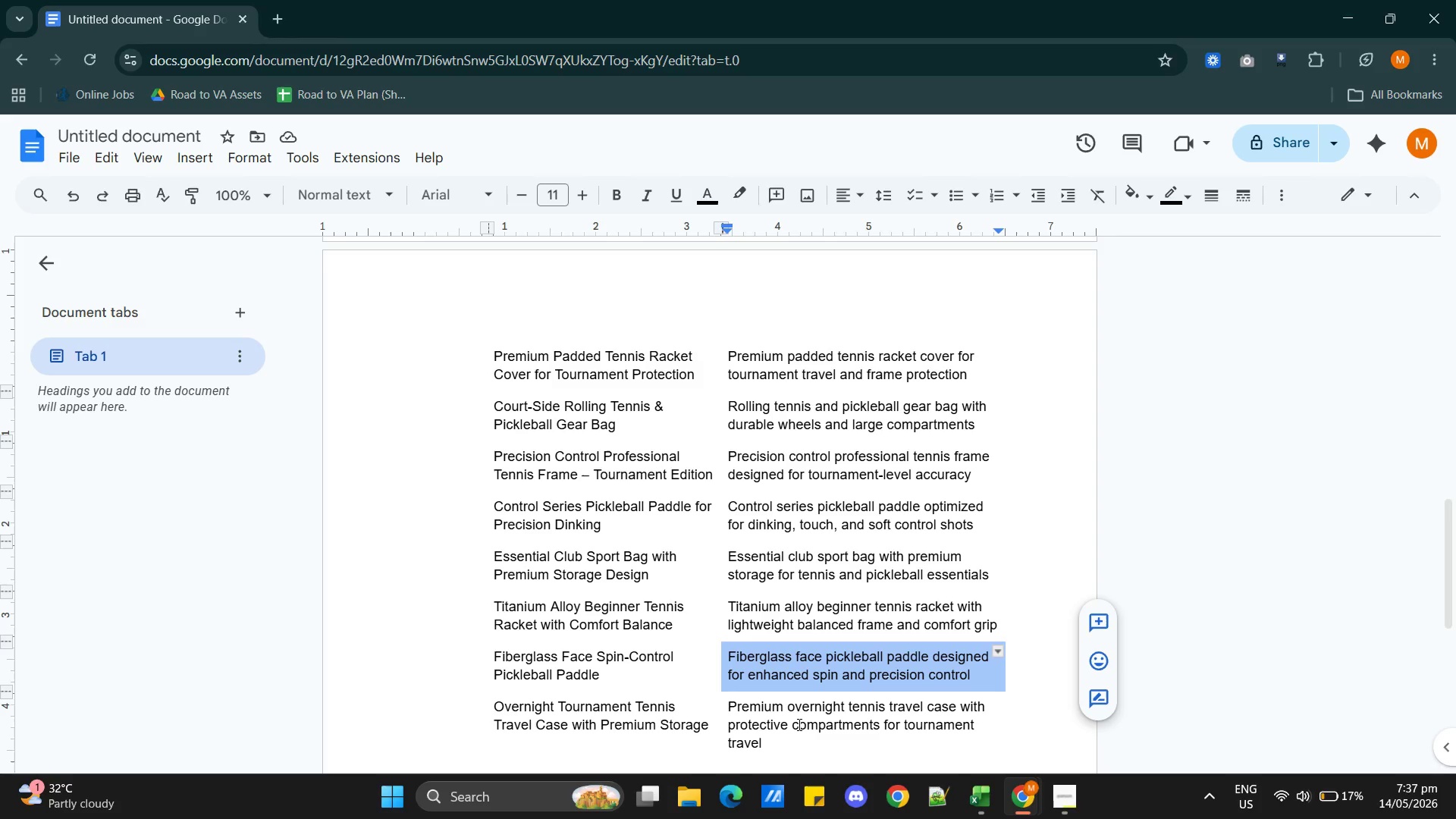 
double_click([798, 724])
 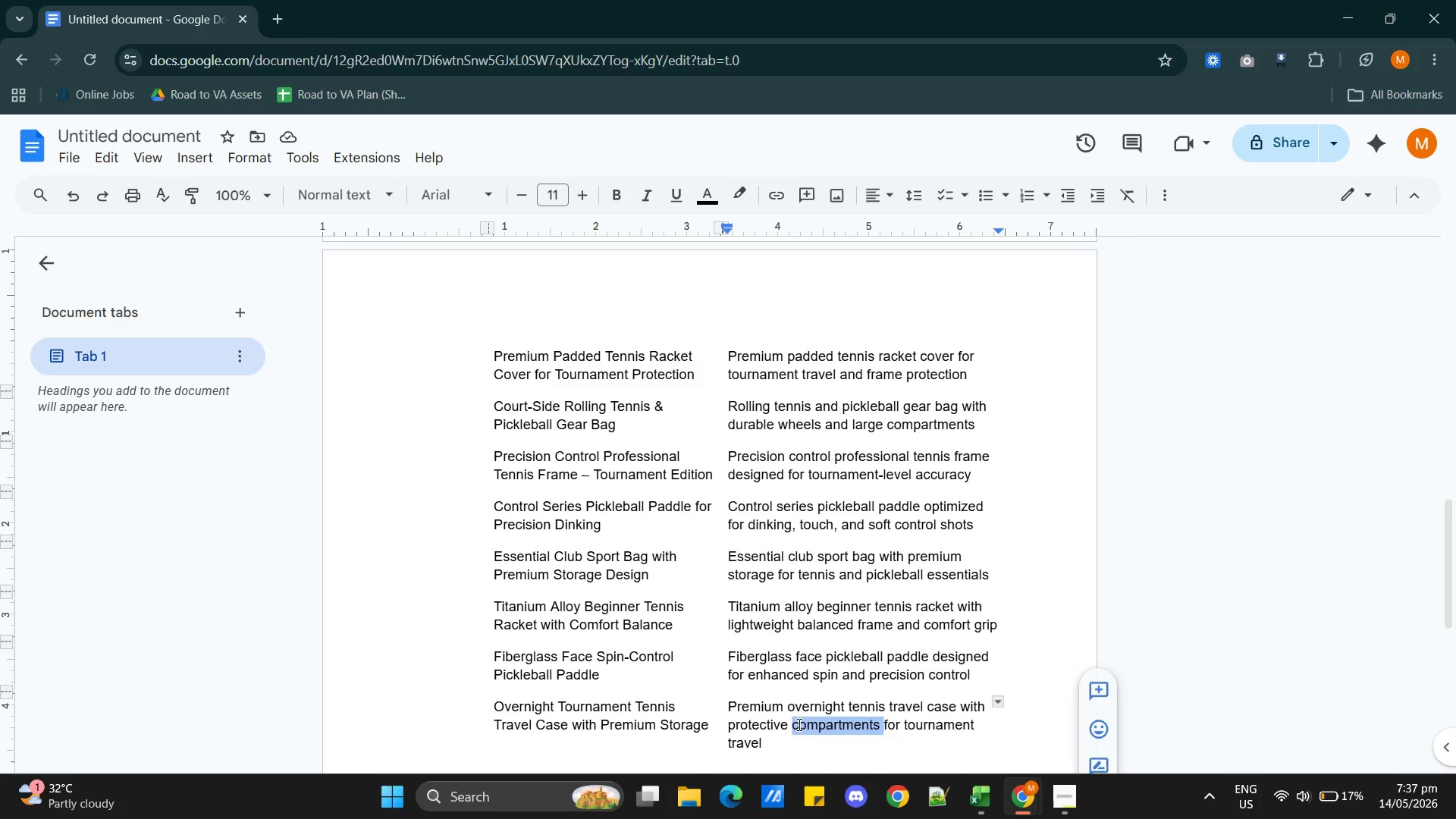 
triple_click([798, 724])
 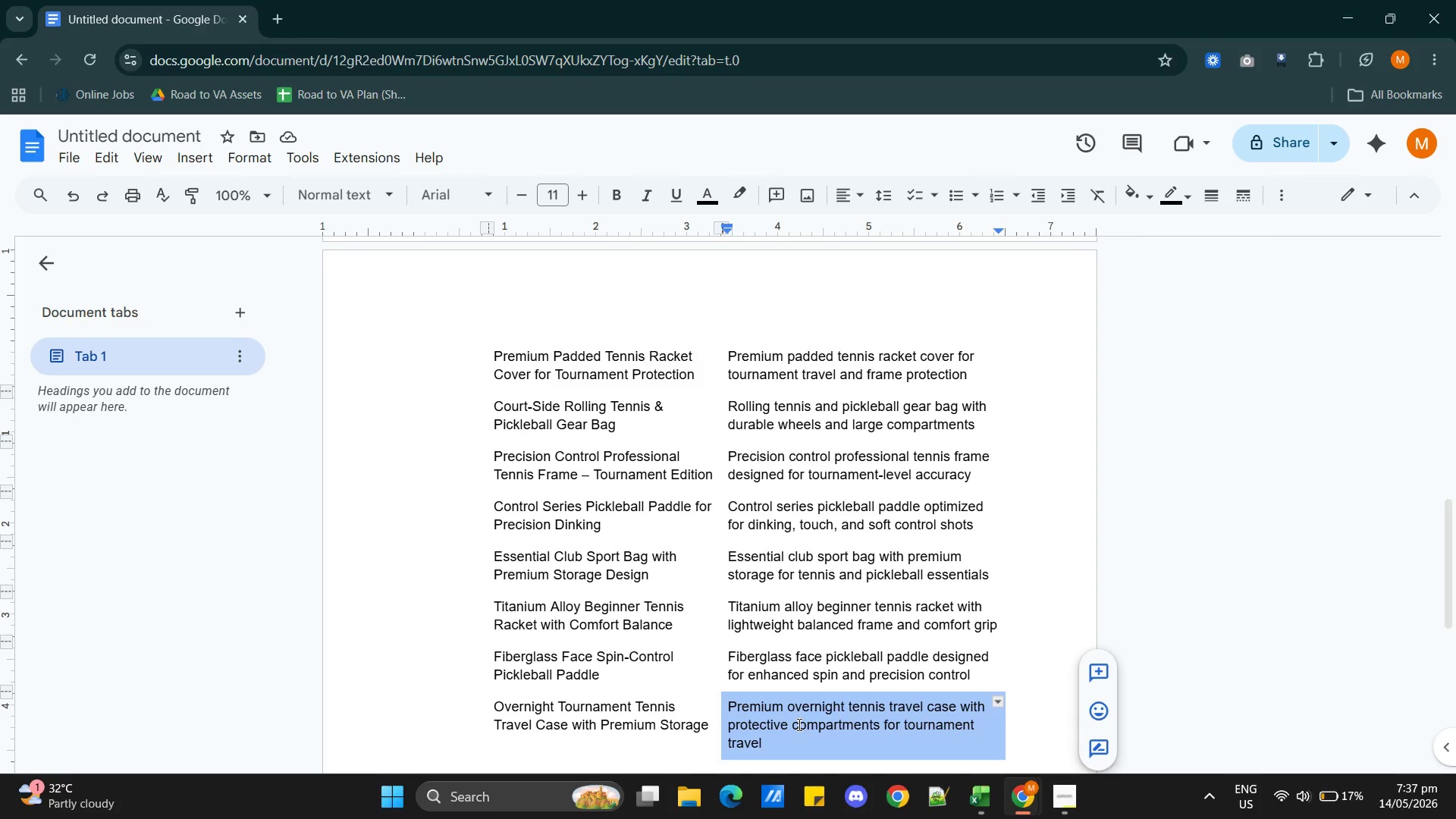 
key(Control+C)
 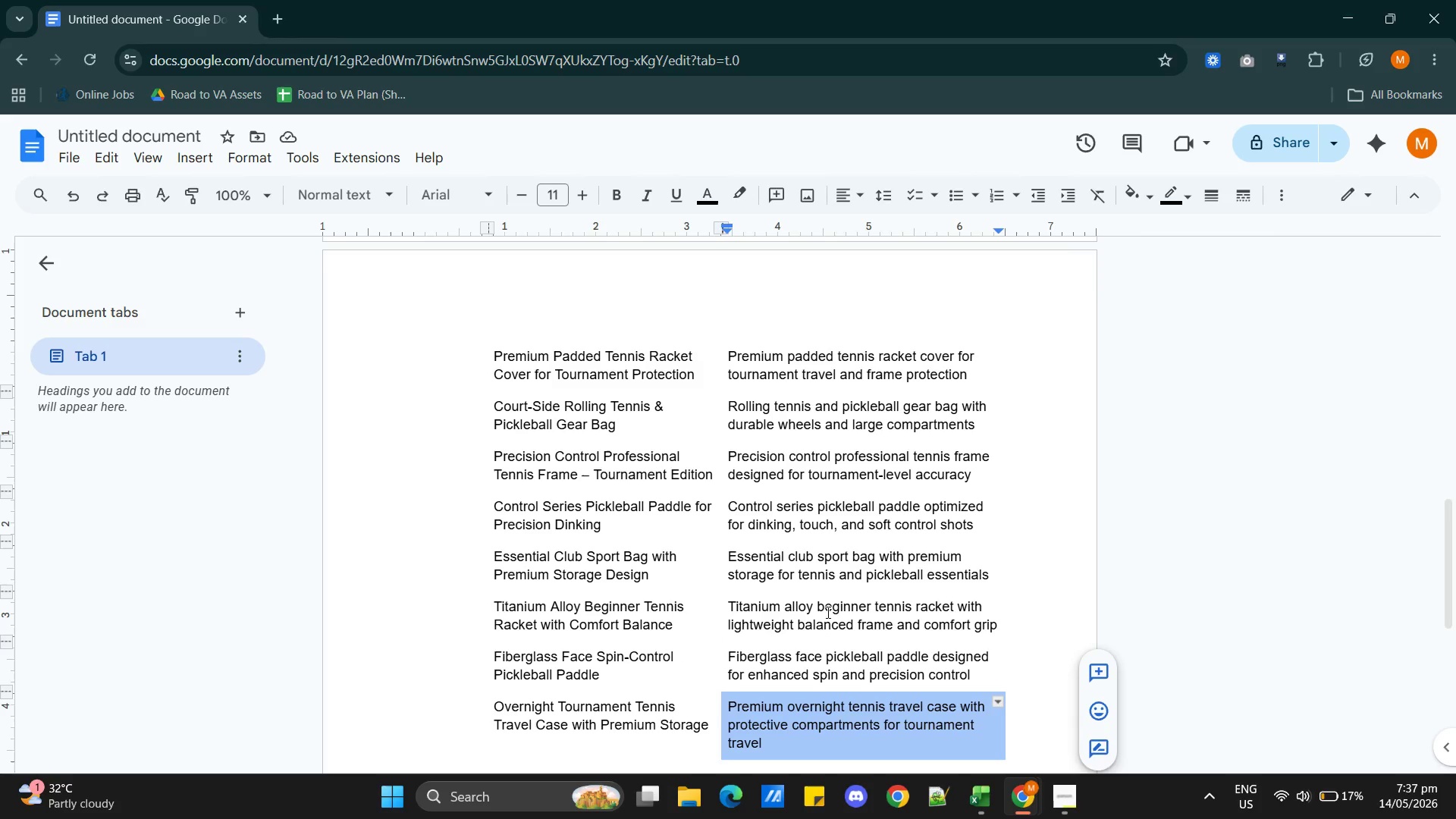 
key(Alt+AltLeft)
 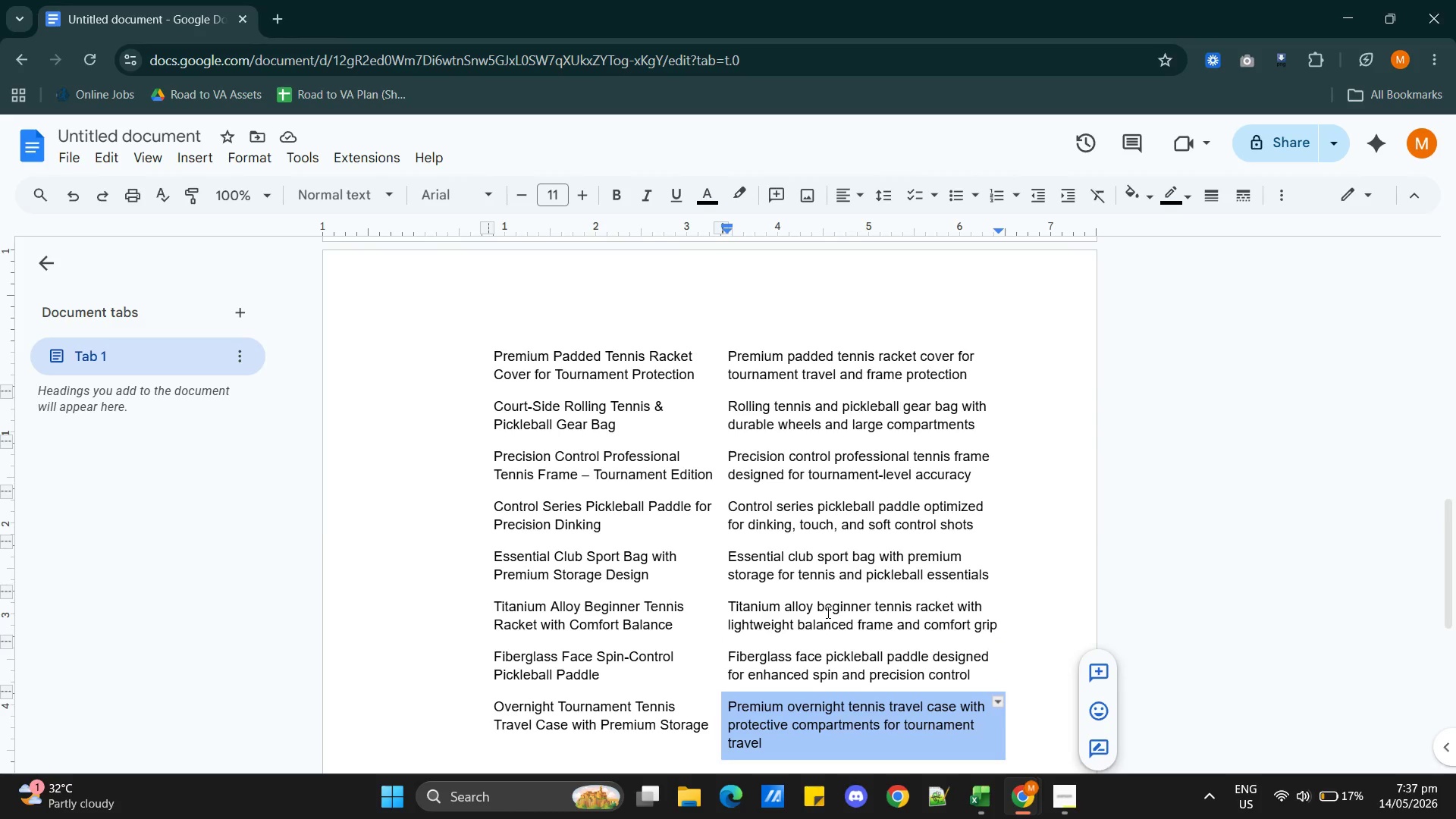 
key(Alt+Tab)
 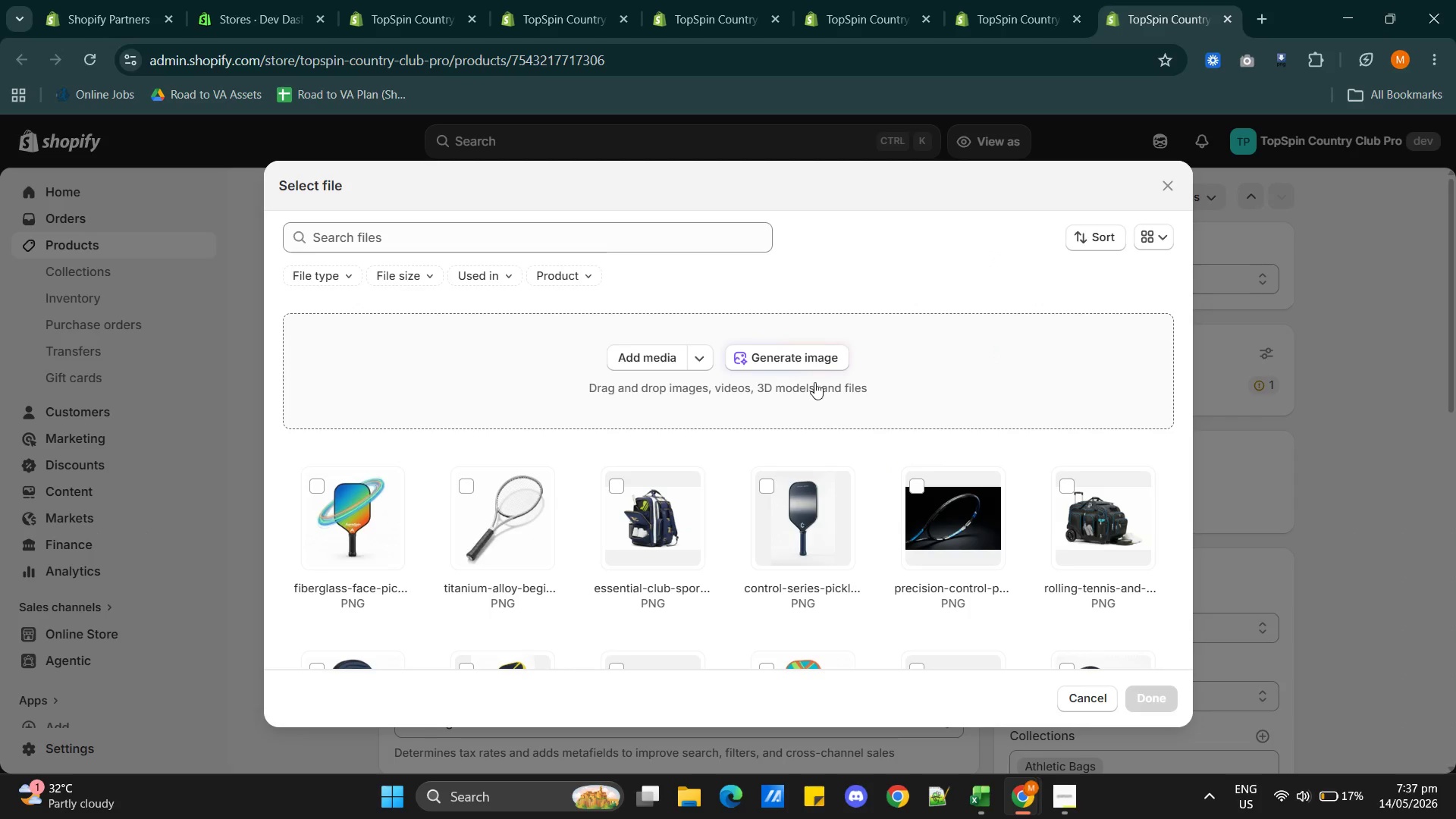 
left_click([802, 359])
 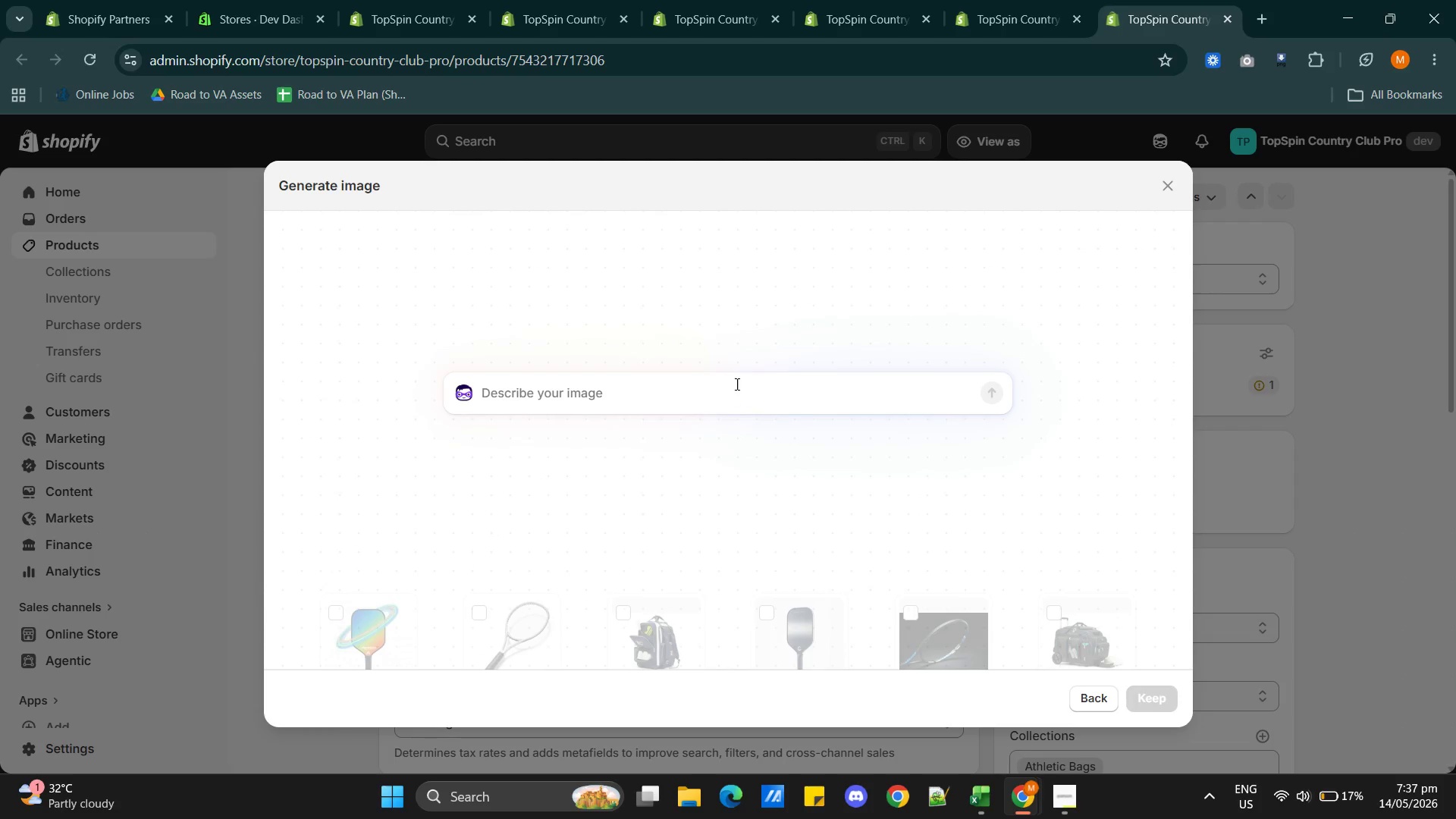 
left_click([736, 384])
 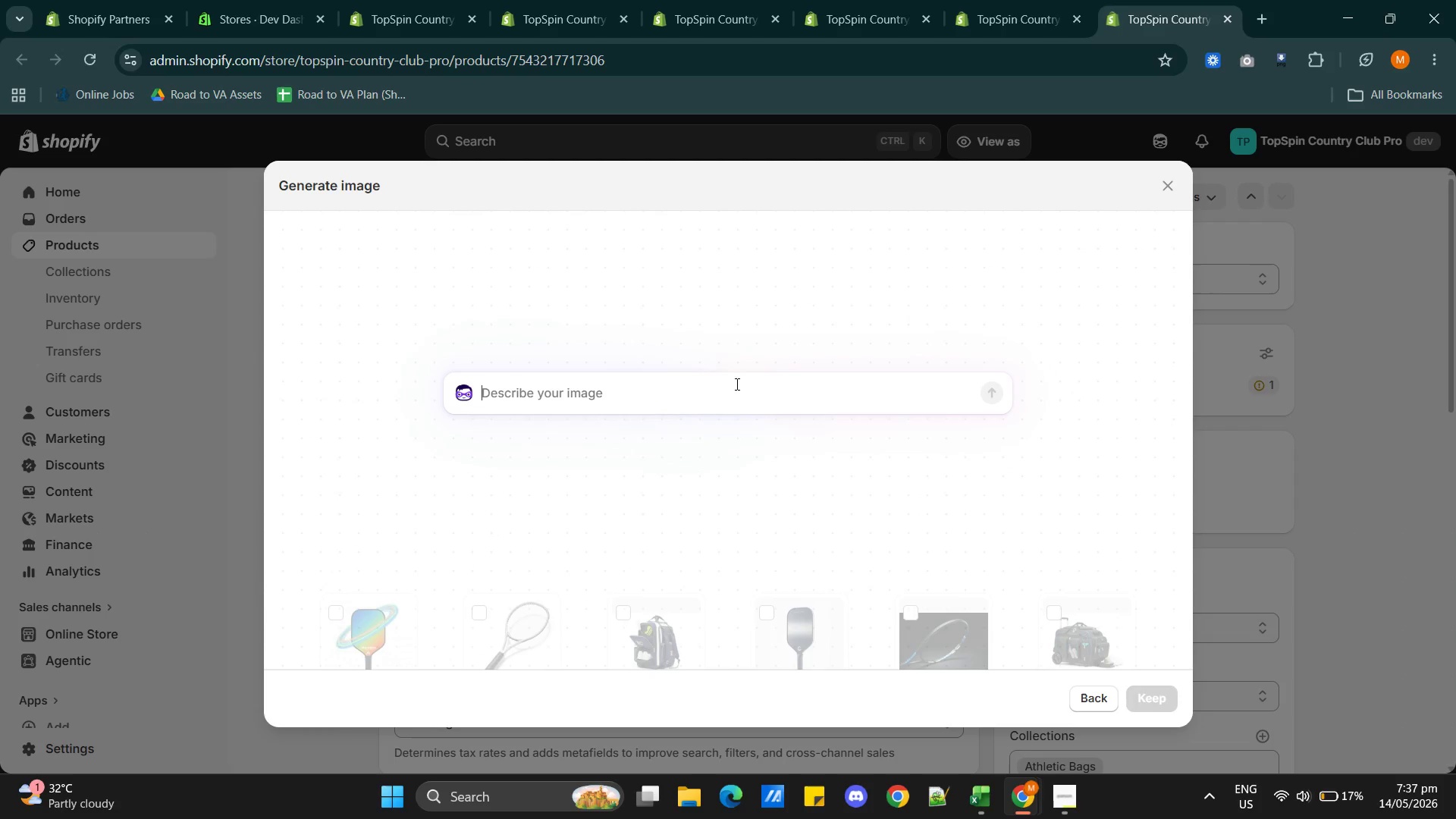 
key(Control+V)
 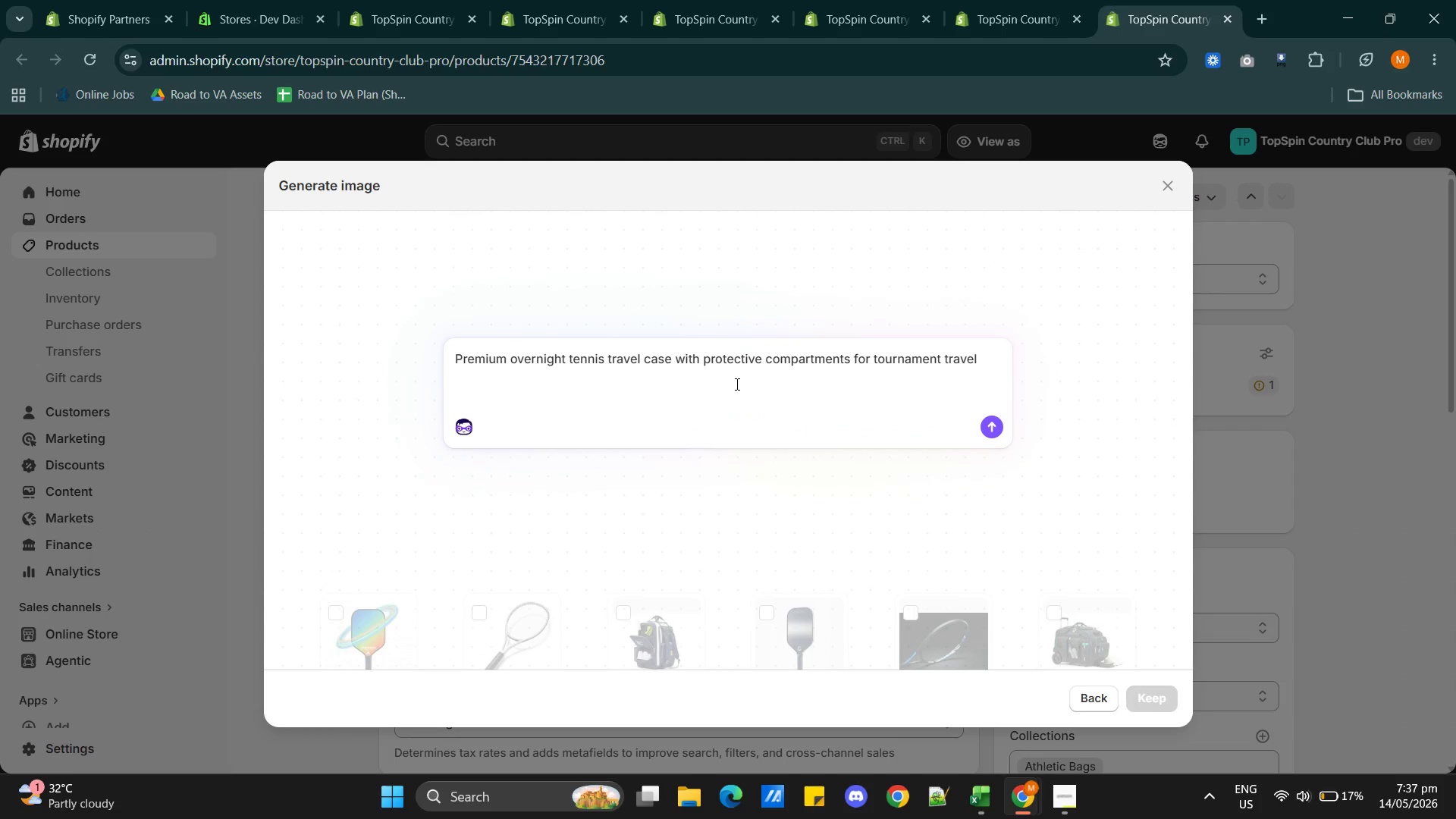 
key(Backspace)
 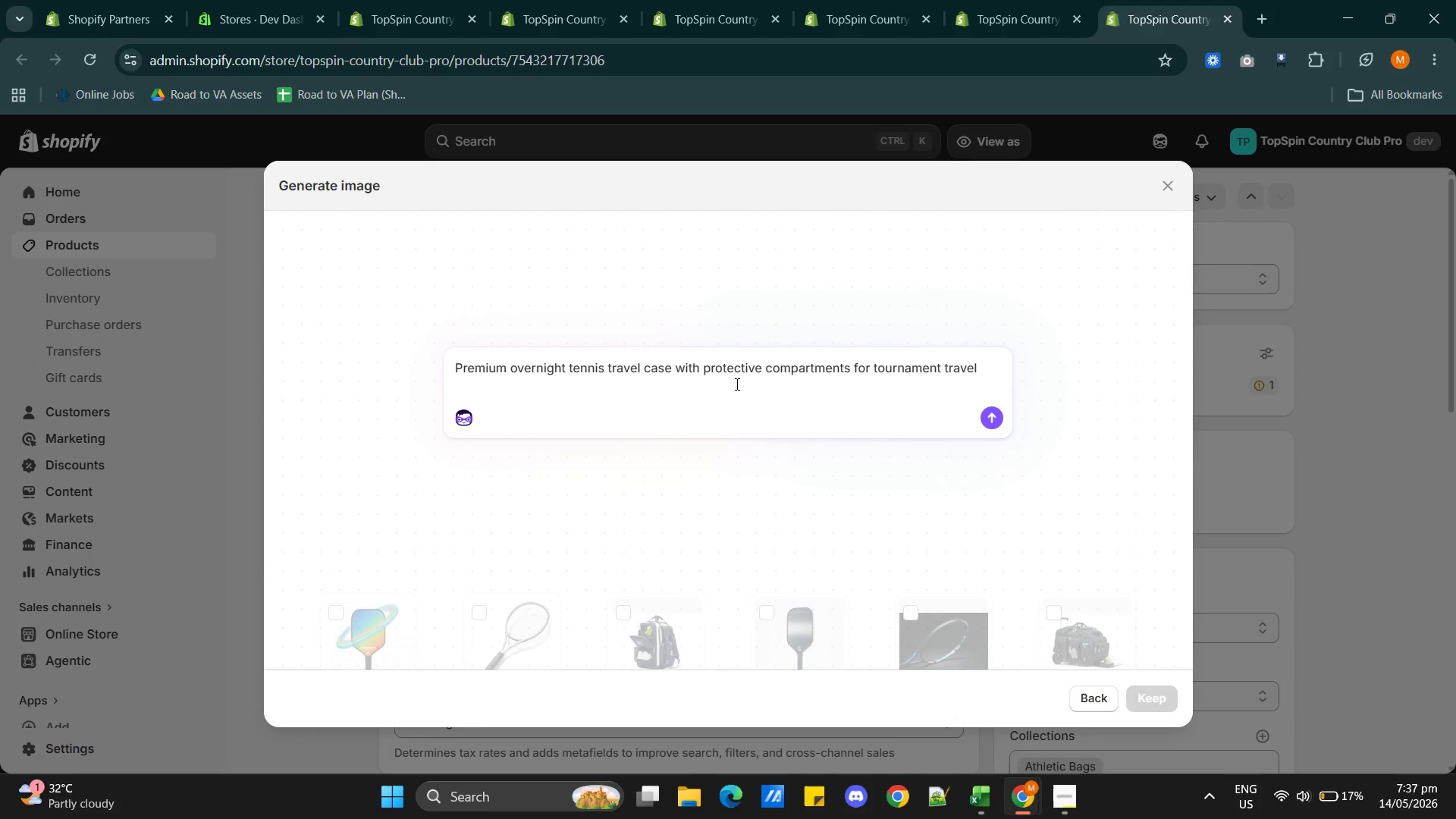 
key(Backspace)
 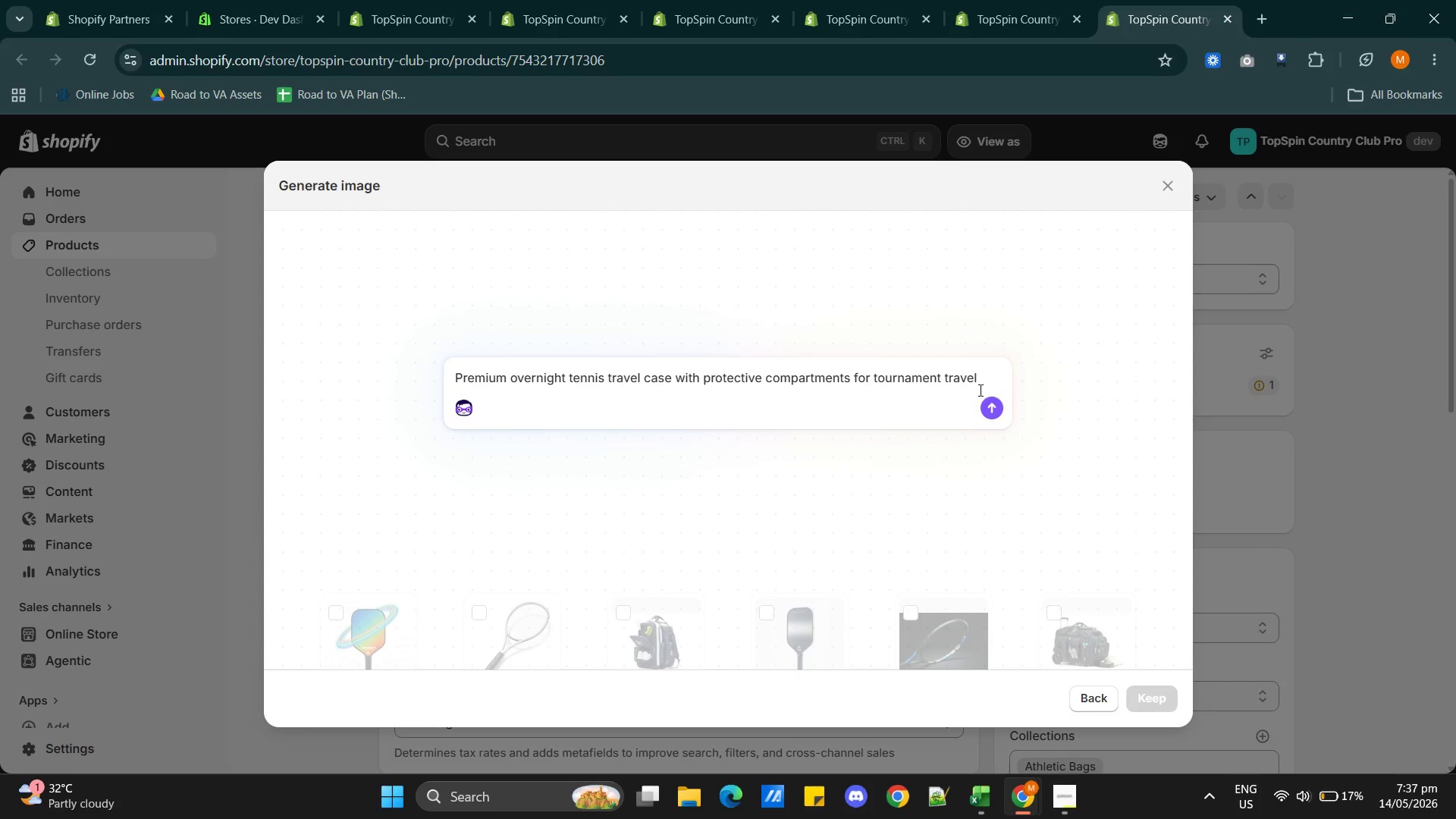 
left_click([986, 413])
 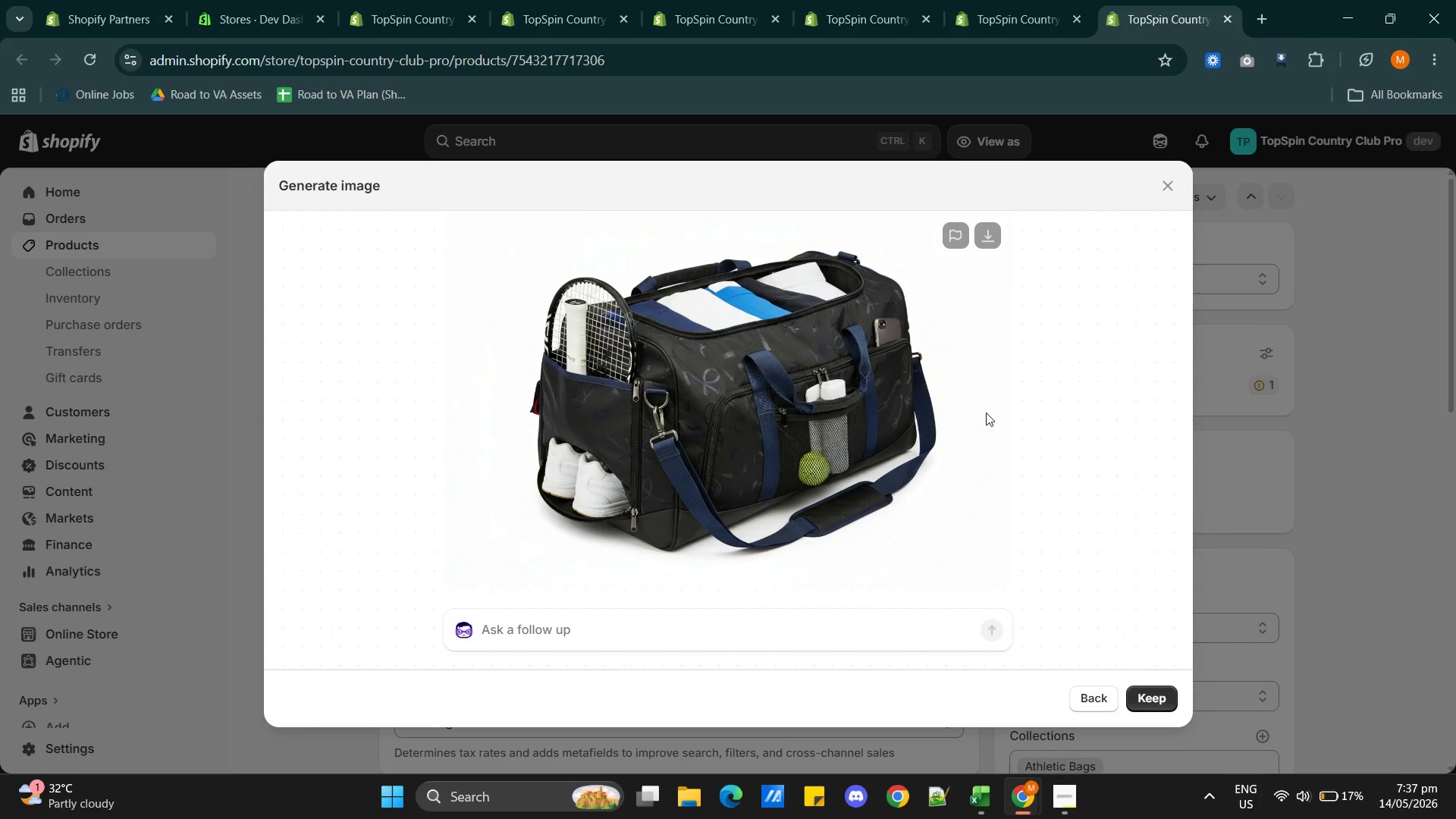 
wait(36.36)
 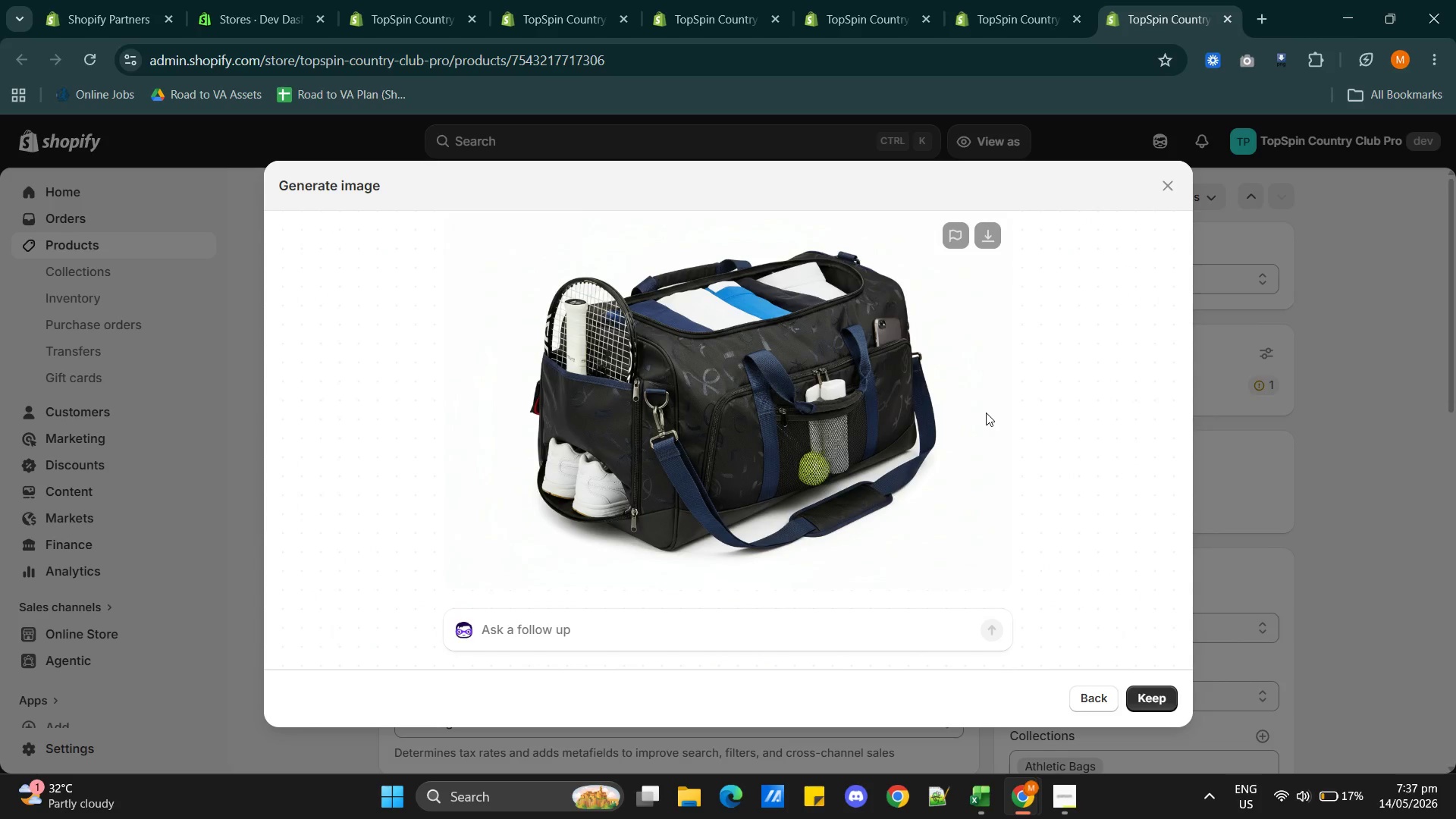 
left_click([1144, 690])
 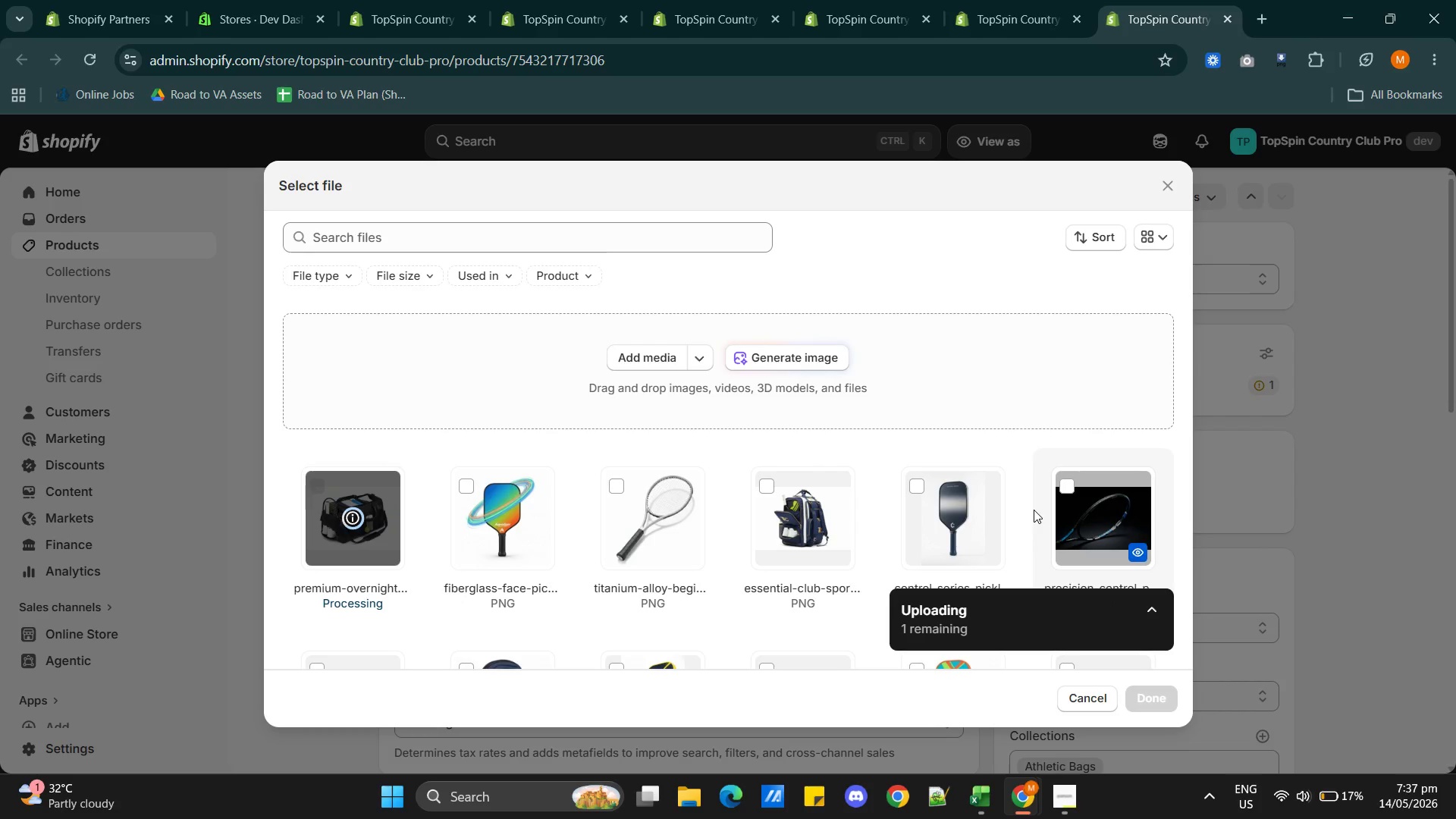 
wait(12.31)
 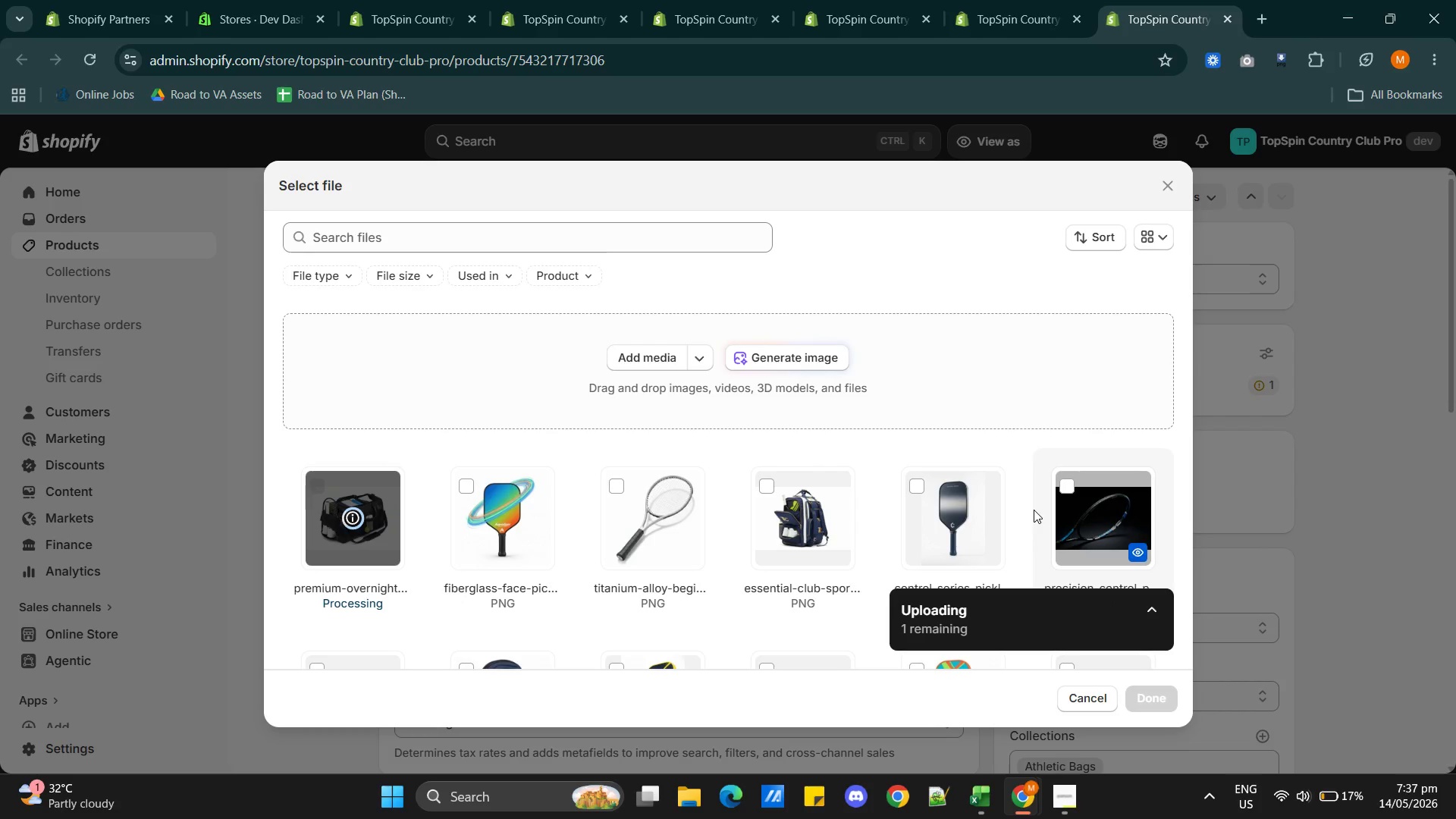 
left_click([1152, 699])
 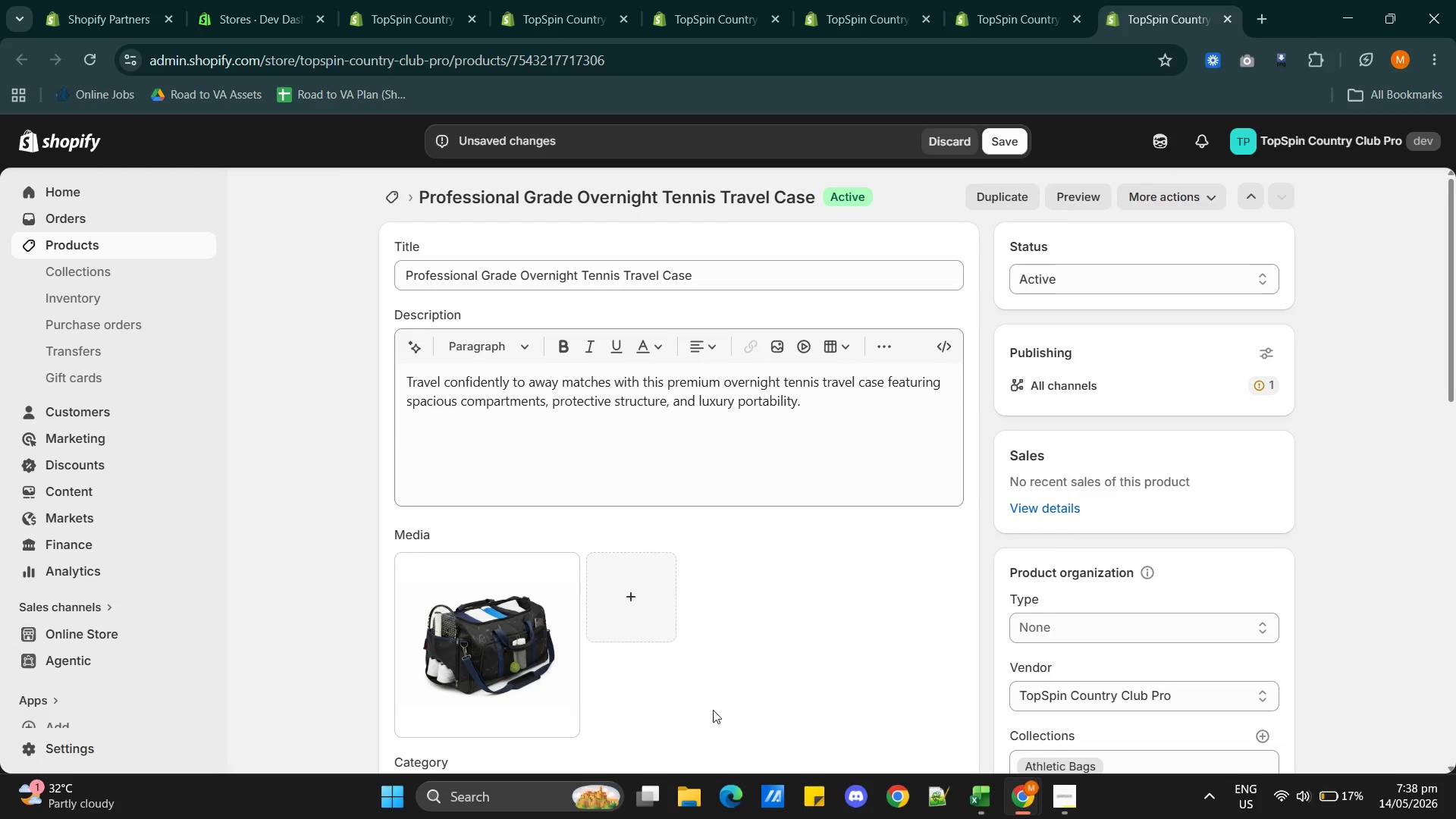 
left_click([541, 667])
 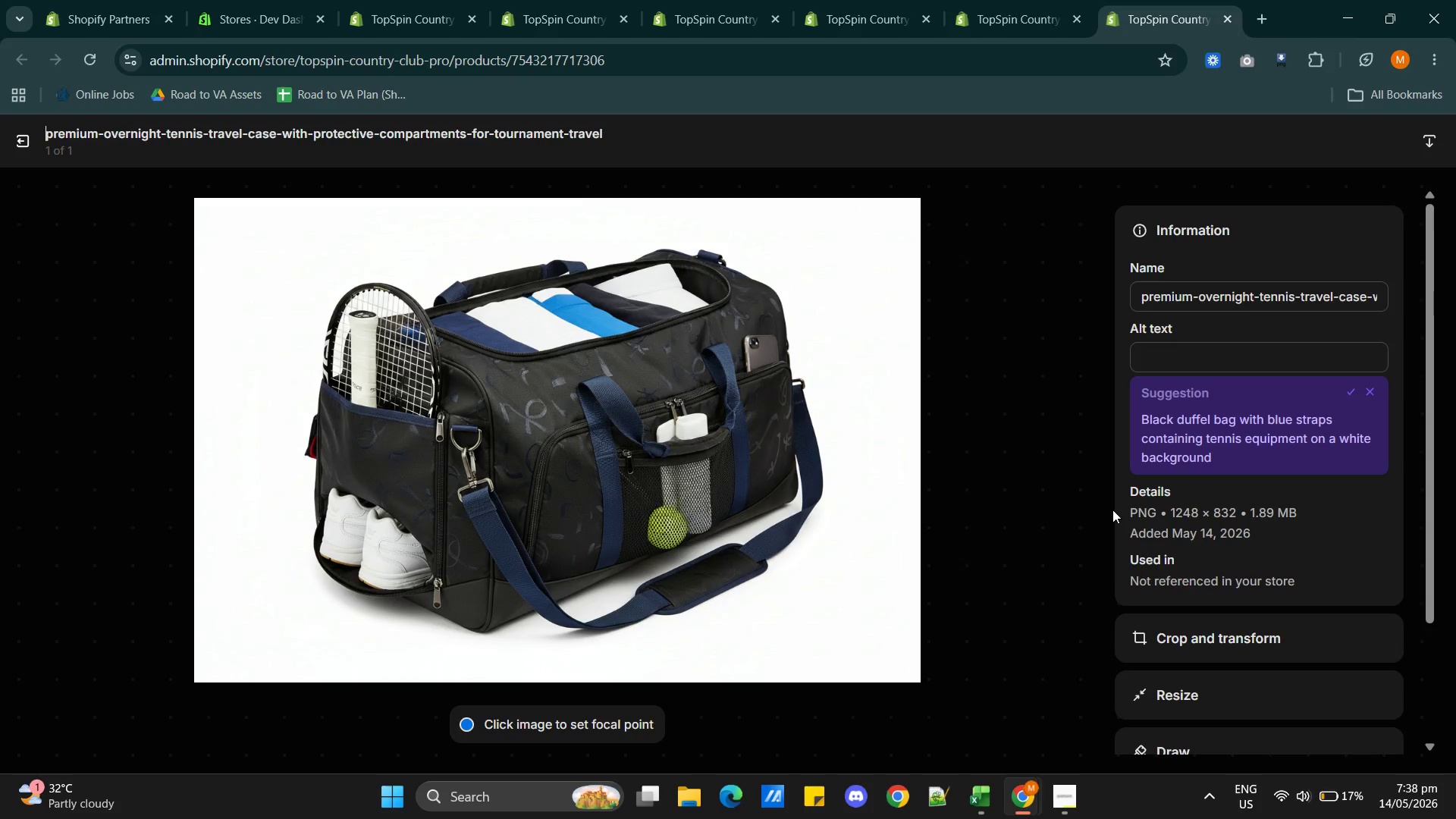 
wait(7.92)
 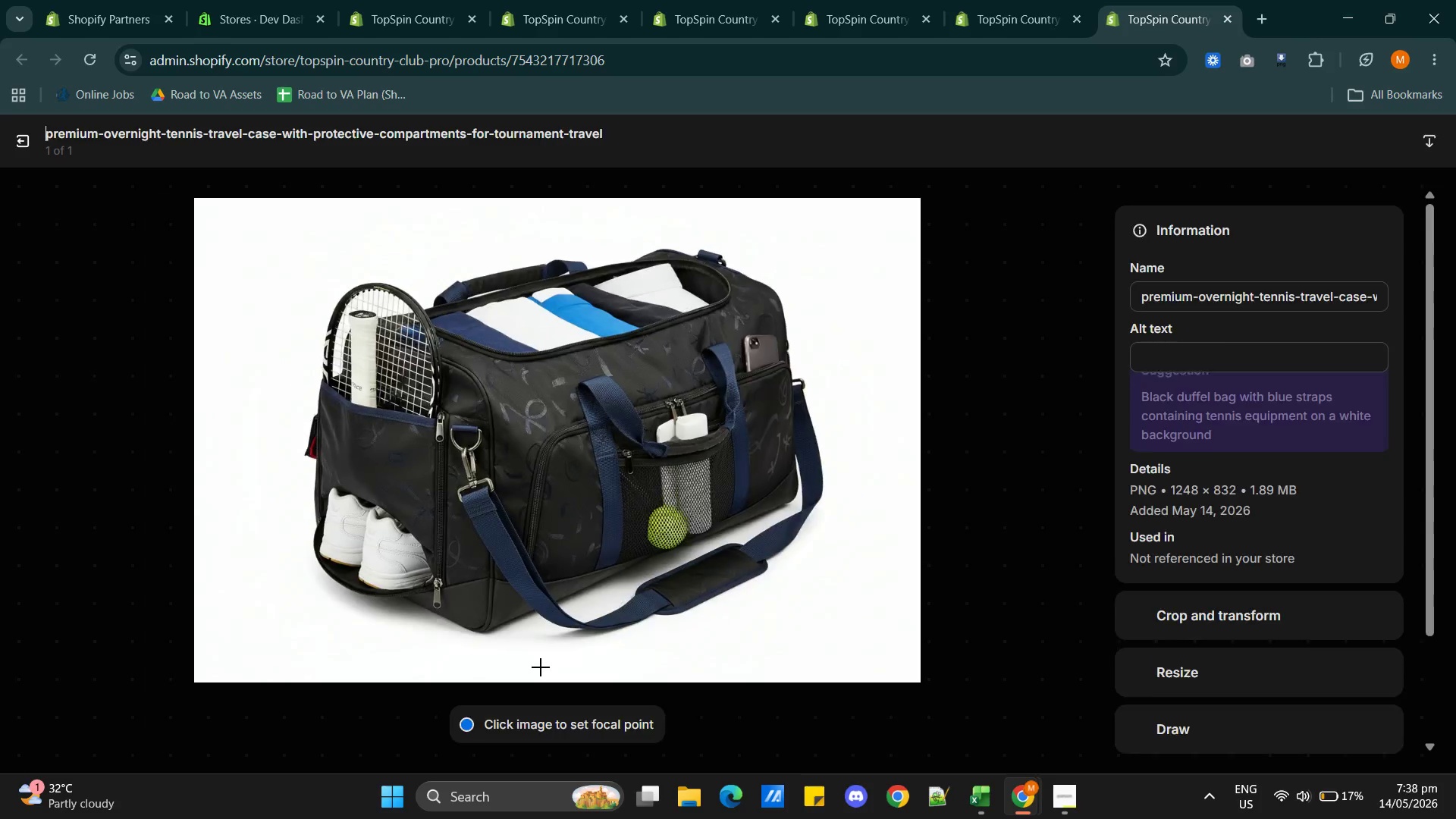 
left_click([1349, 394])
 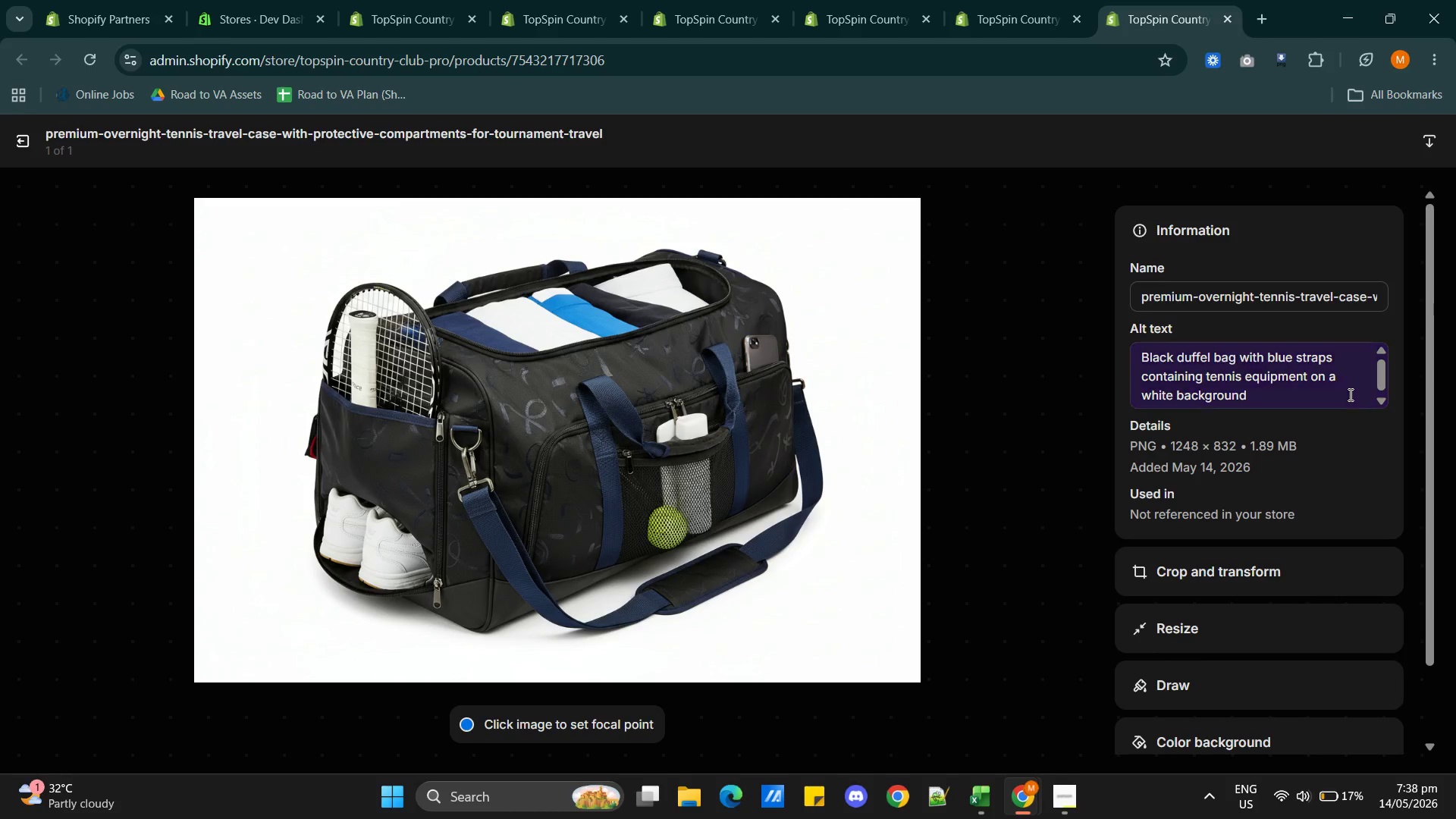 
key(Alt+AltLeft)
 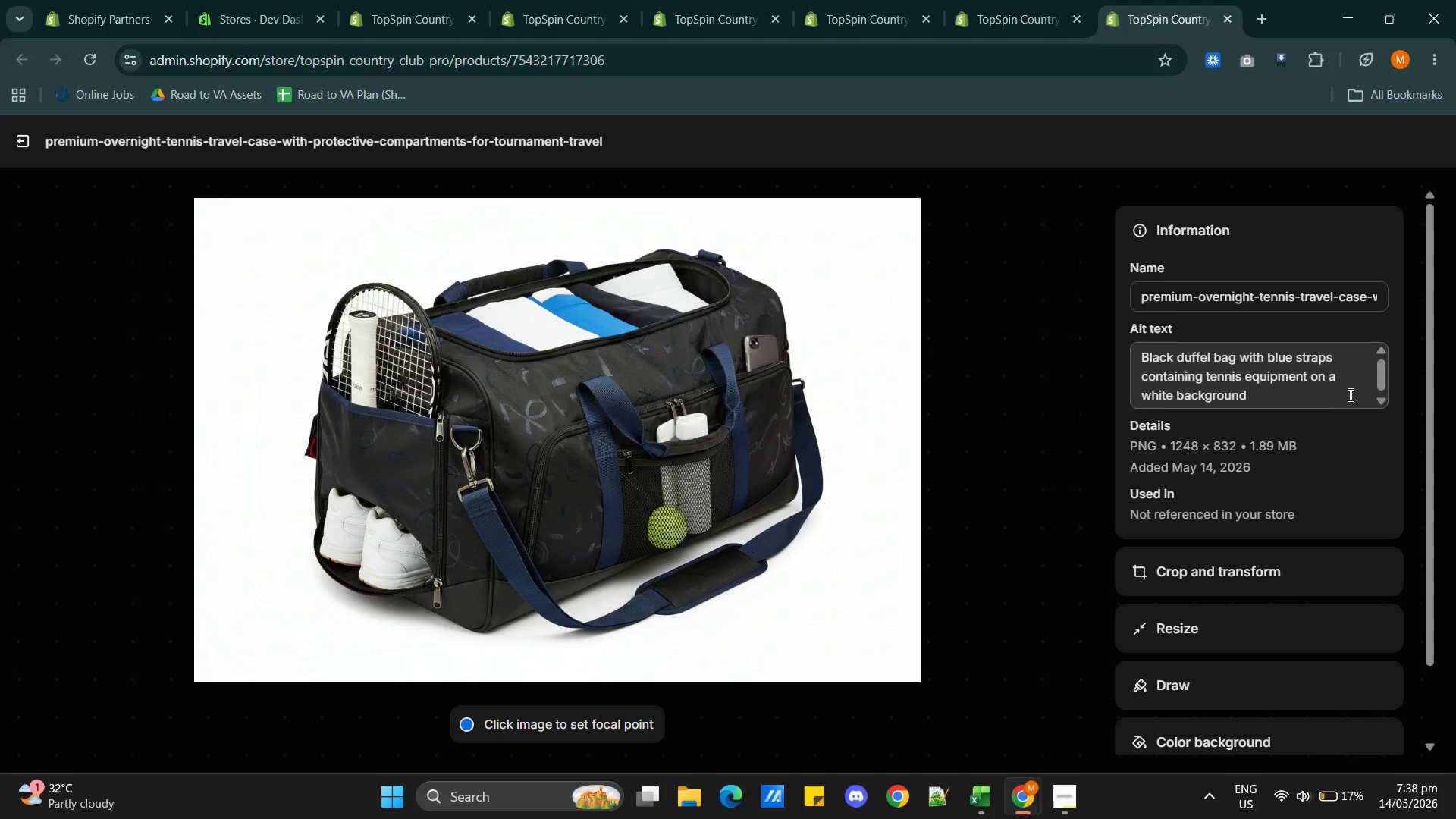 
key(Alt+Tab)
 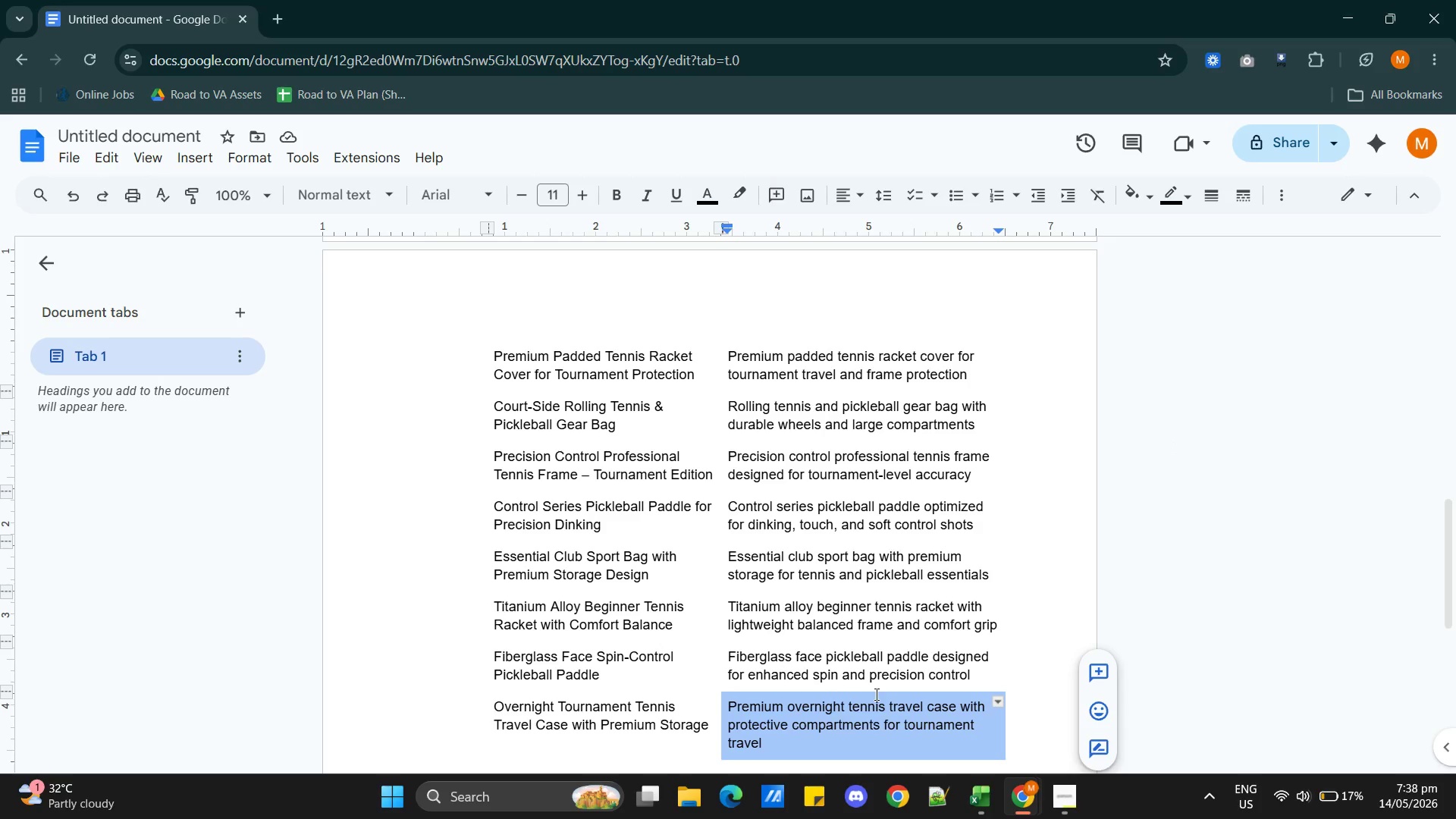 
left_click([866, 710])
 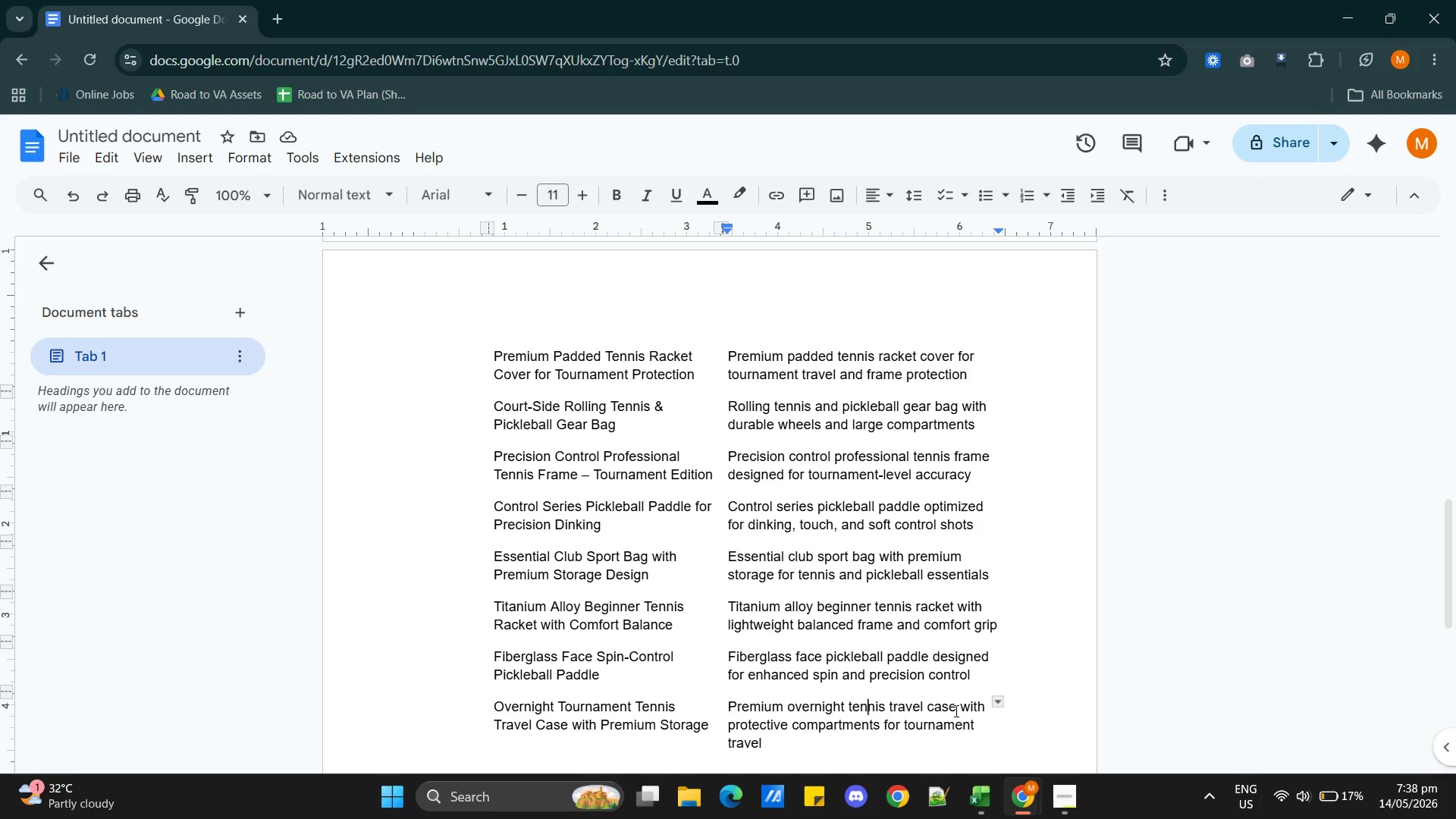 
left_click_drag(start_coordinate=[953, 706], to_coordinate=[732, 702])
 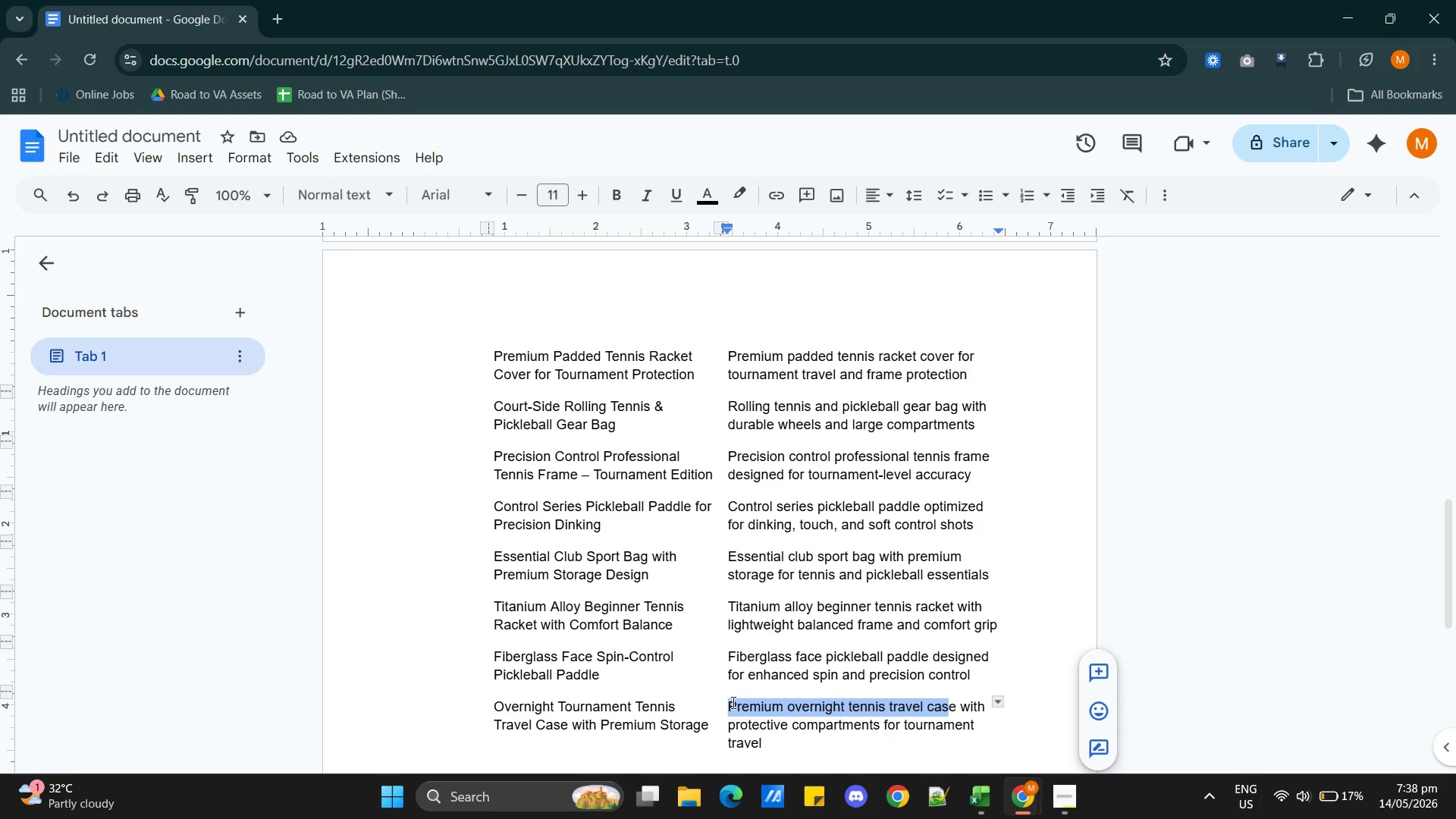 
key(Control+C)
 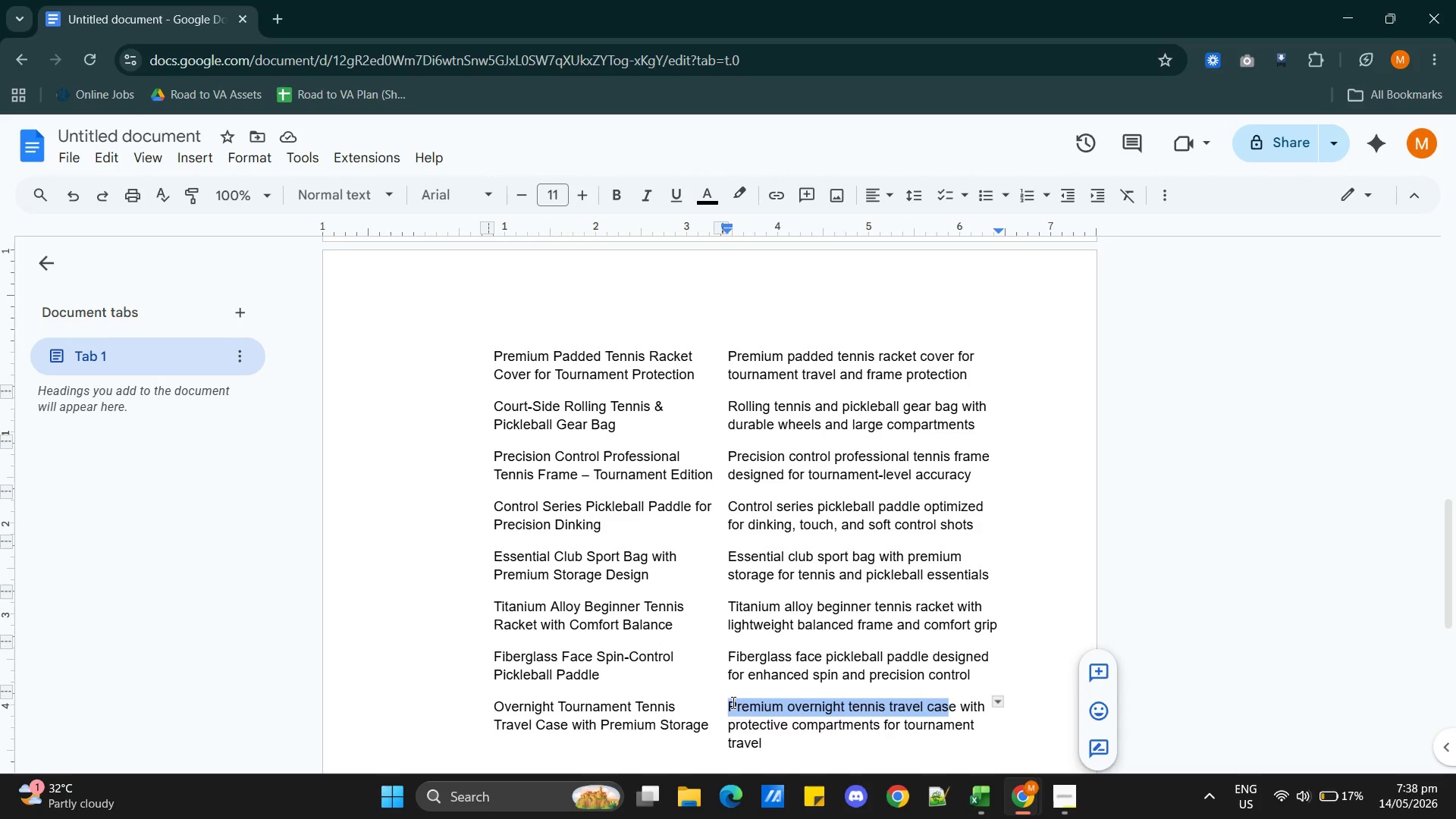 
key(Alt+AltLeft)
 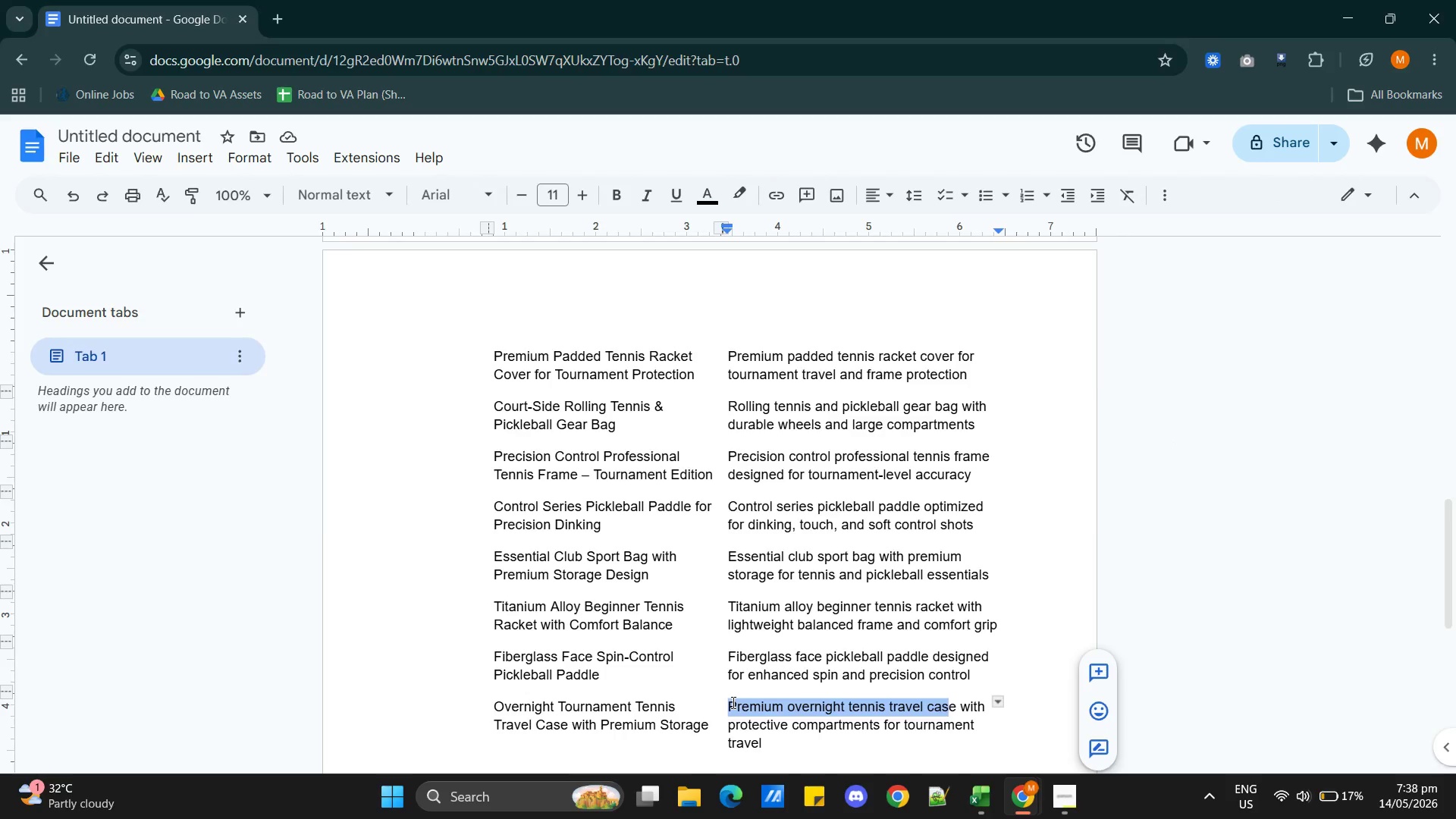 
key(Alt+Tab)
 